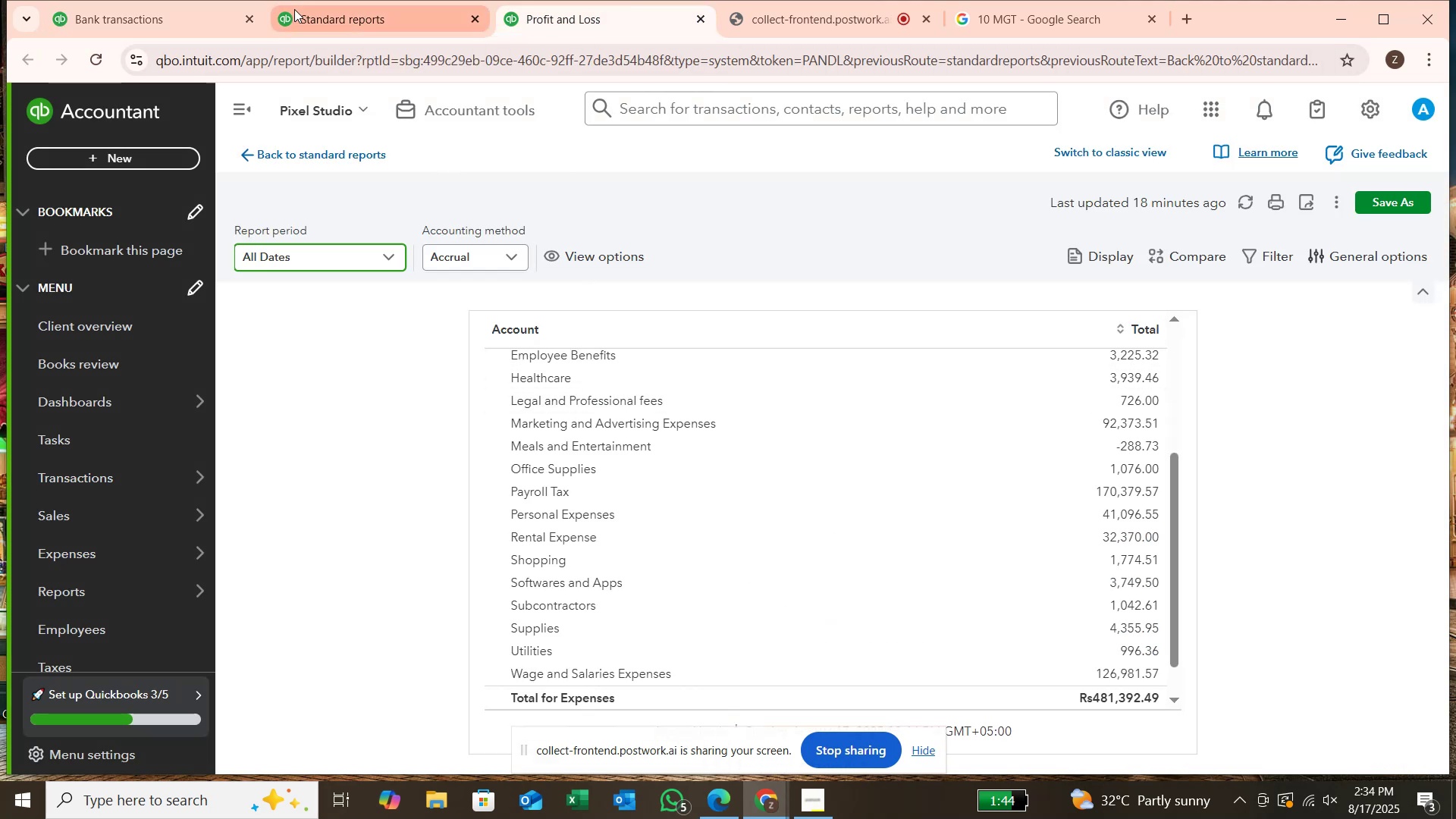 
left_click([205, 17])
 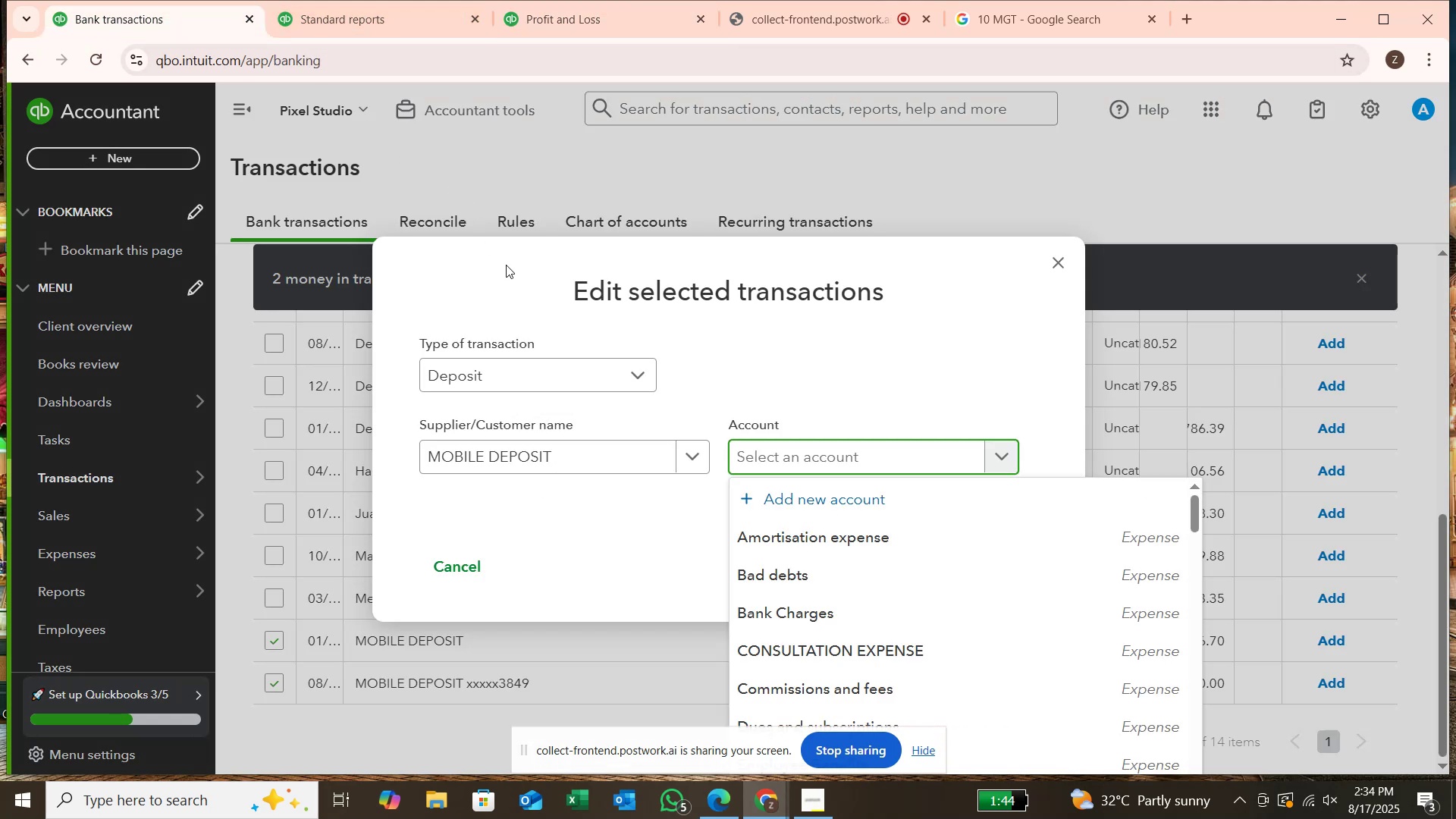 
type(EMP)
 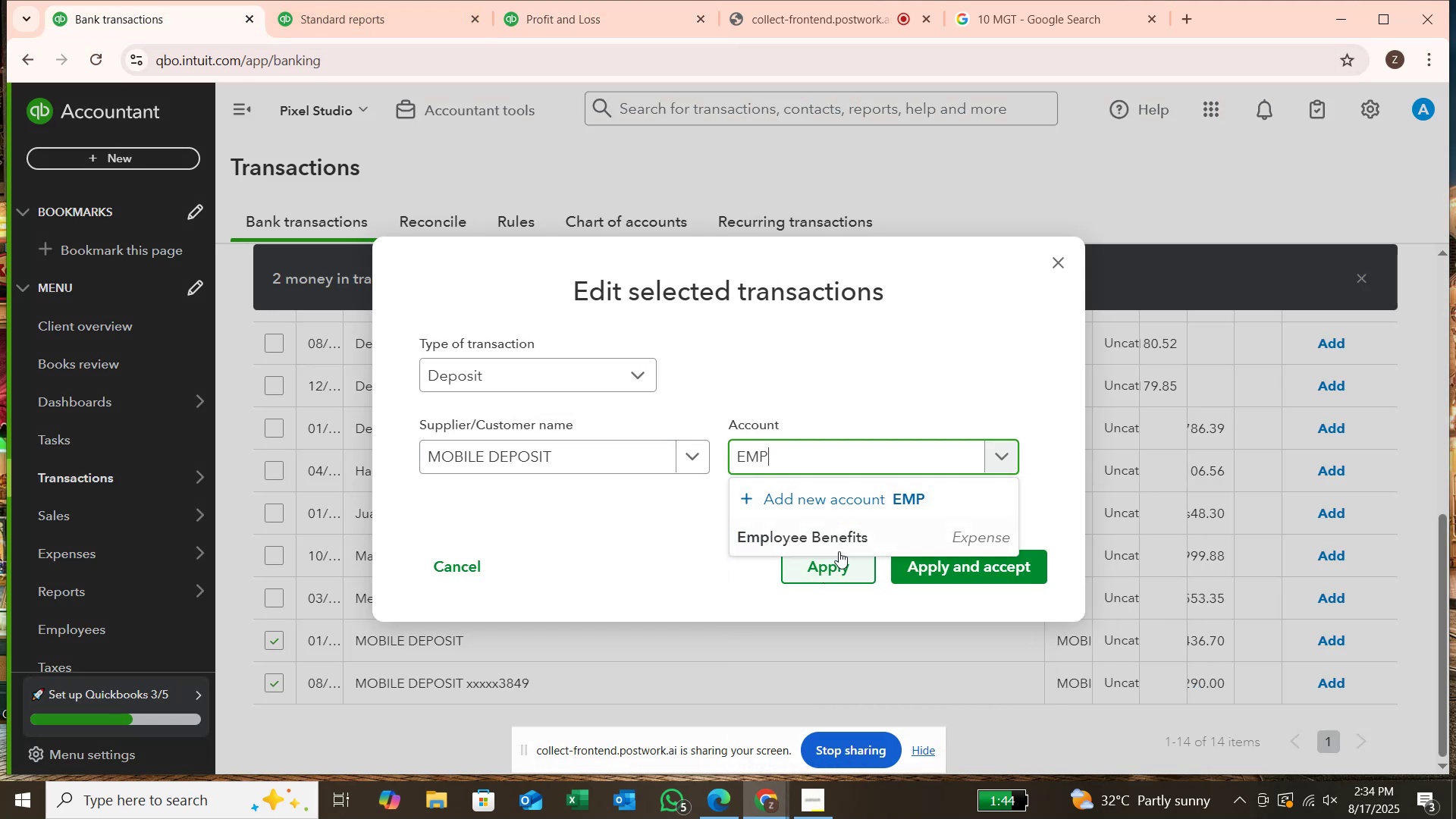 
left_click([849, 541])
 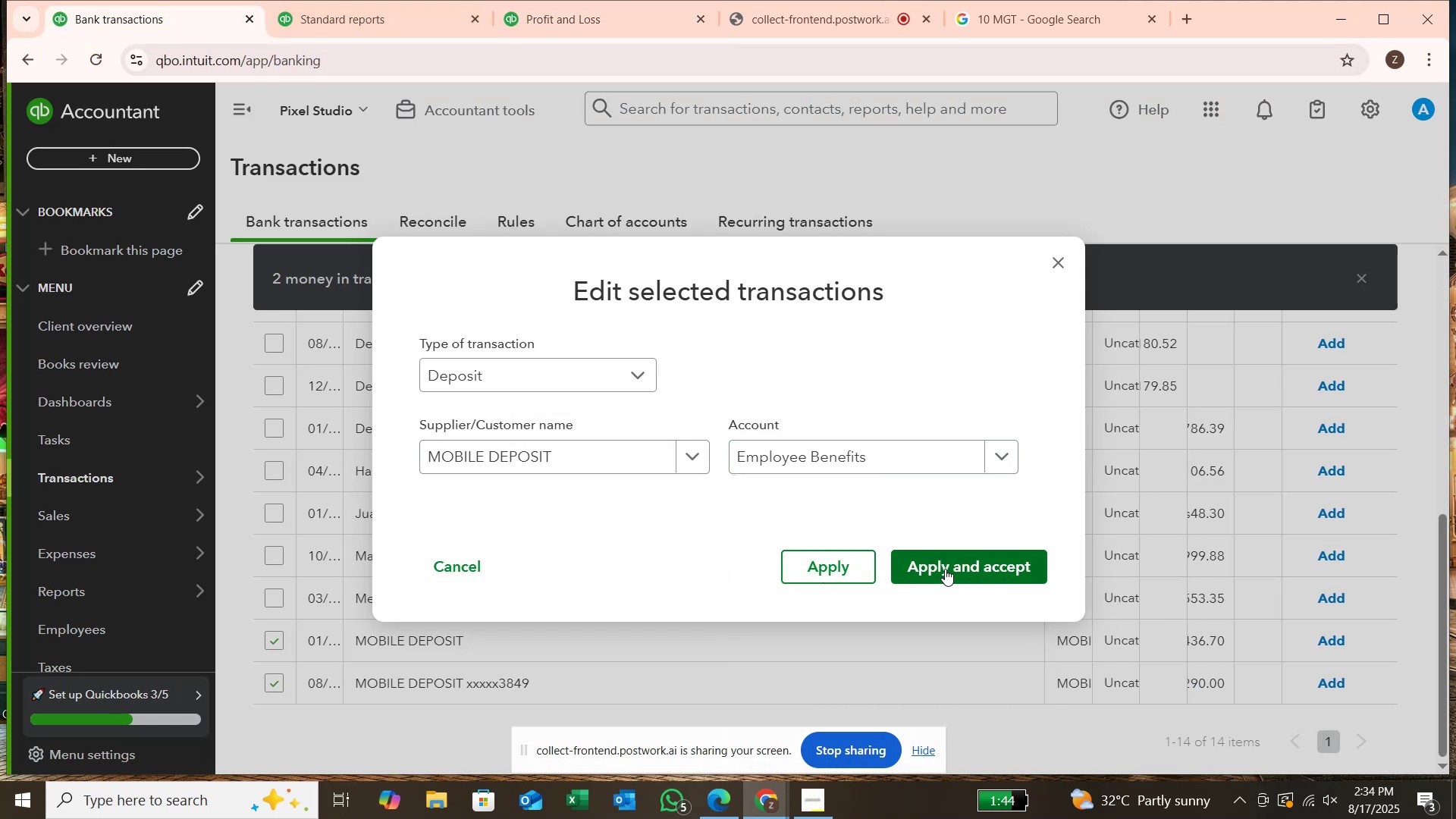 
left_click([945, 569])
 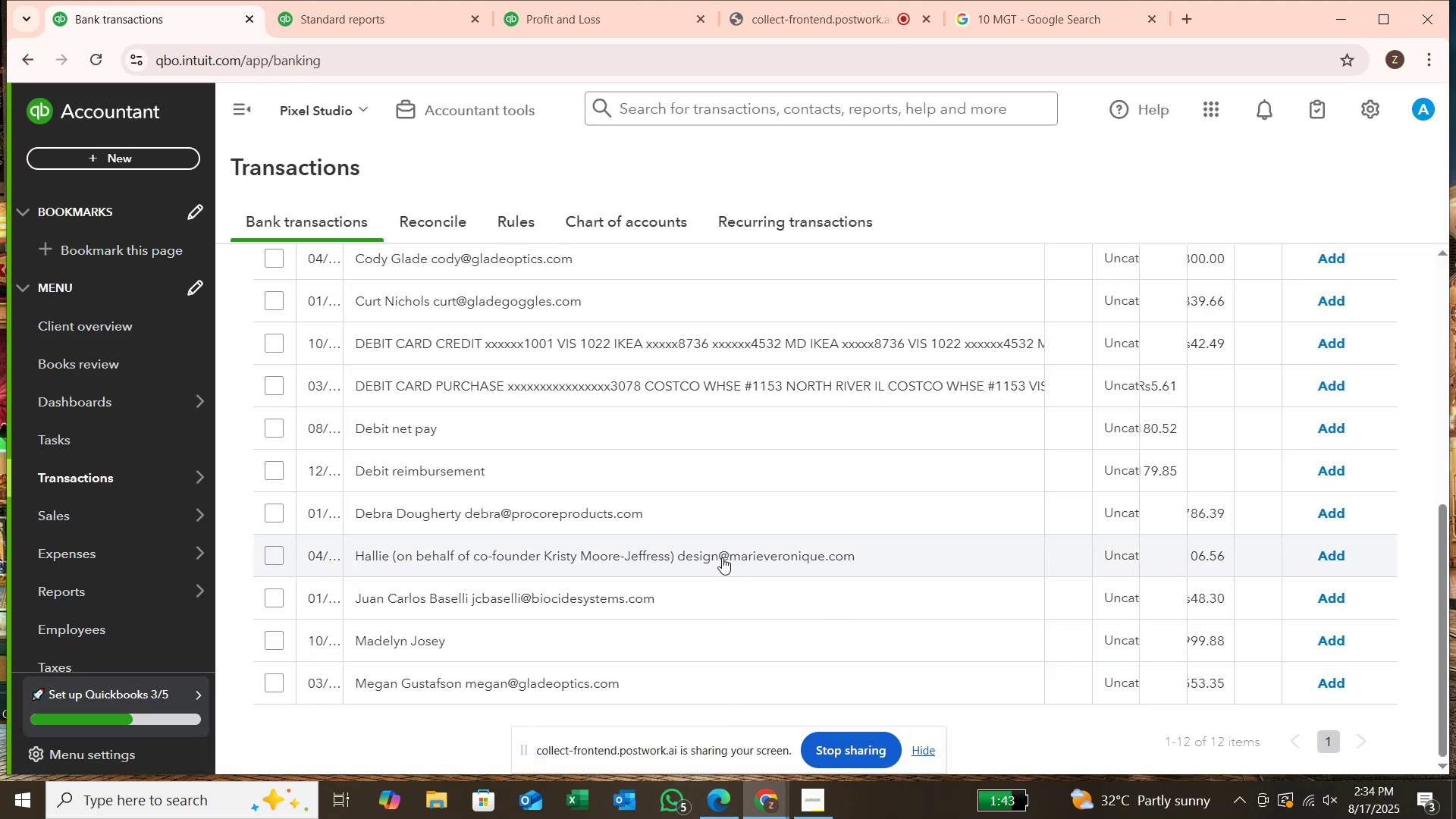 
wait(12.55)
 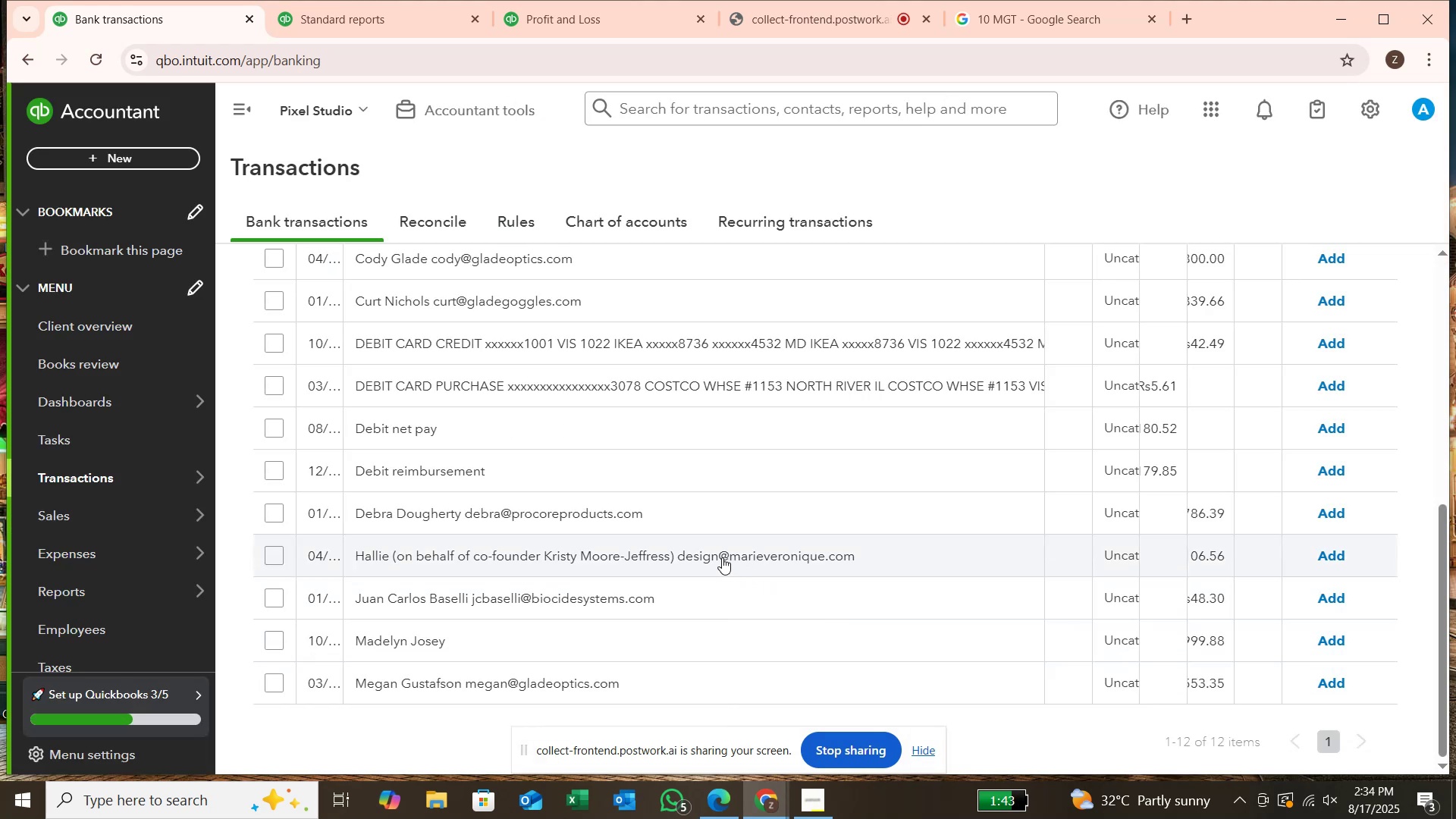 
scroll: coordinate [380, 682], scroll_direction: up, amount: 1.0
 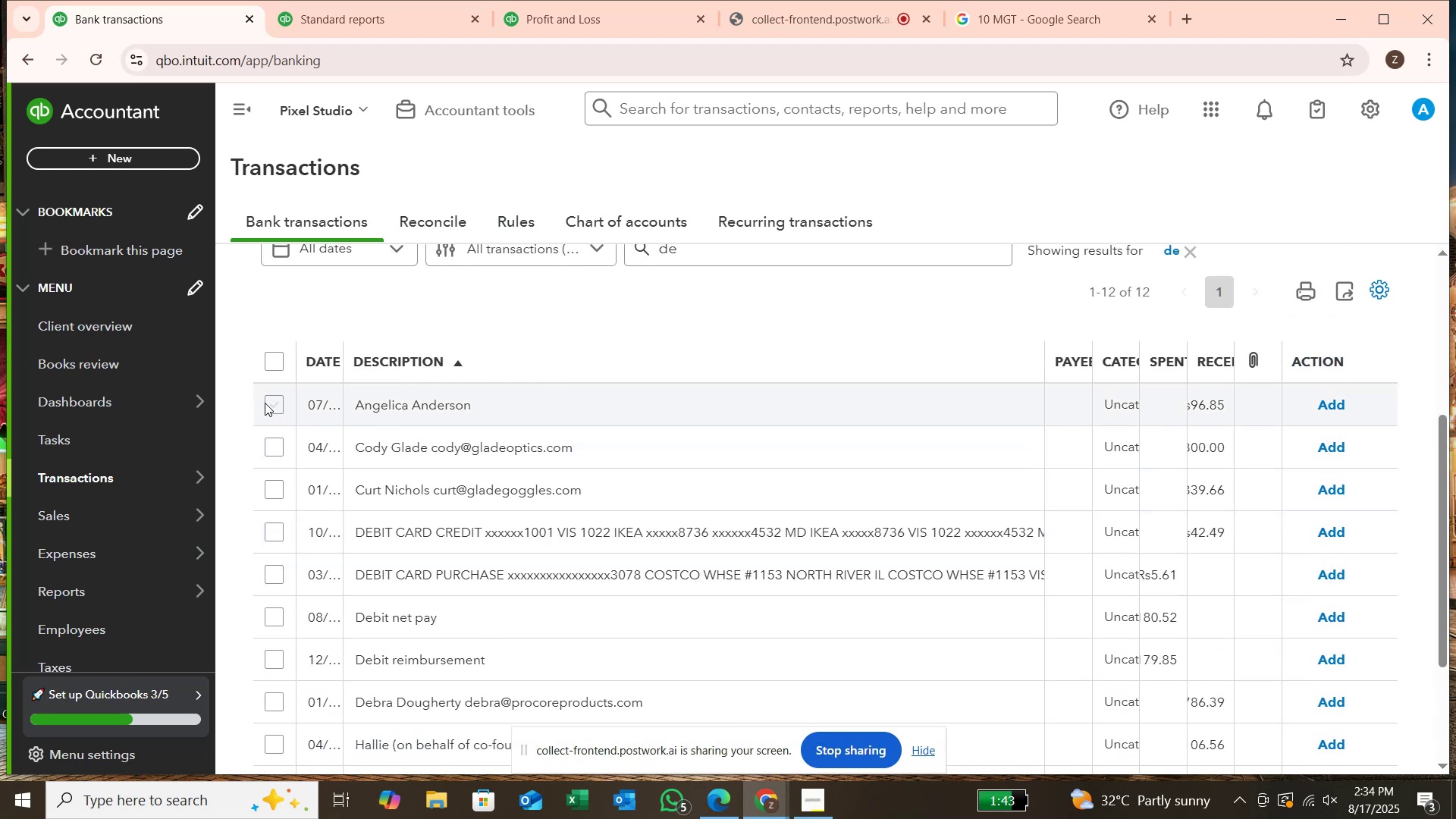 
left_click([272, 403])
 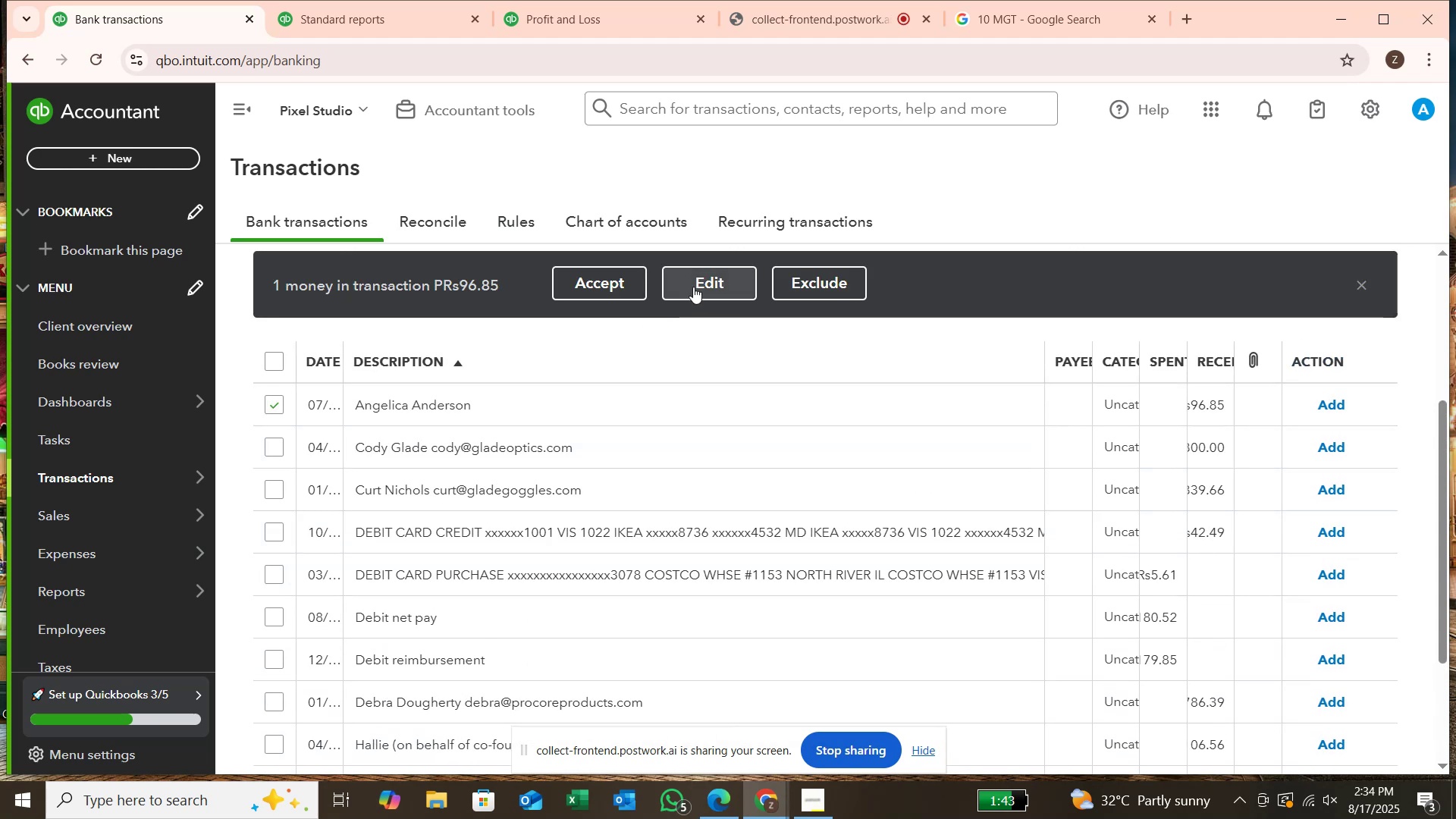 
left_click([693, 283])
 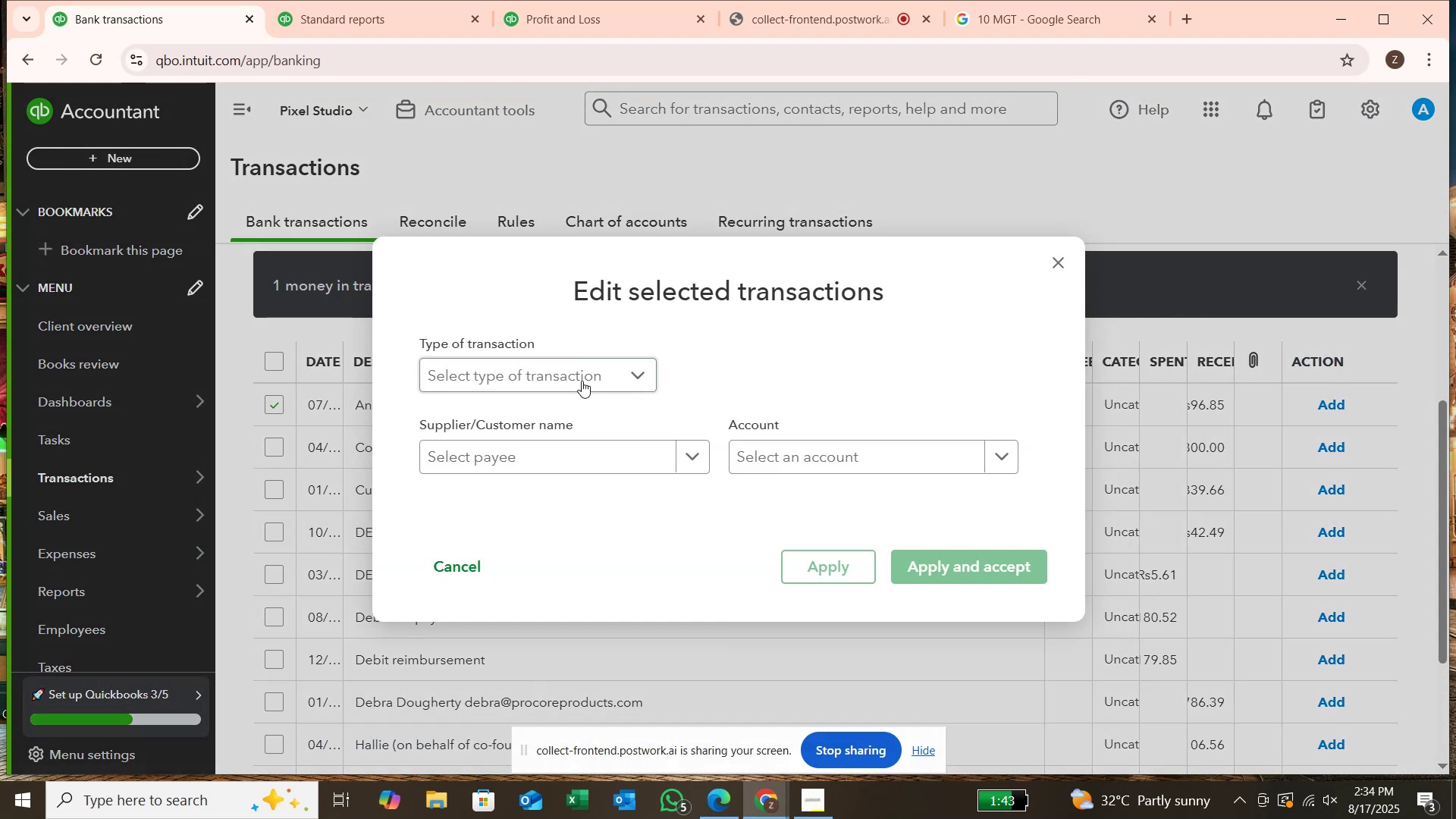 
left_click([582, 382])
 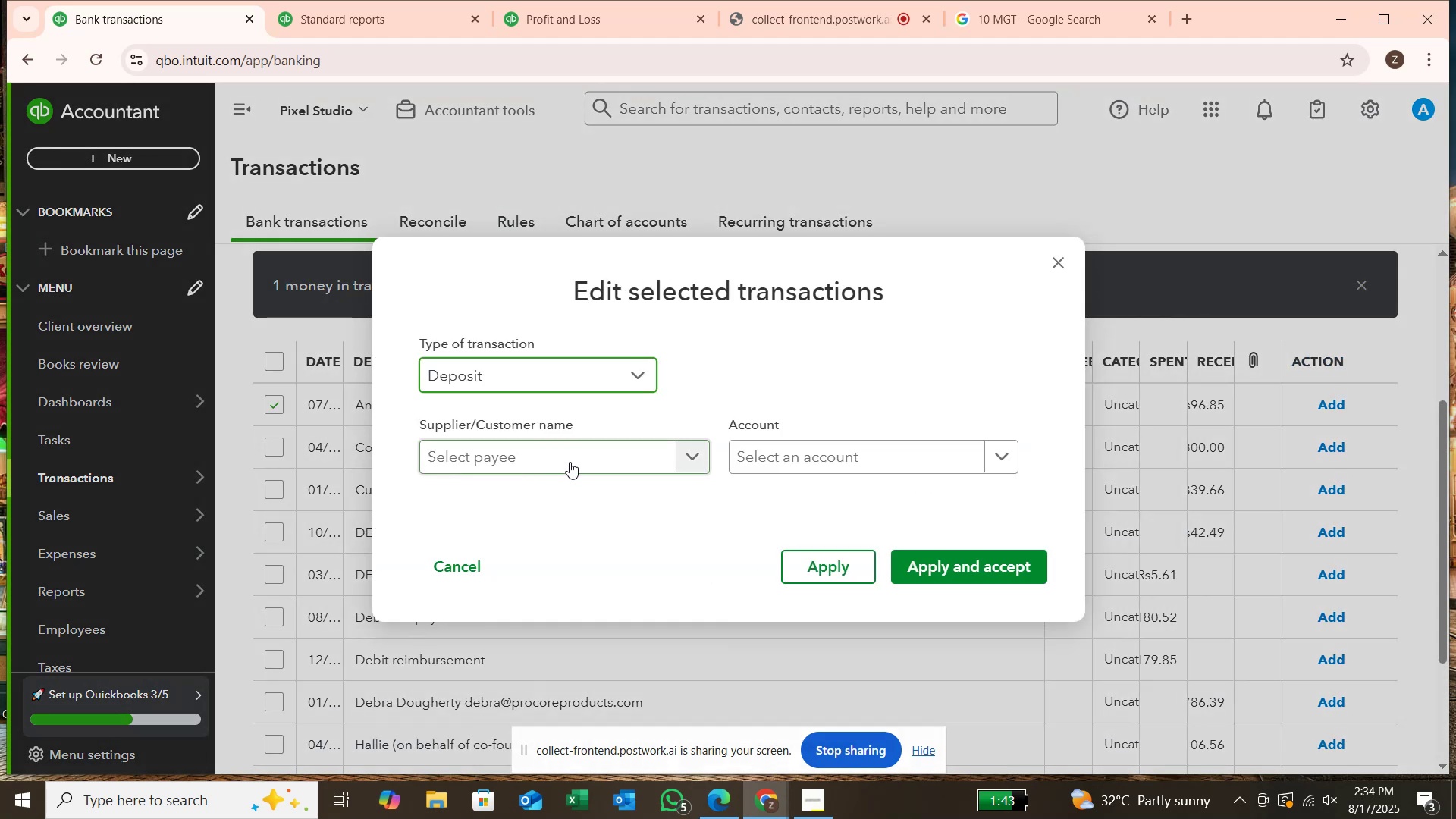 
double_click([570, 466])
 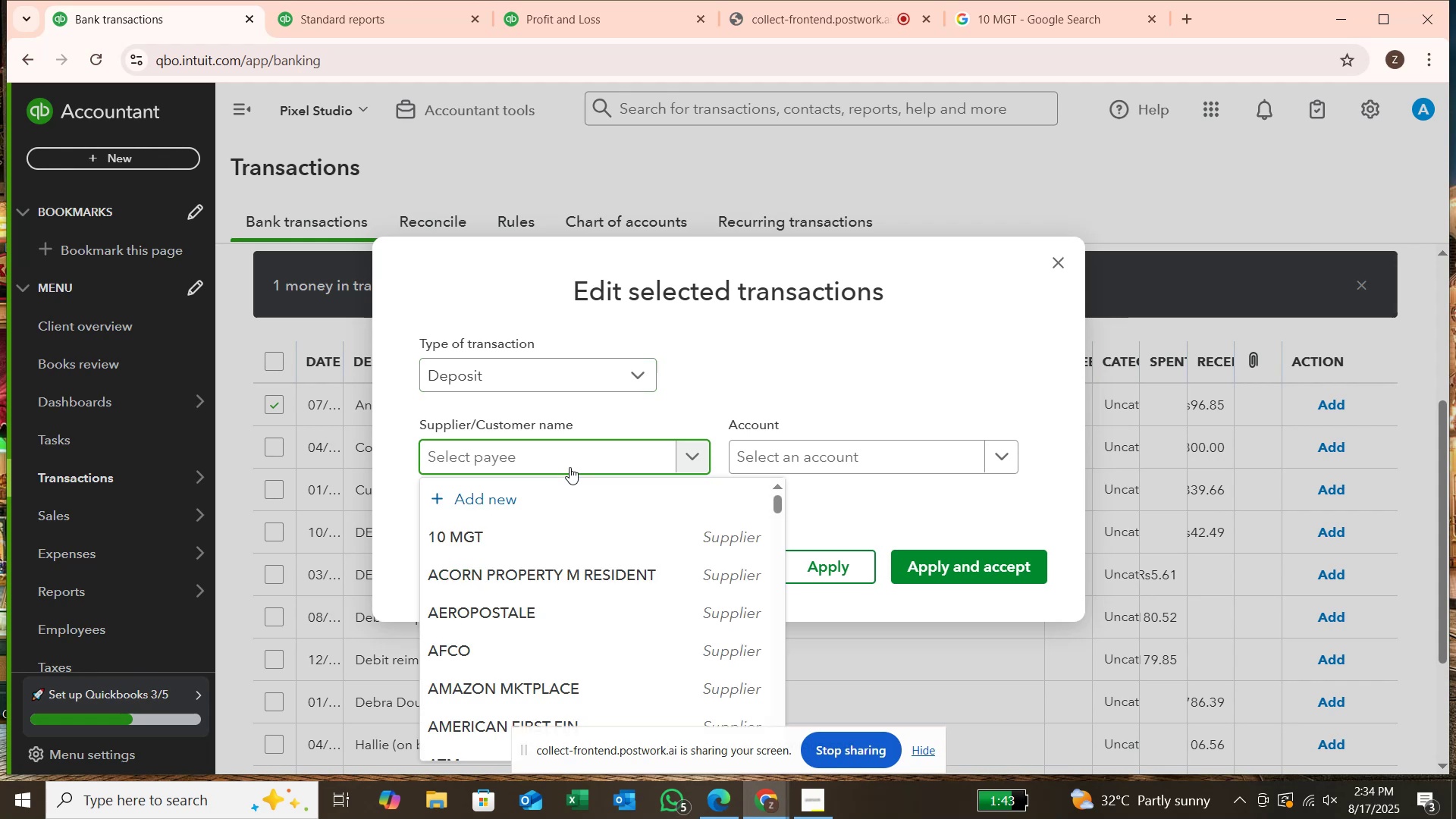 
type(ANGELICA)
 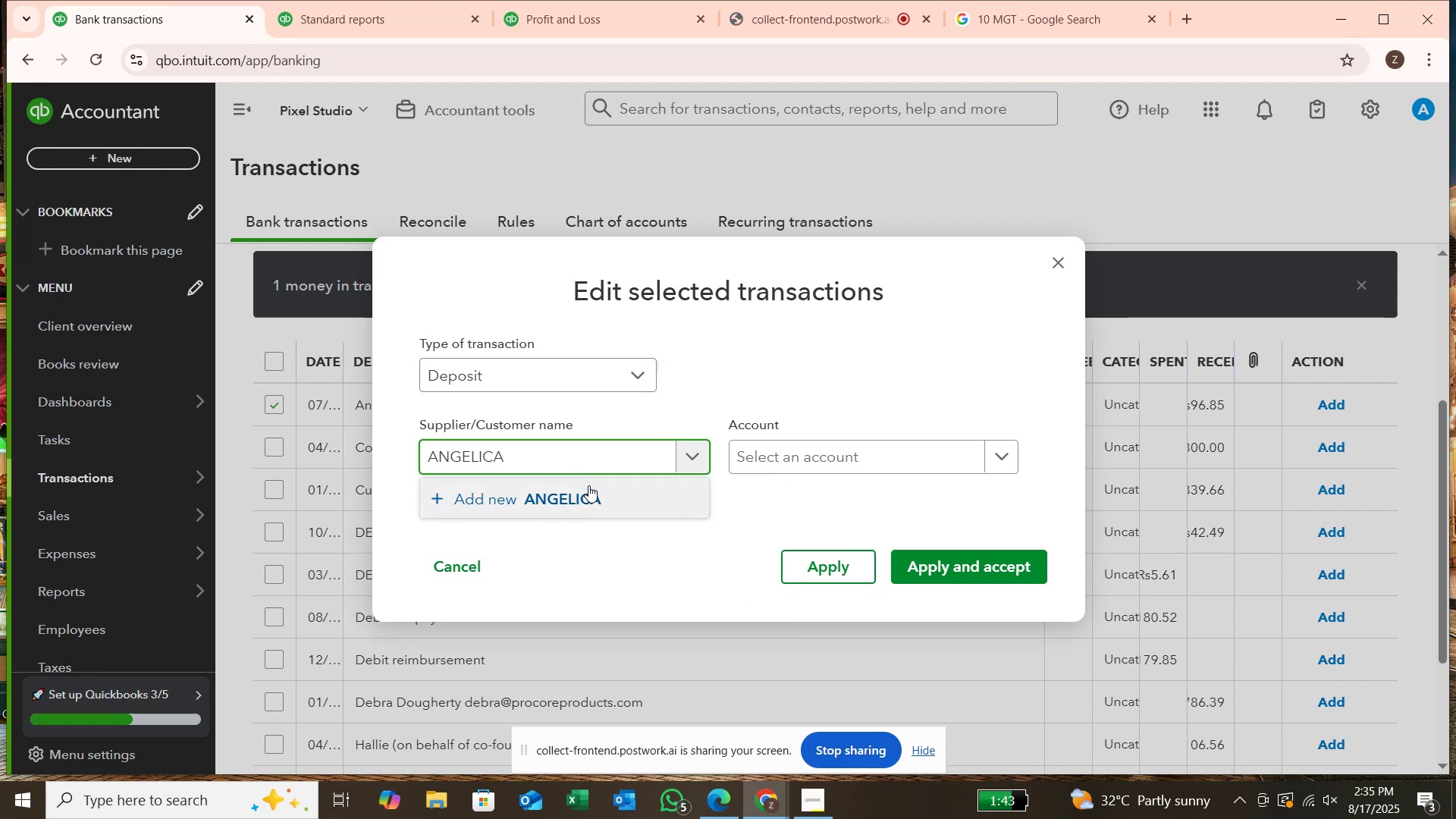 
left_click([593, 494])
 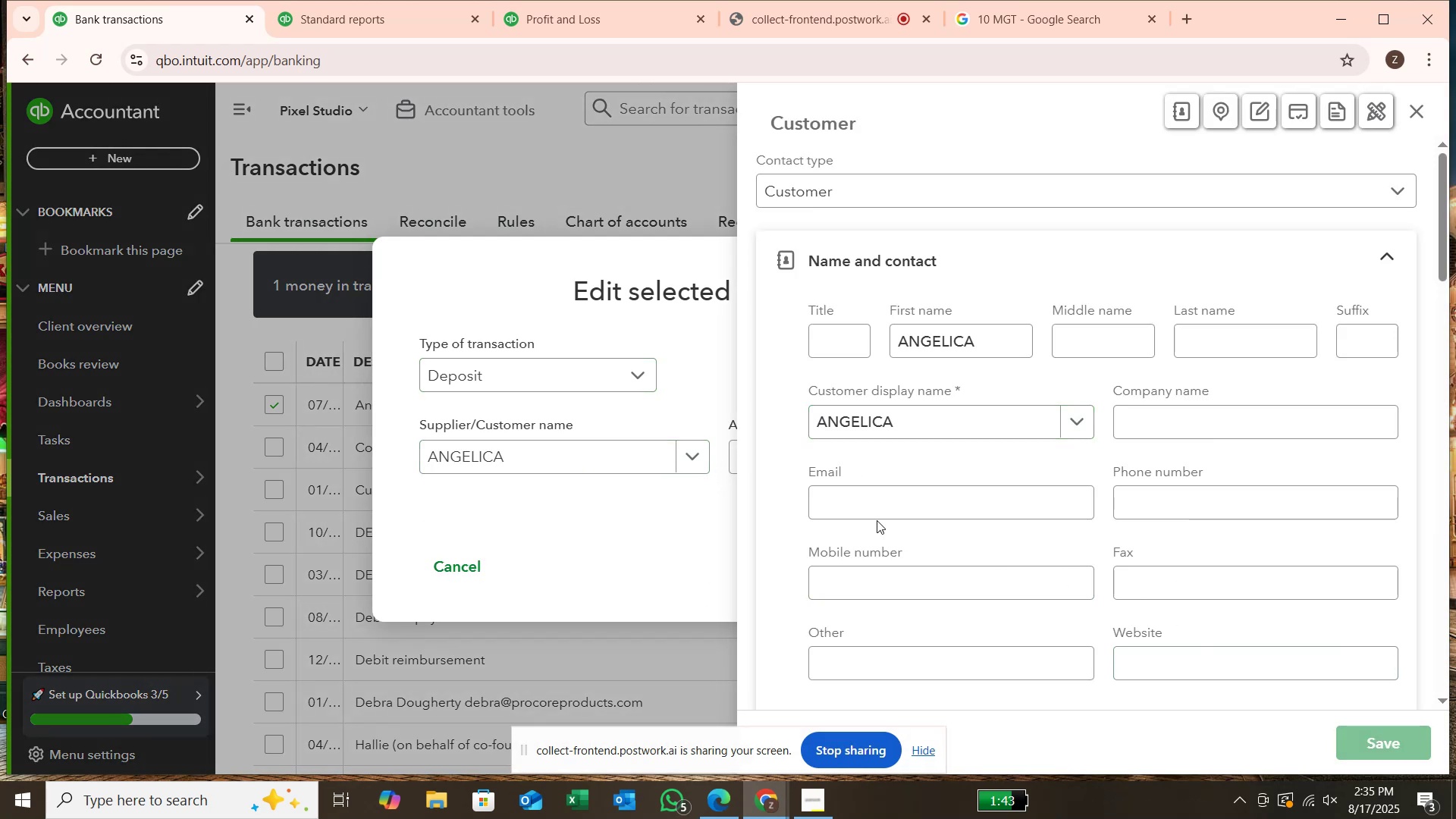 
left_click([782, 471])
 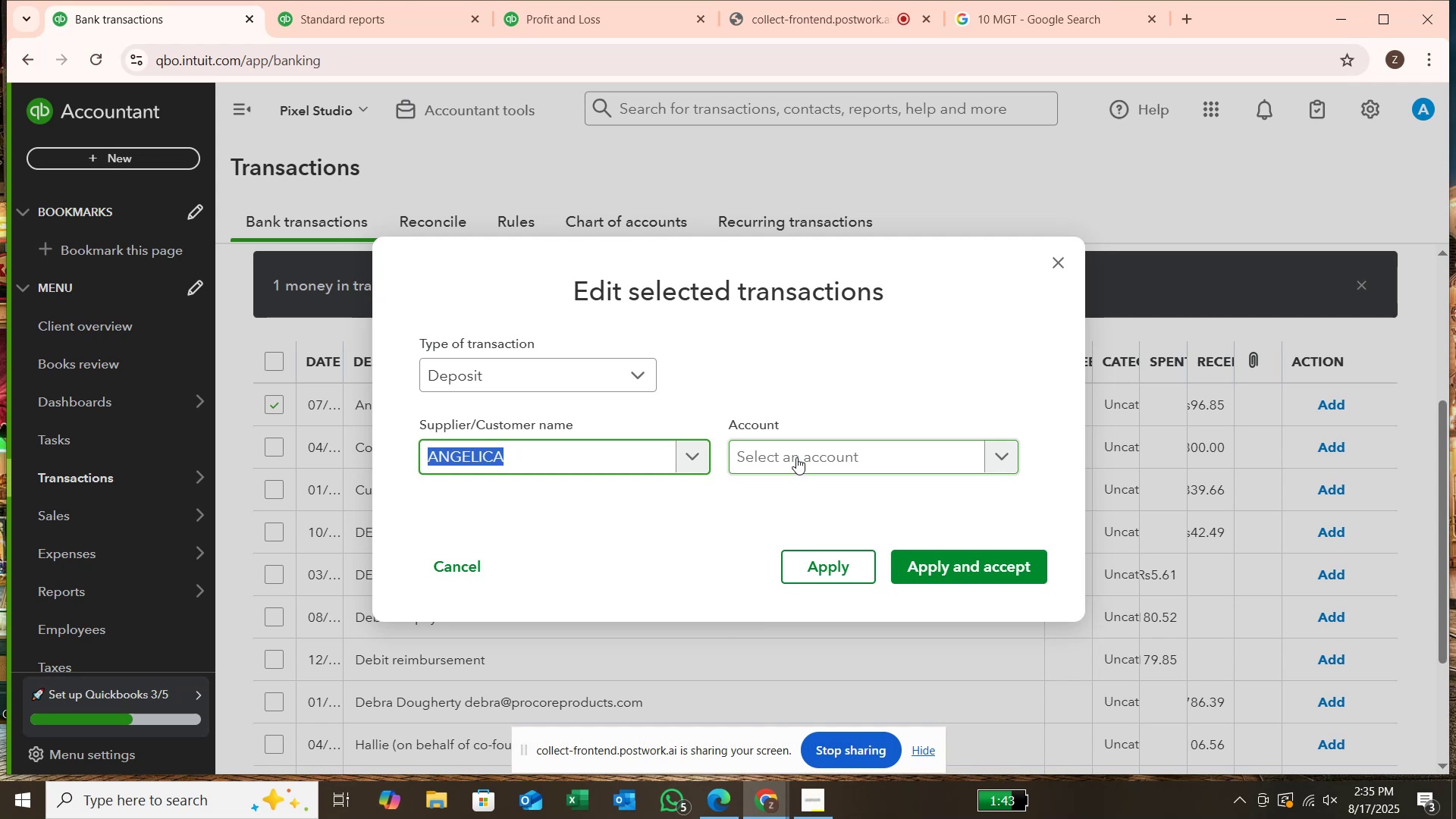 
left_click([798, 454])
 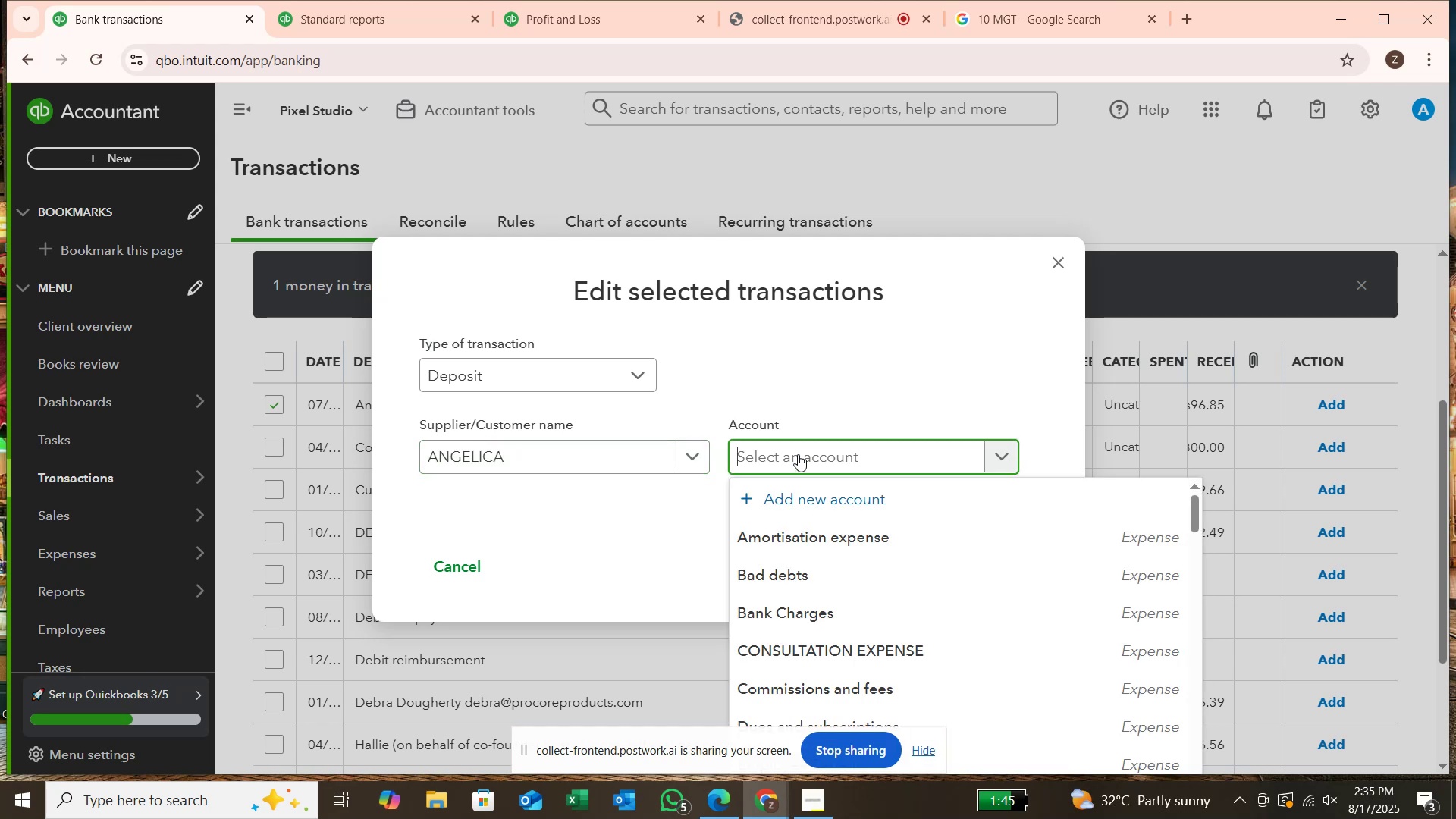 
wait(9.2)
 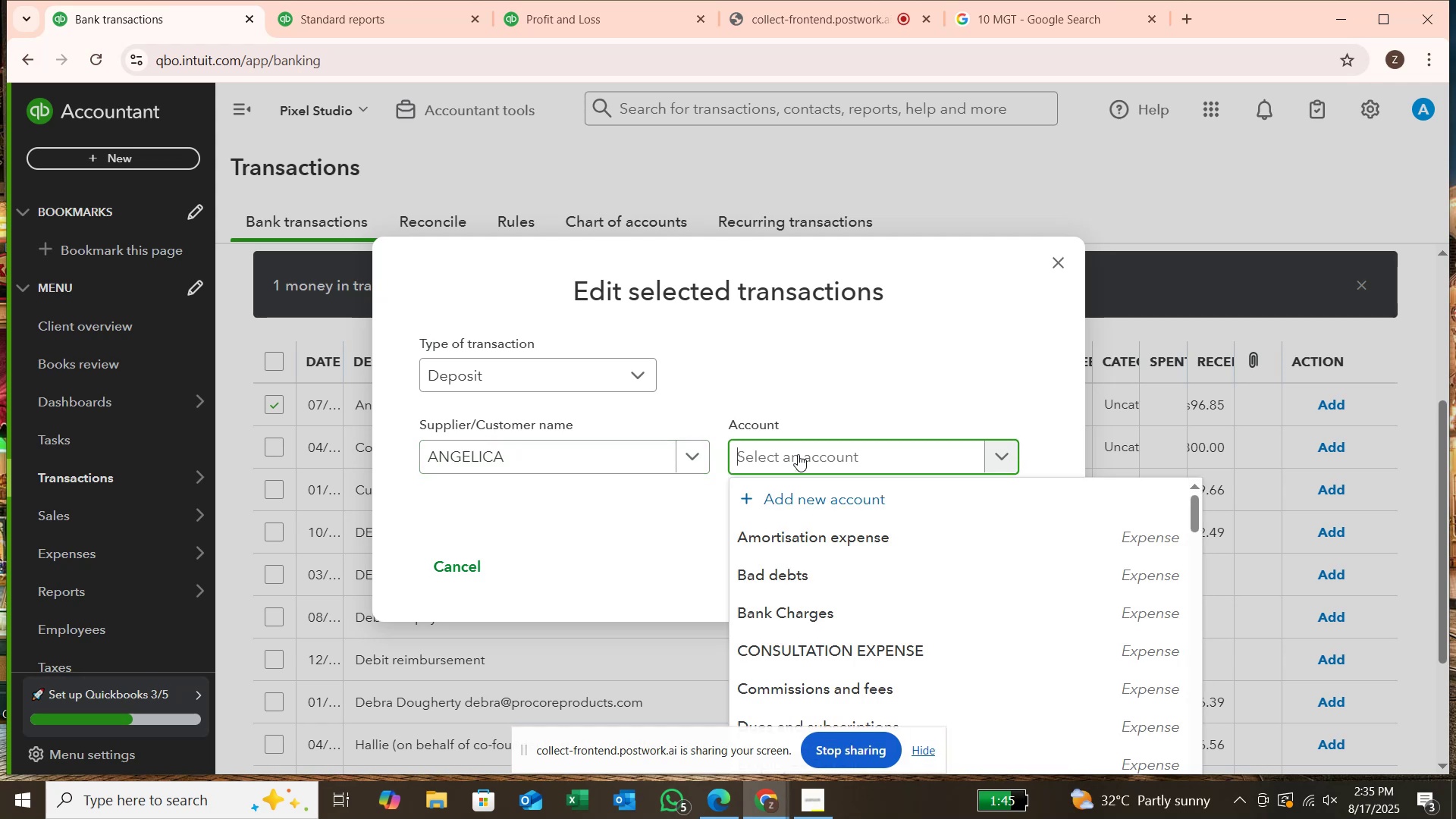 
type(SER)
 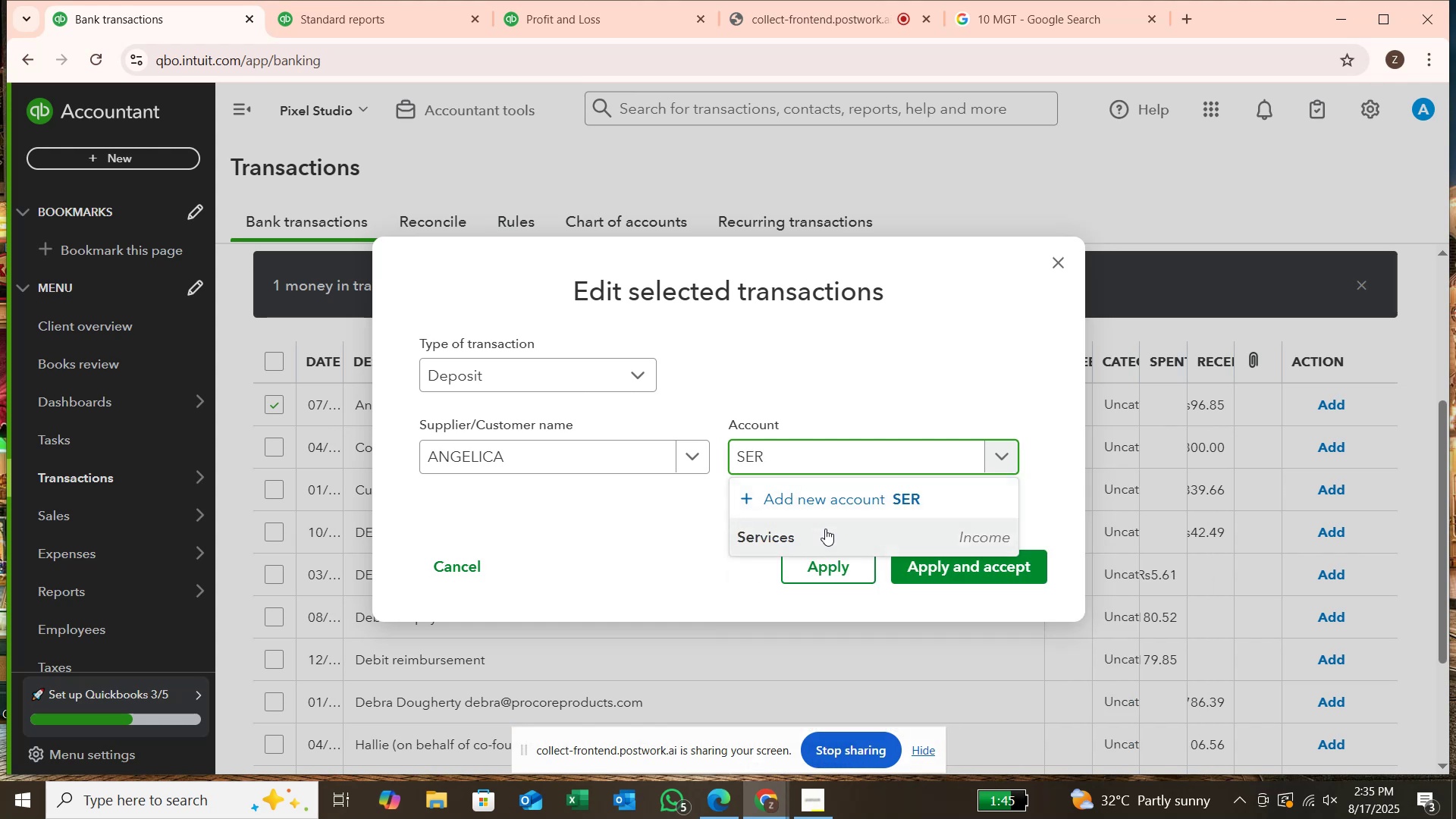 
left_click([827, 529])
 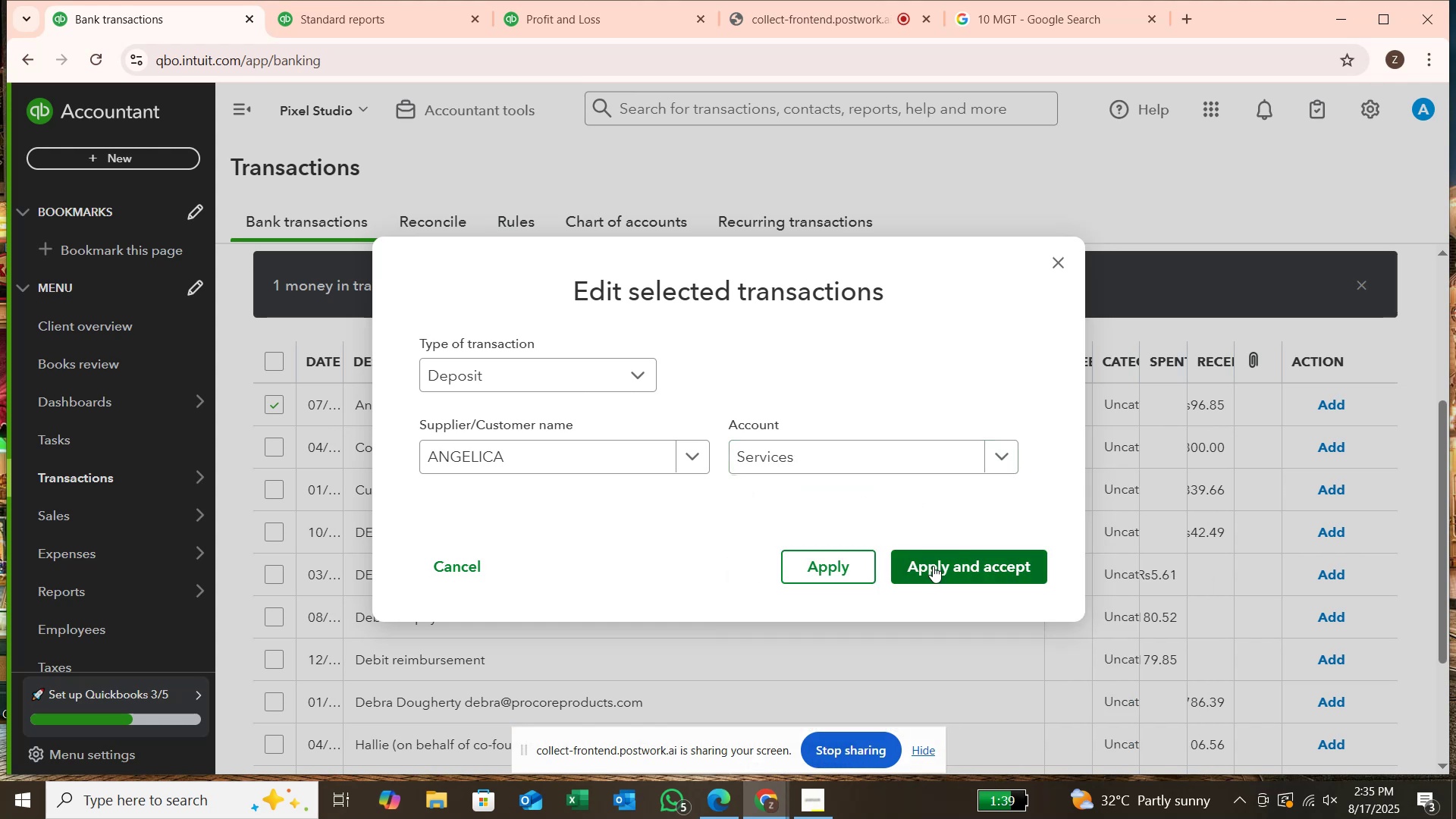 
left_click([933, 566])
 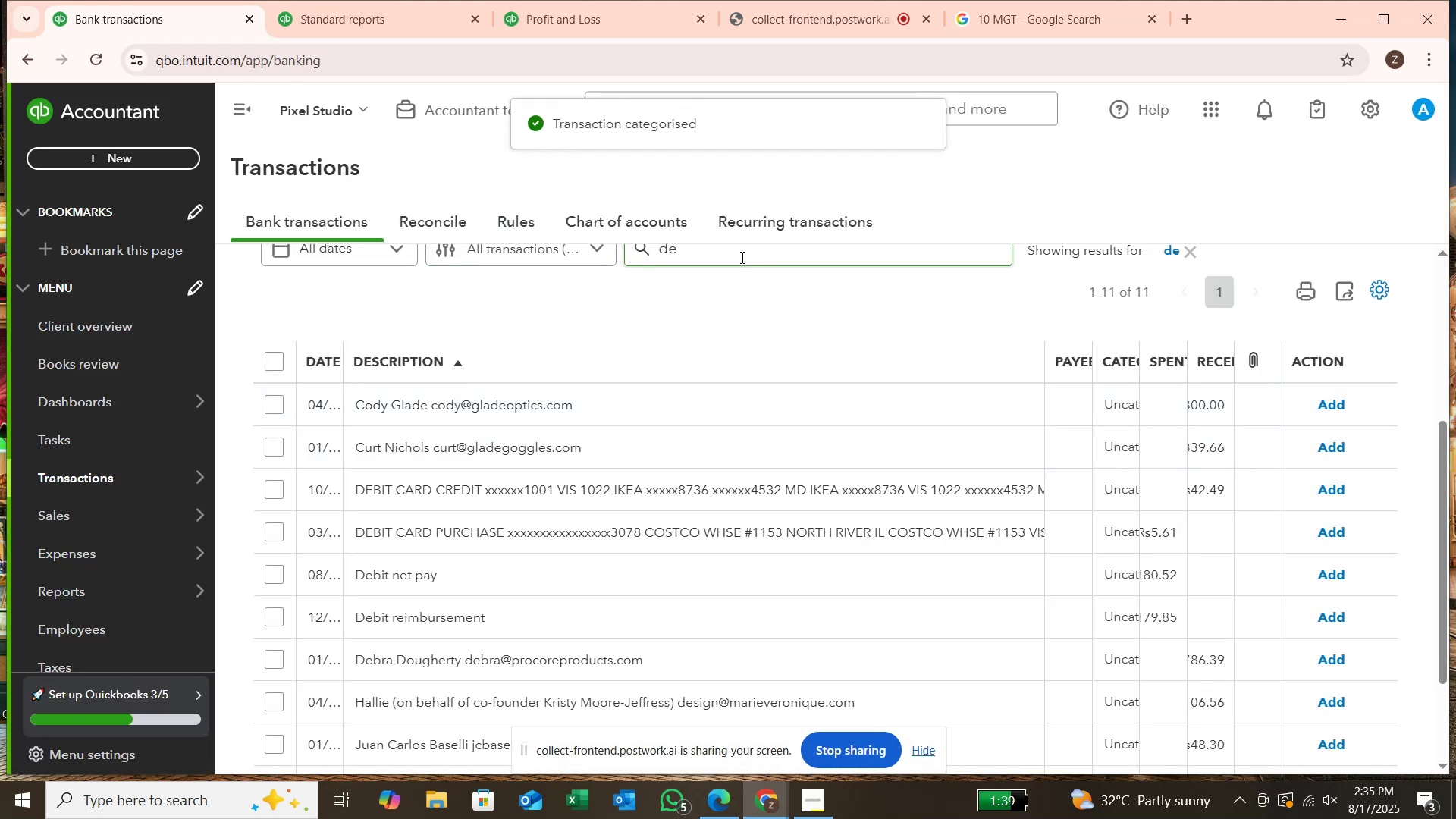 
wait(5.21)
 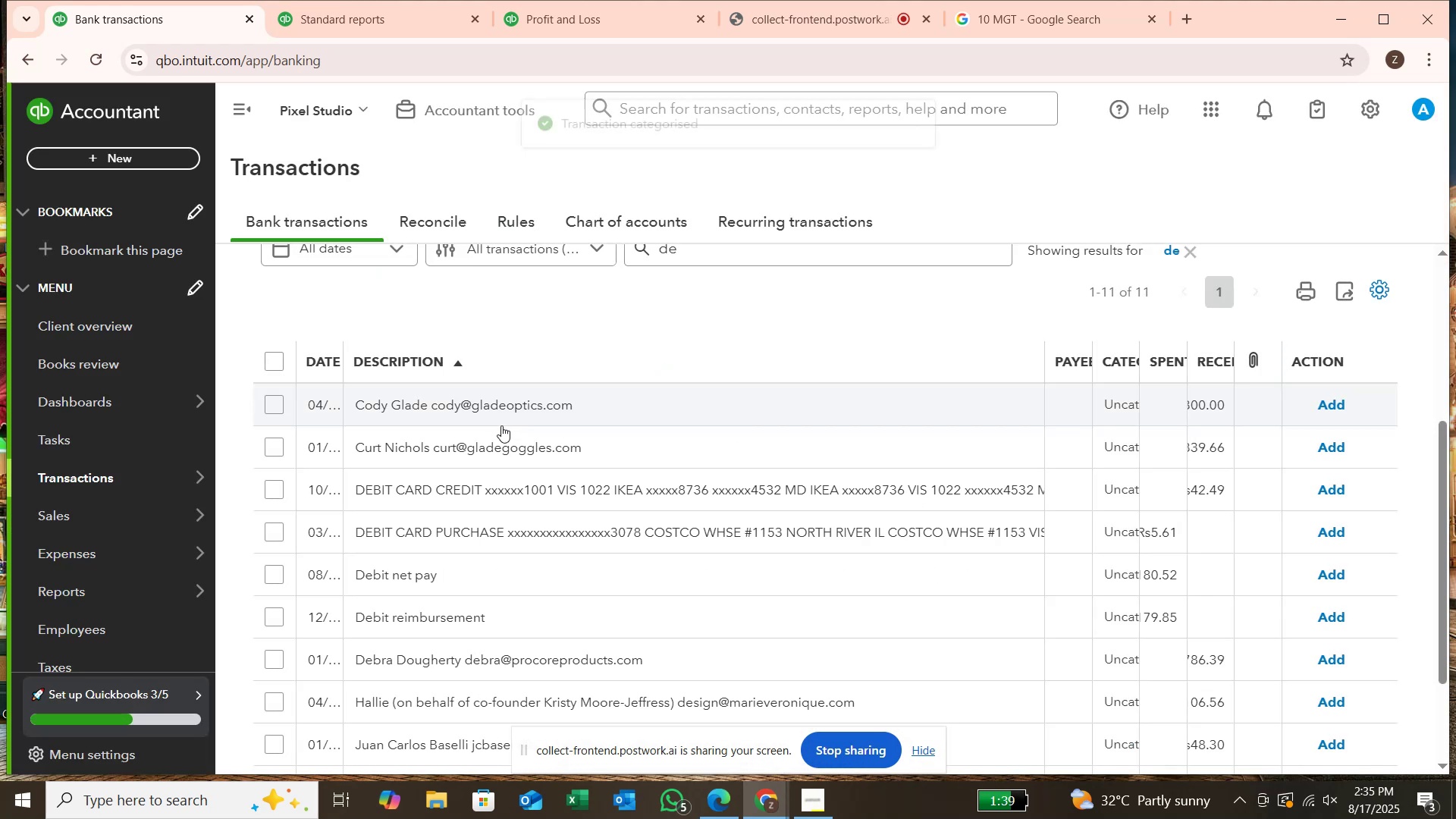 
left_click([1194, 255])
 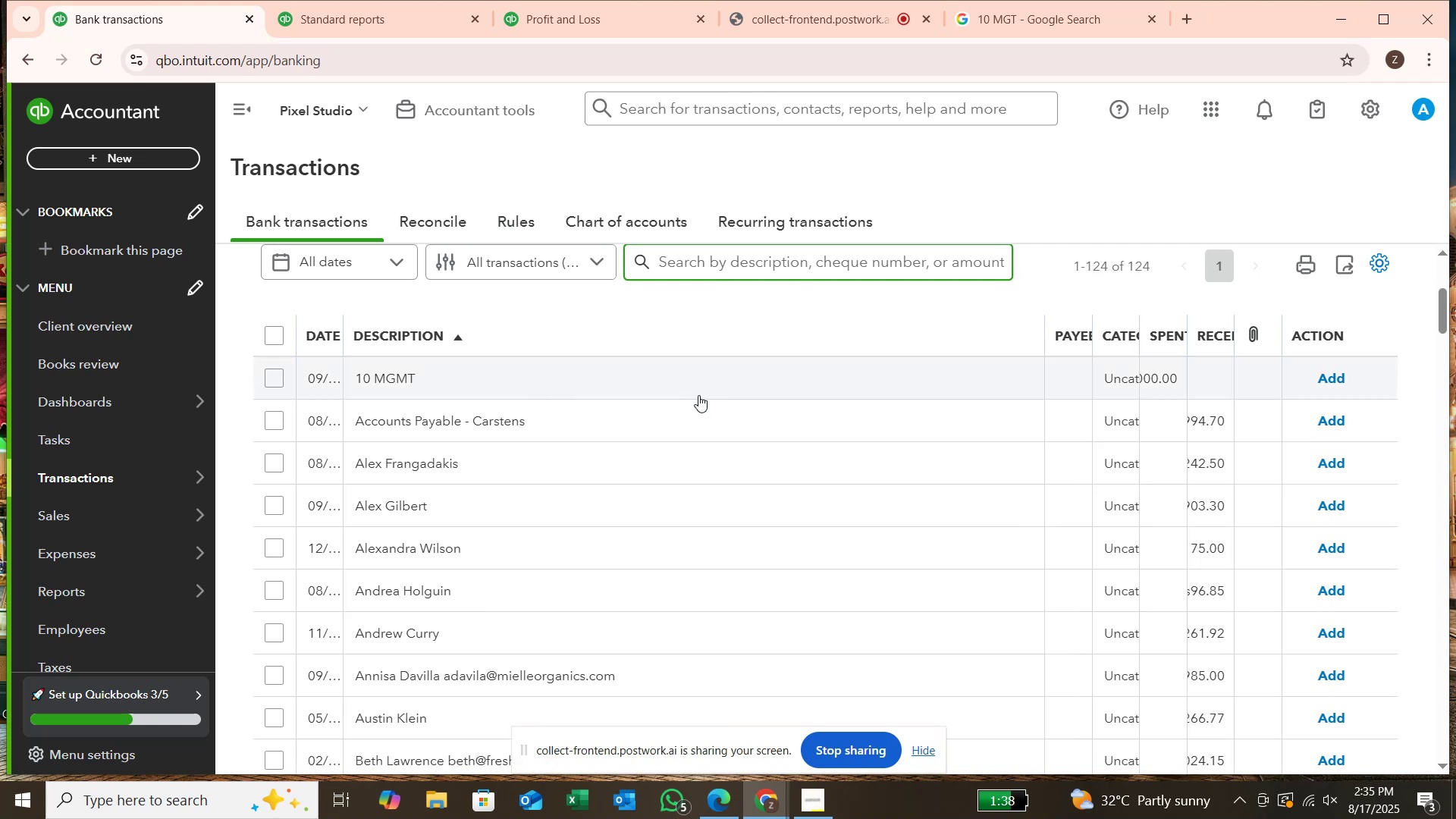 
scroll: coordinate [338, 402], scroll_direction: up, amount: 2.0
 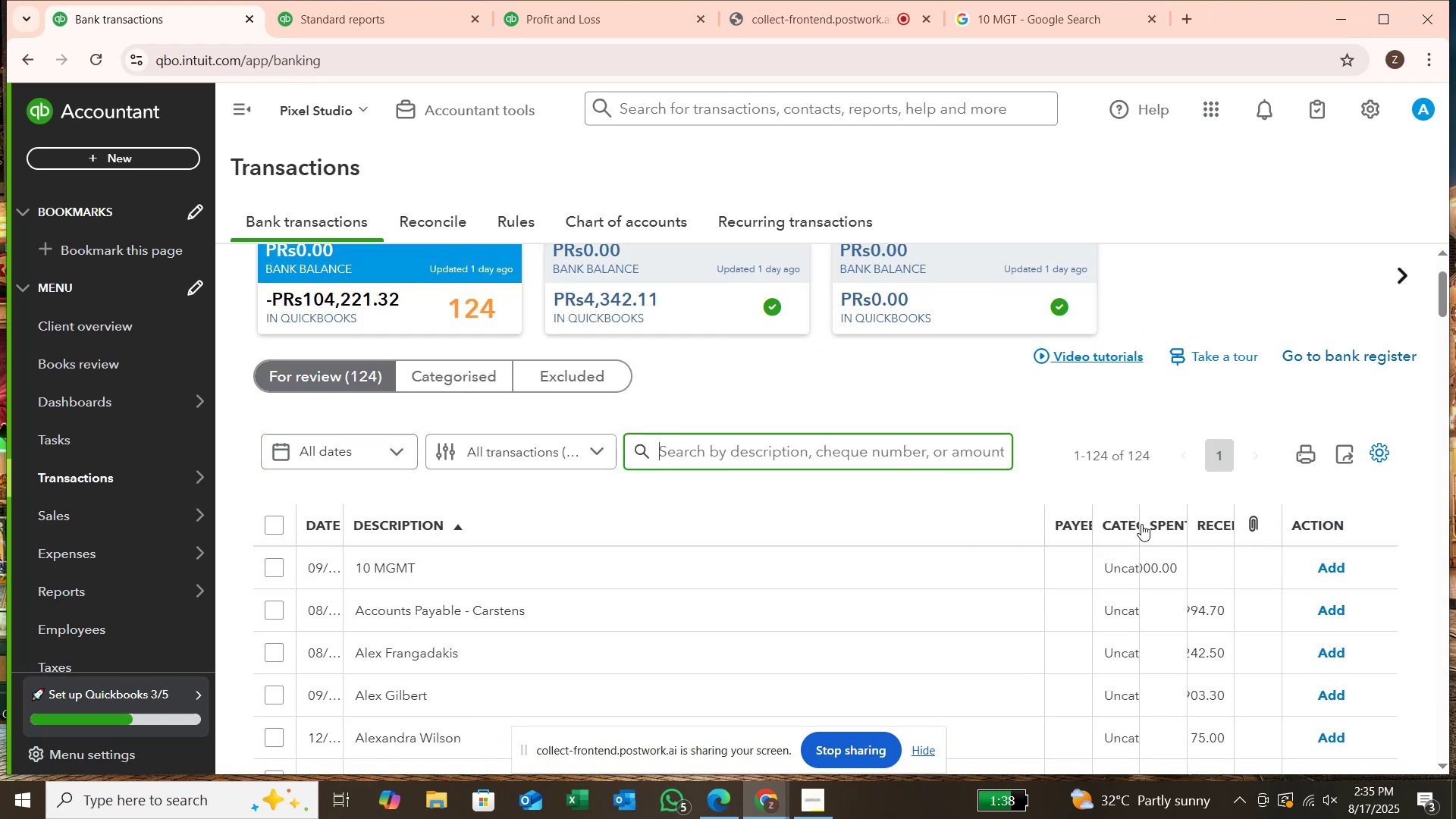 
left_click_drag(start_coordinate=[1040, 522], to_coordinate=[852, 534])
 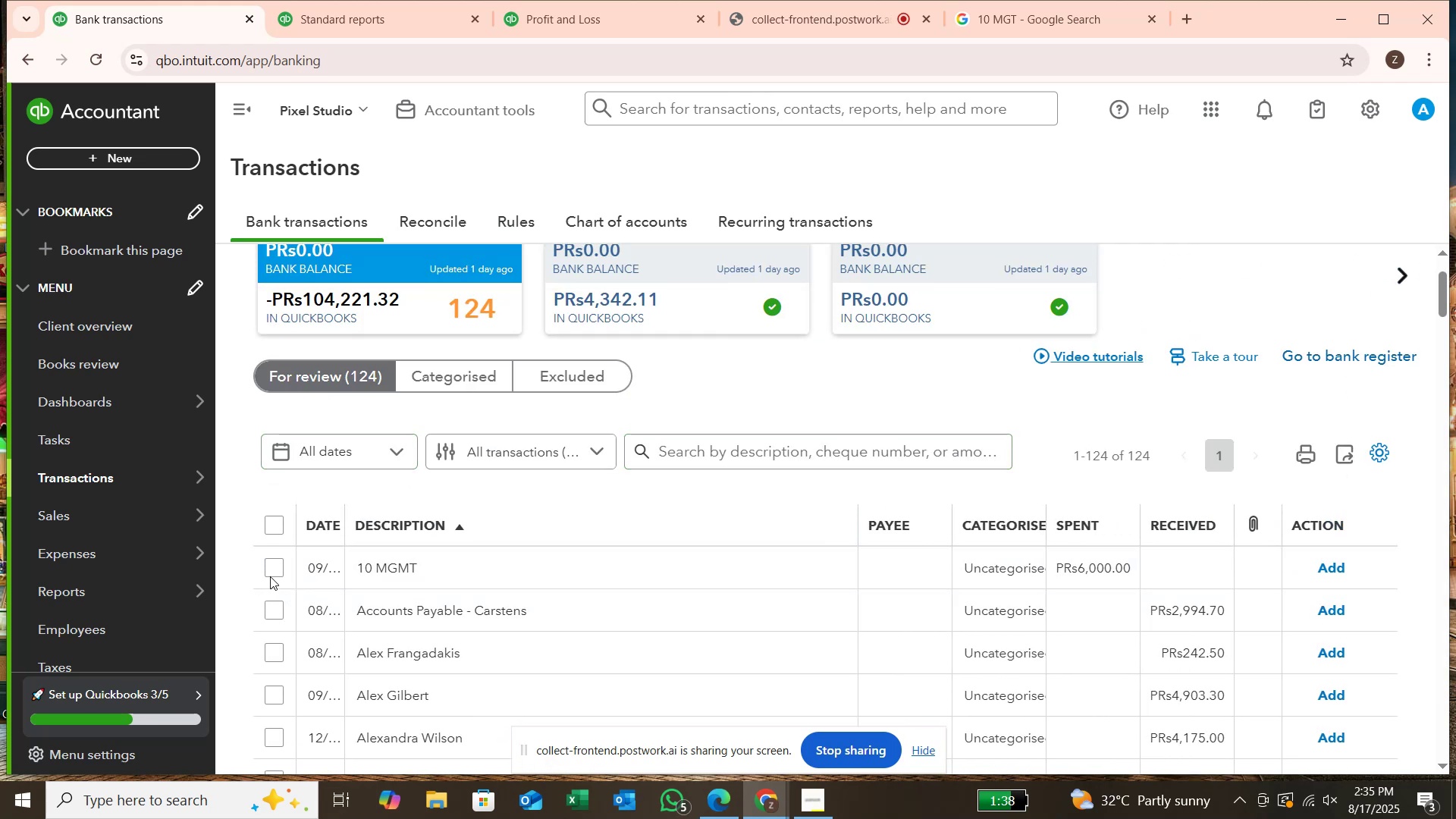 
left_click([278, 573])
 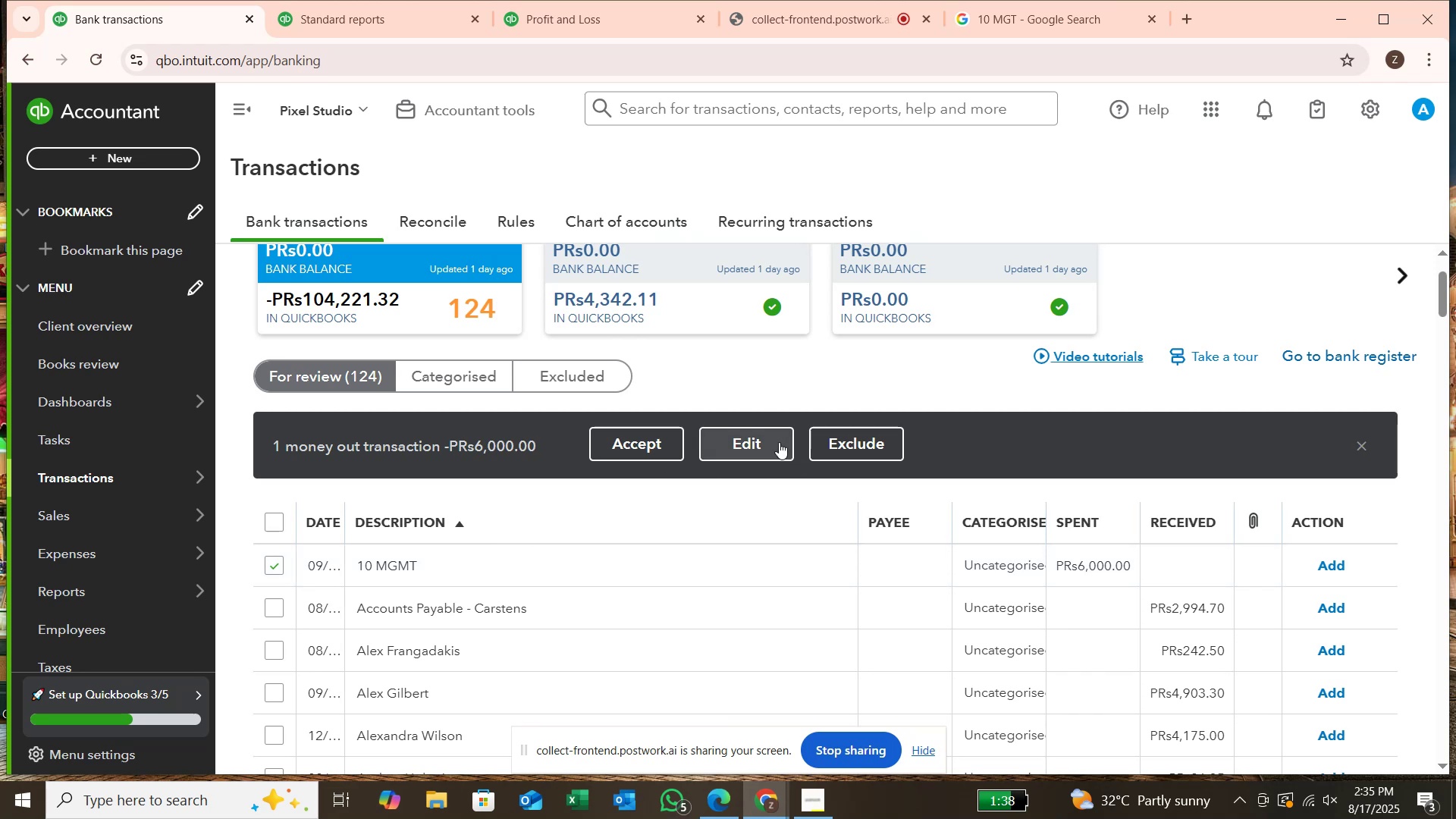 
left_click([771, 442])
 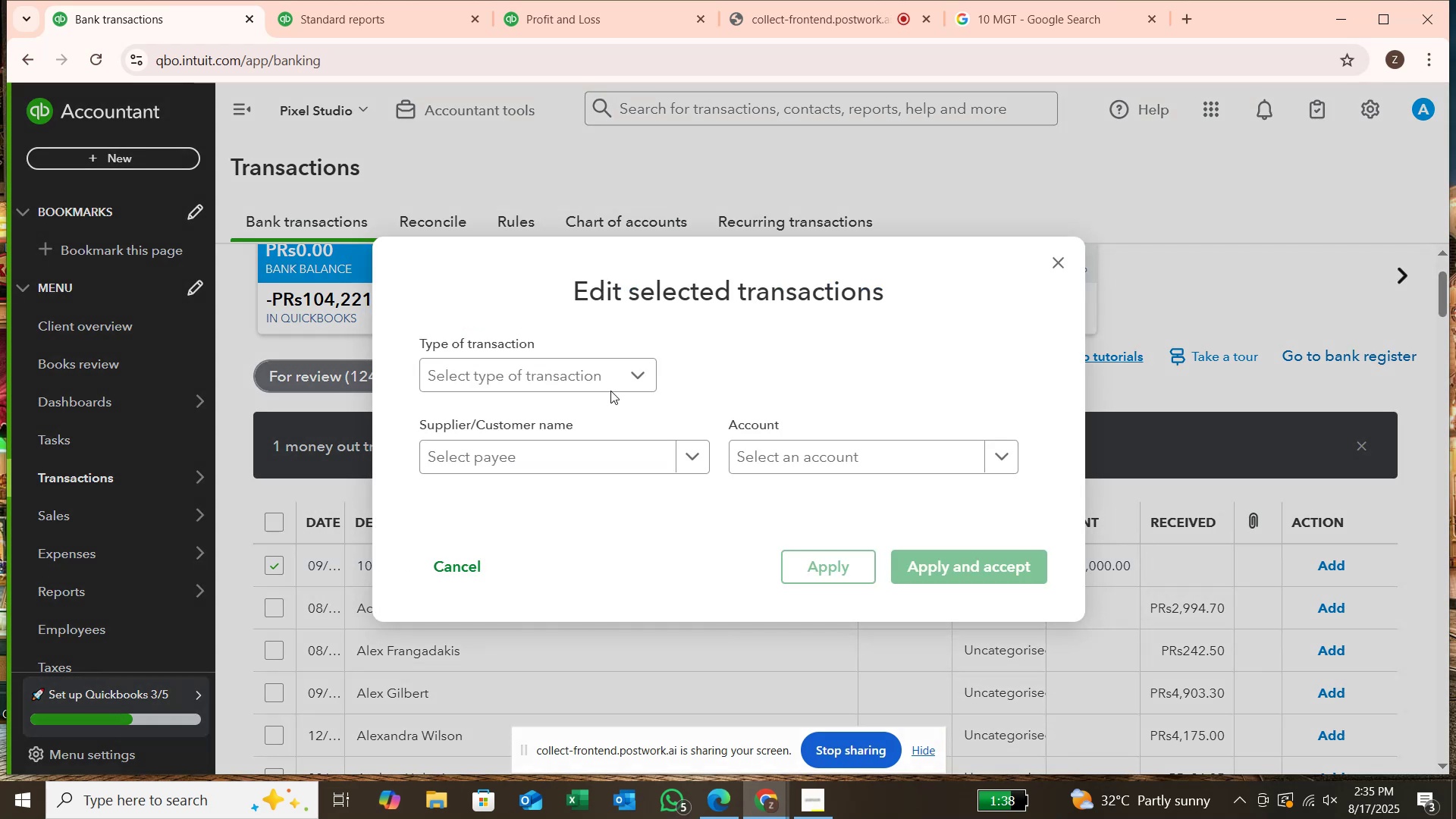 
left_click([608, 369])
 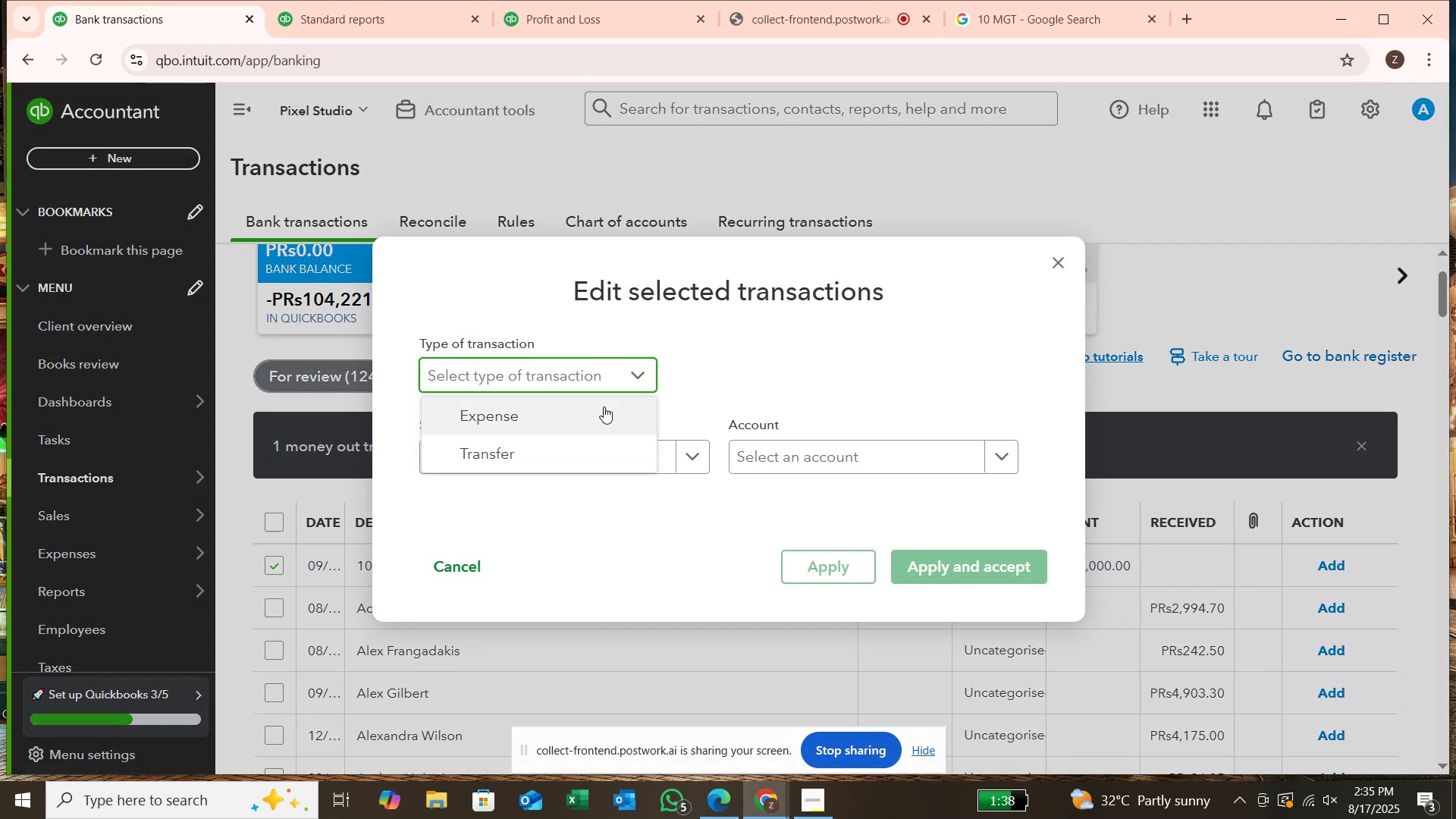 
left_click([604, 406])
 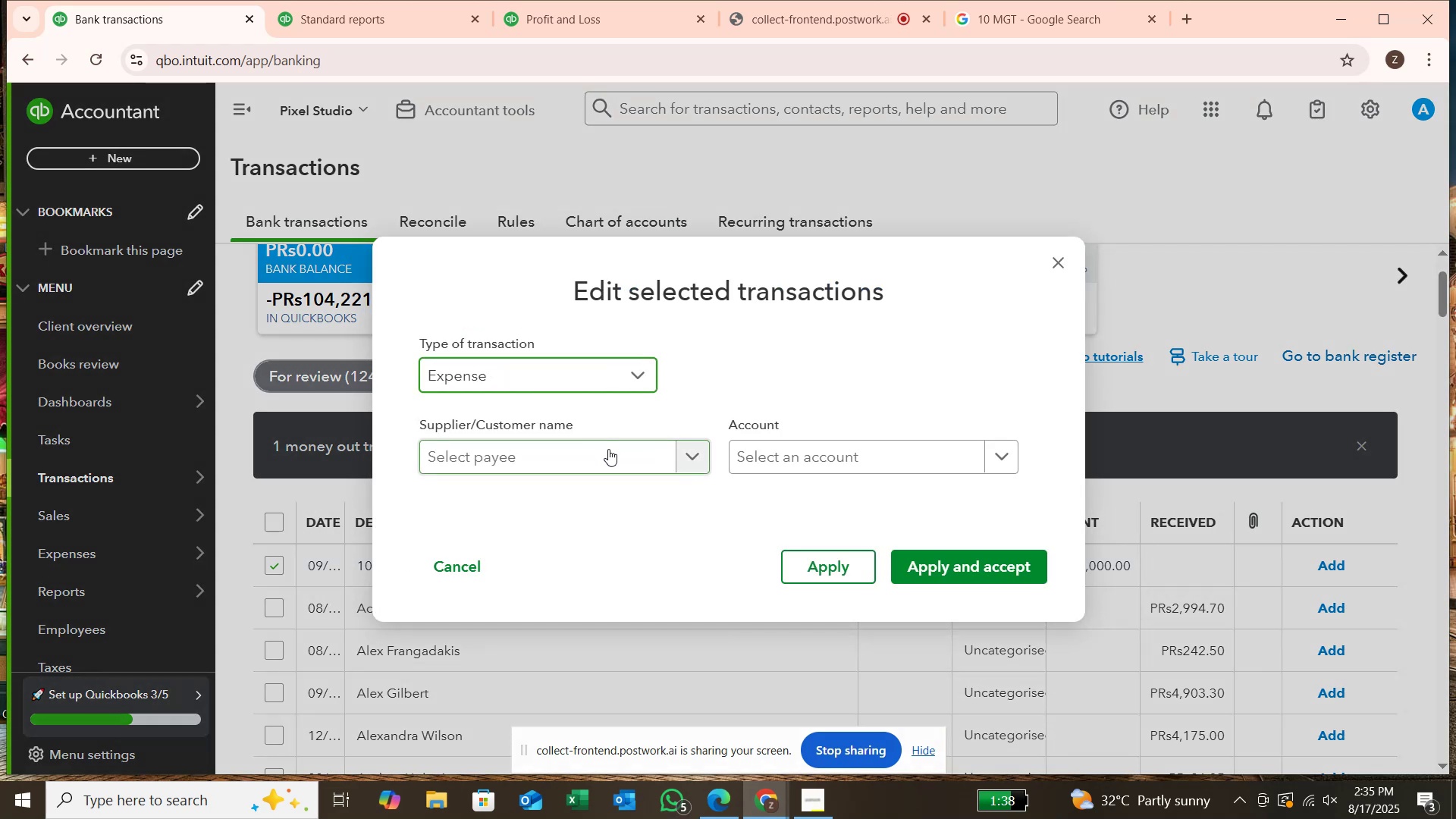 
left_click([609, 450])
 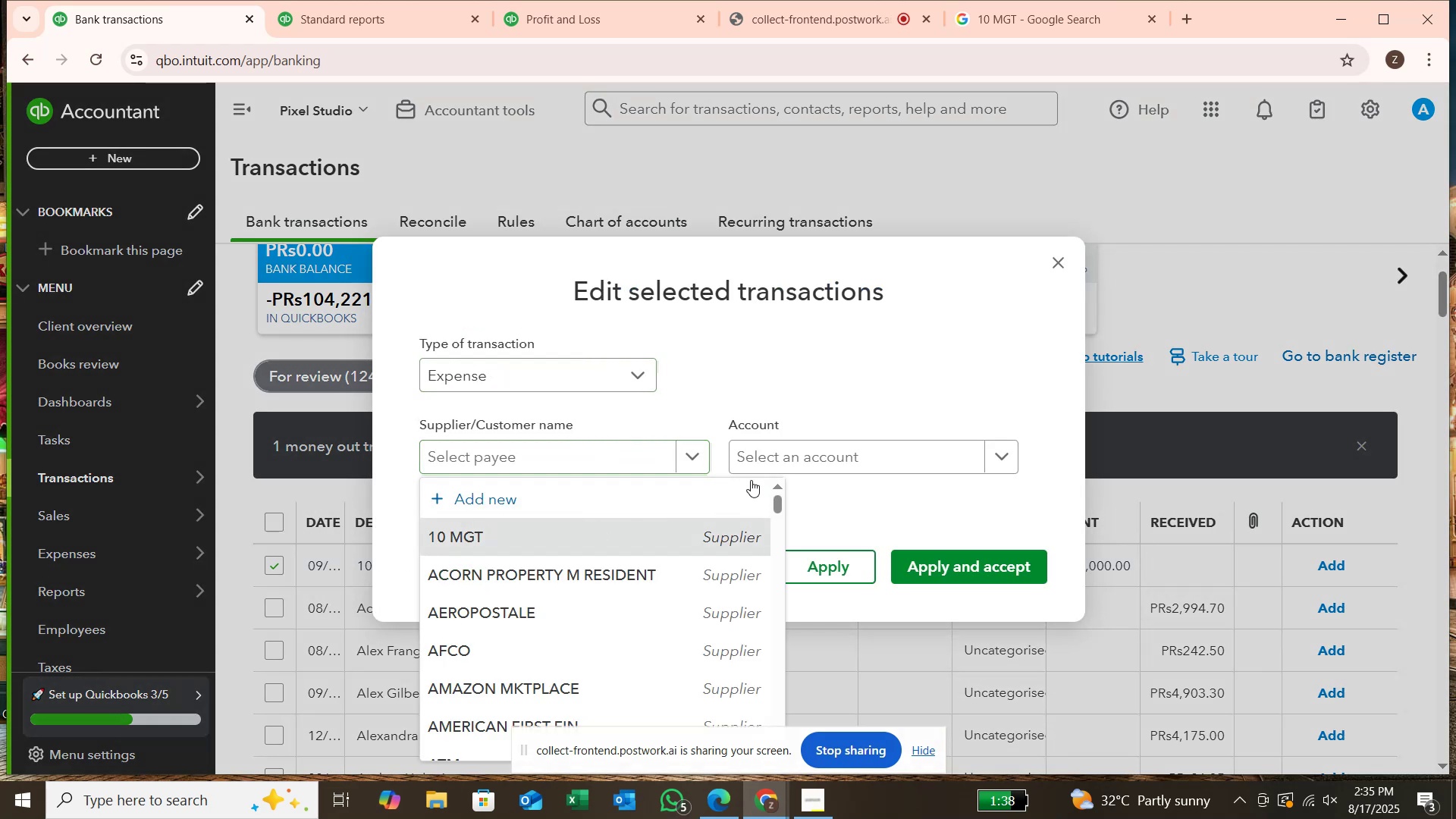 
left_click([780, 463])
 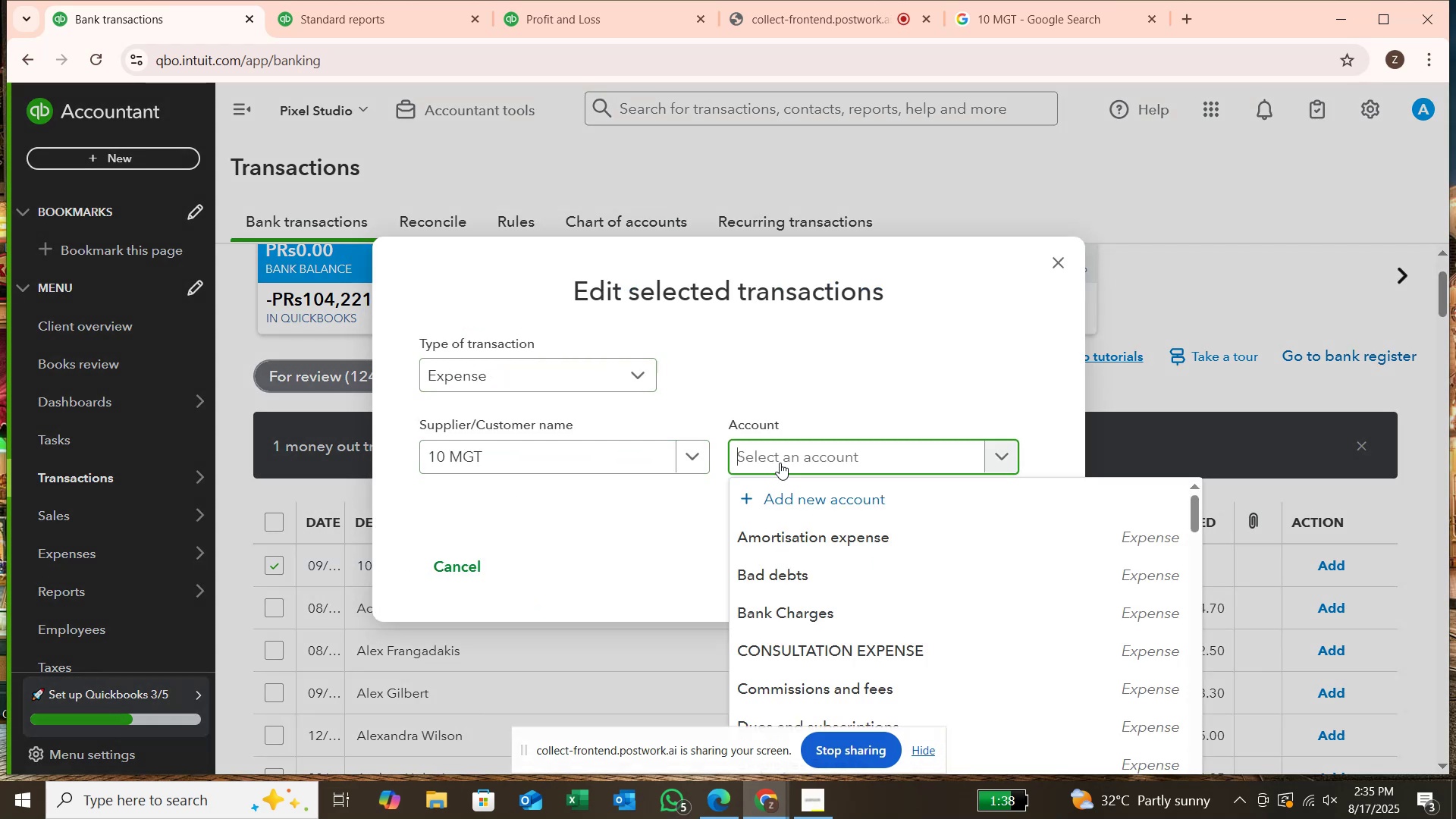 
type(ADV)
 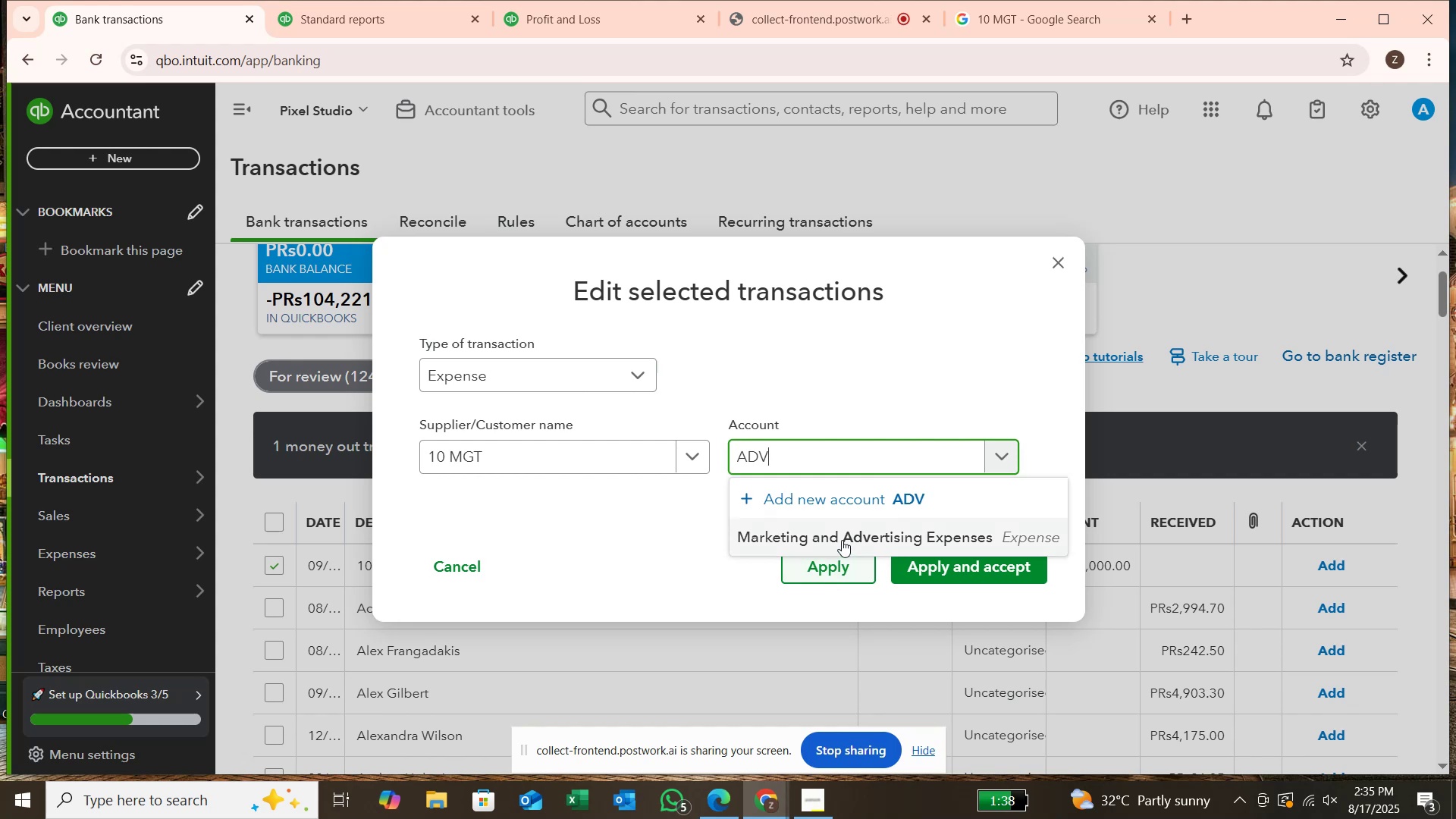 
left_click([846, 537])
 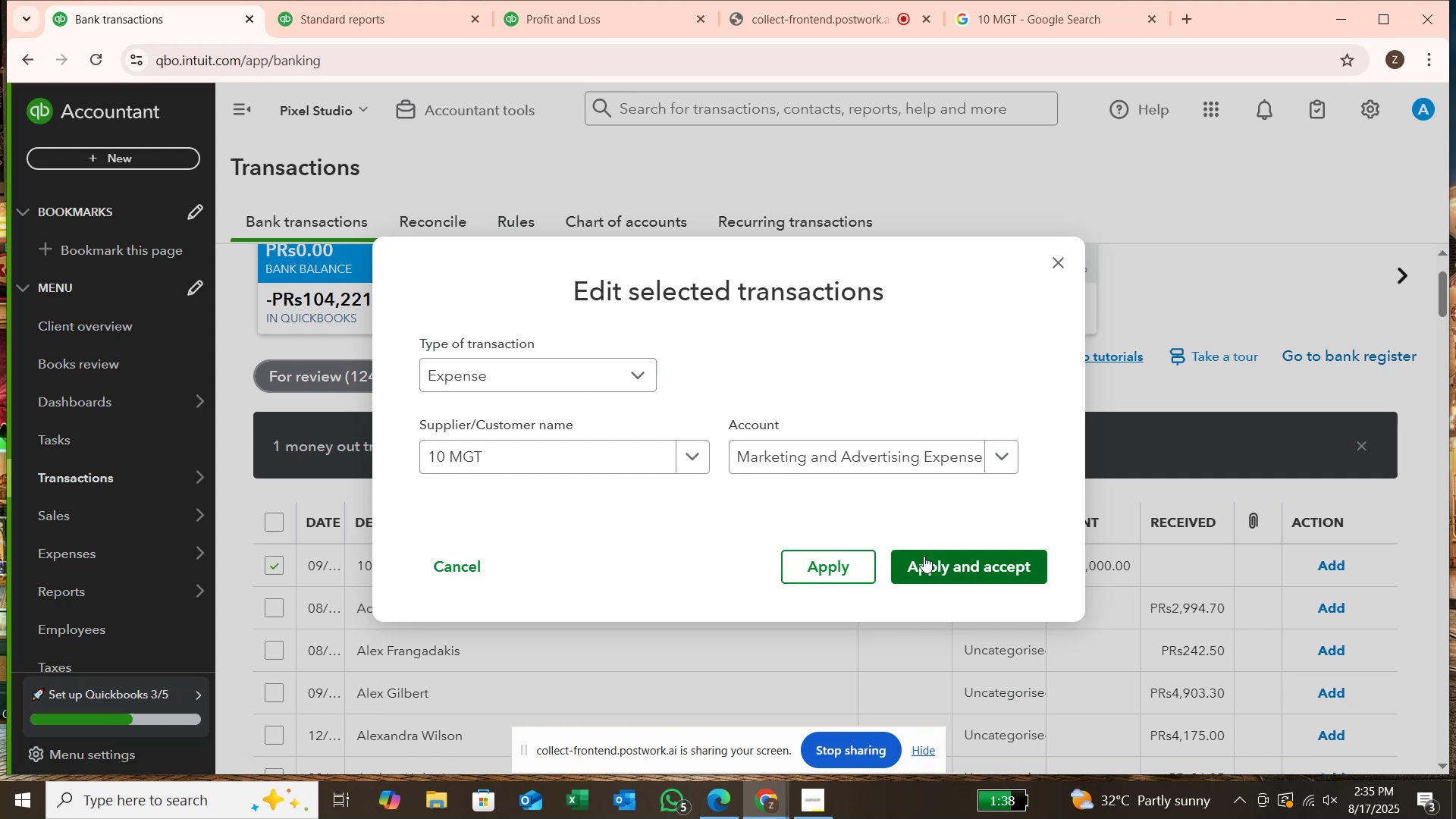 
left_click([924, 556])
 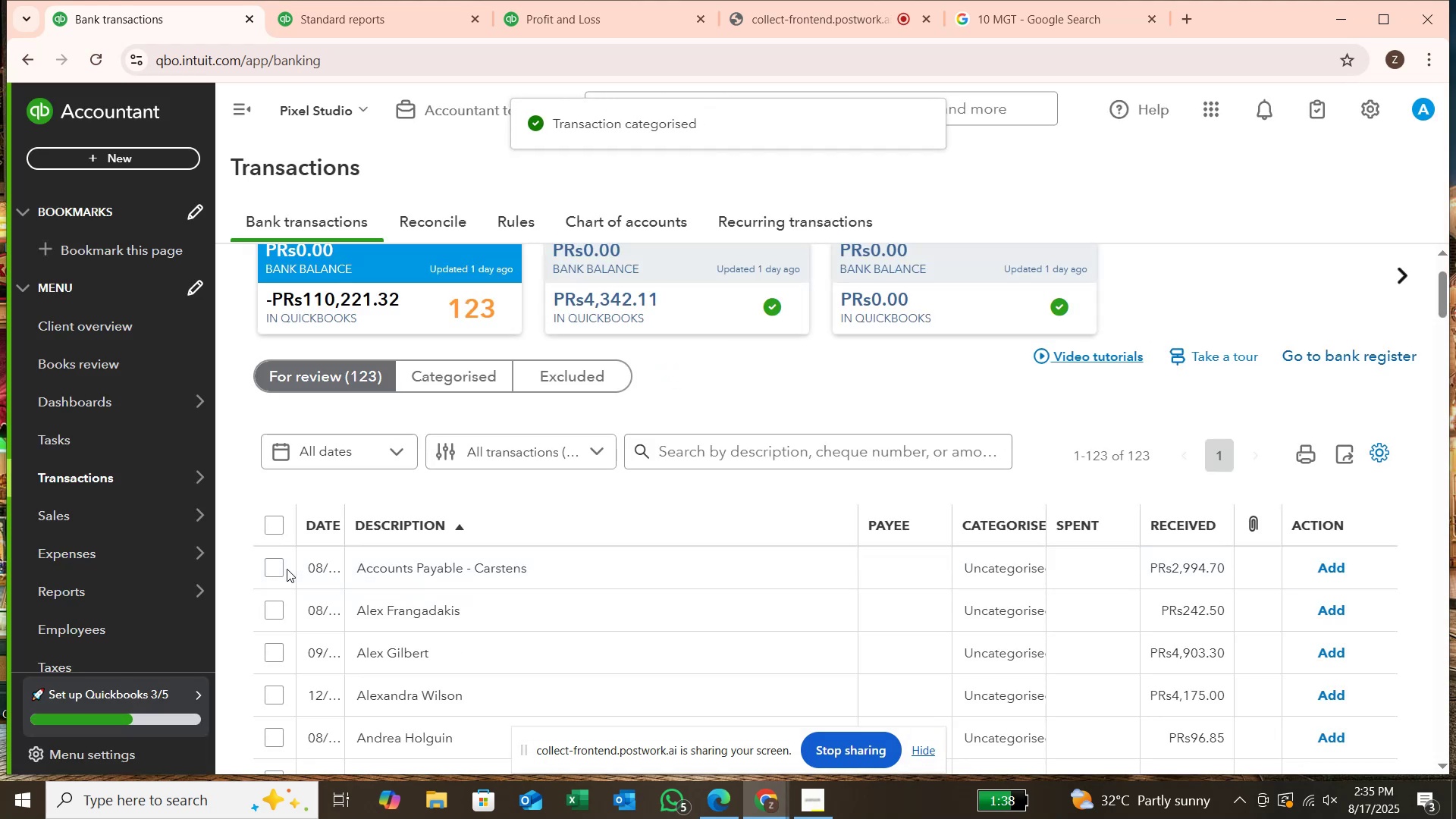 
left_click([277, 566])
 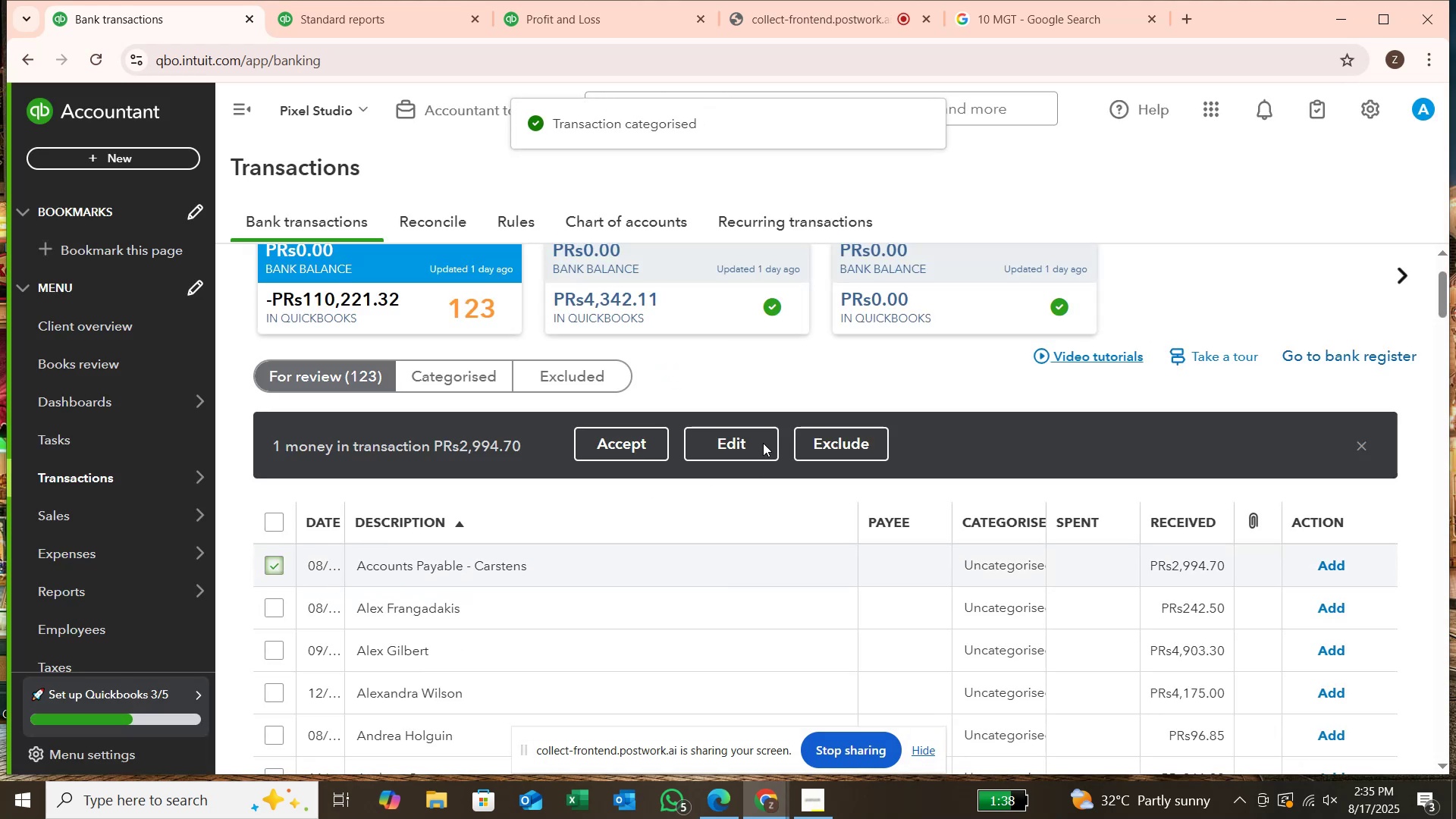 
left_click([763, 443])
 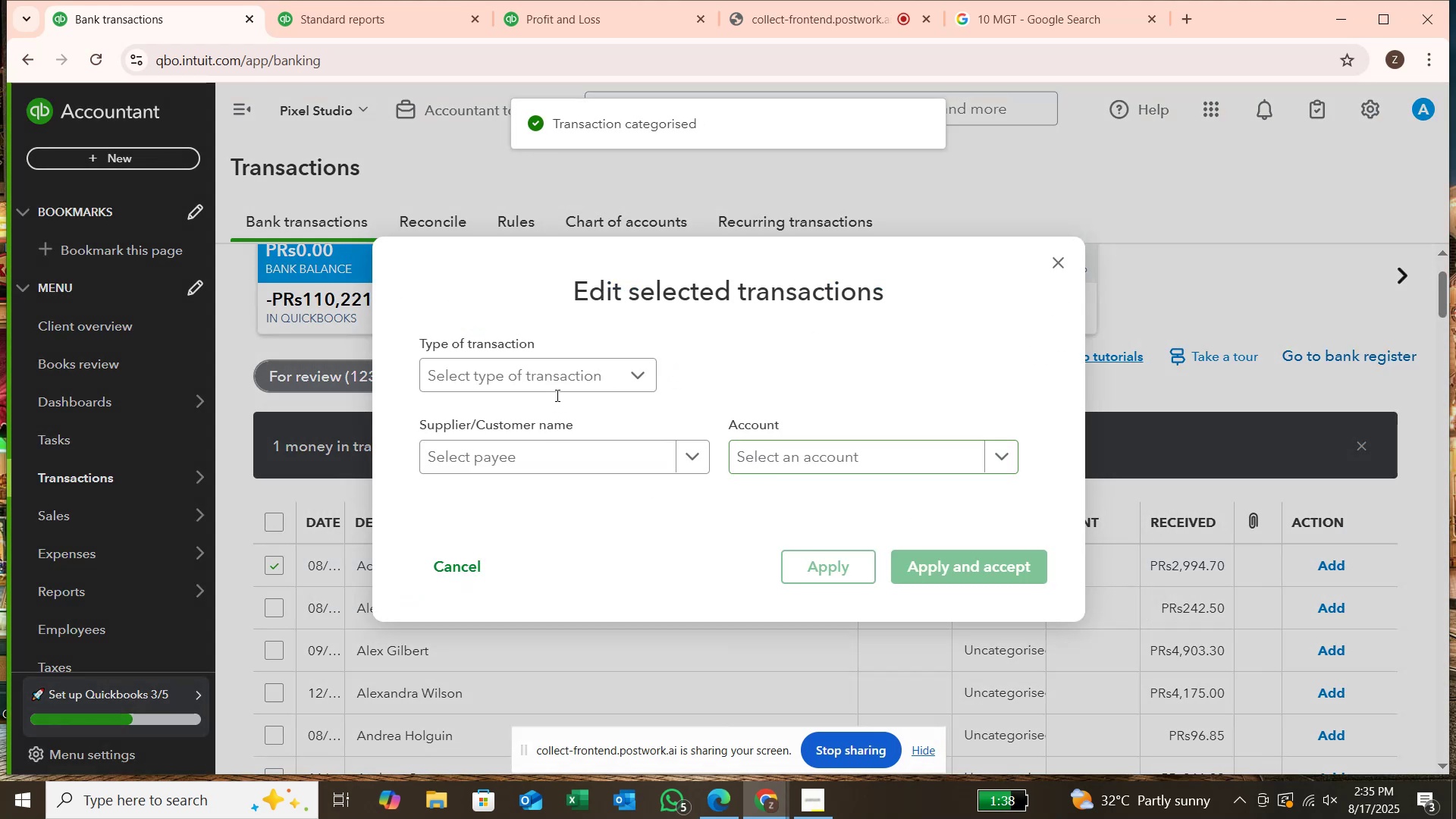 
left_click([561, 369])
 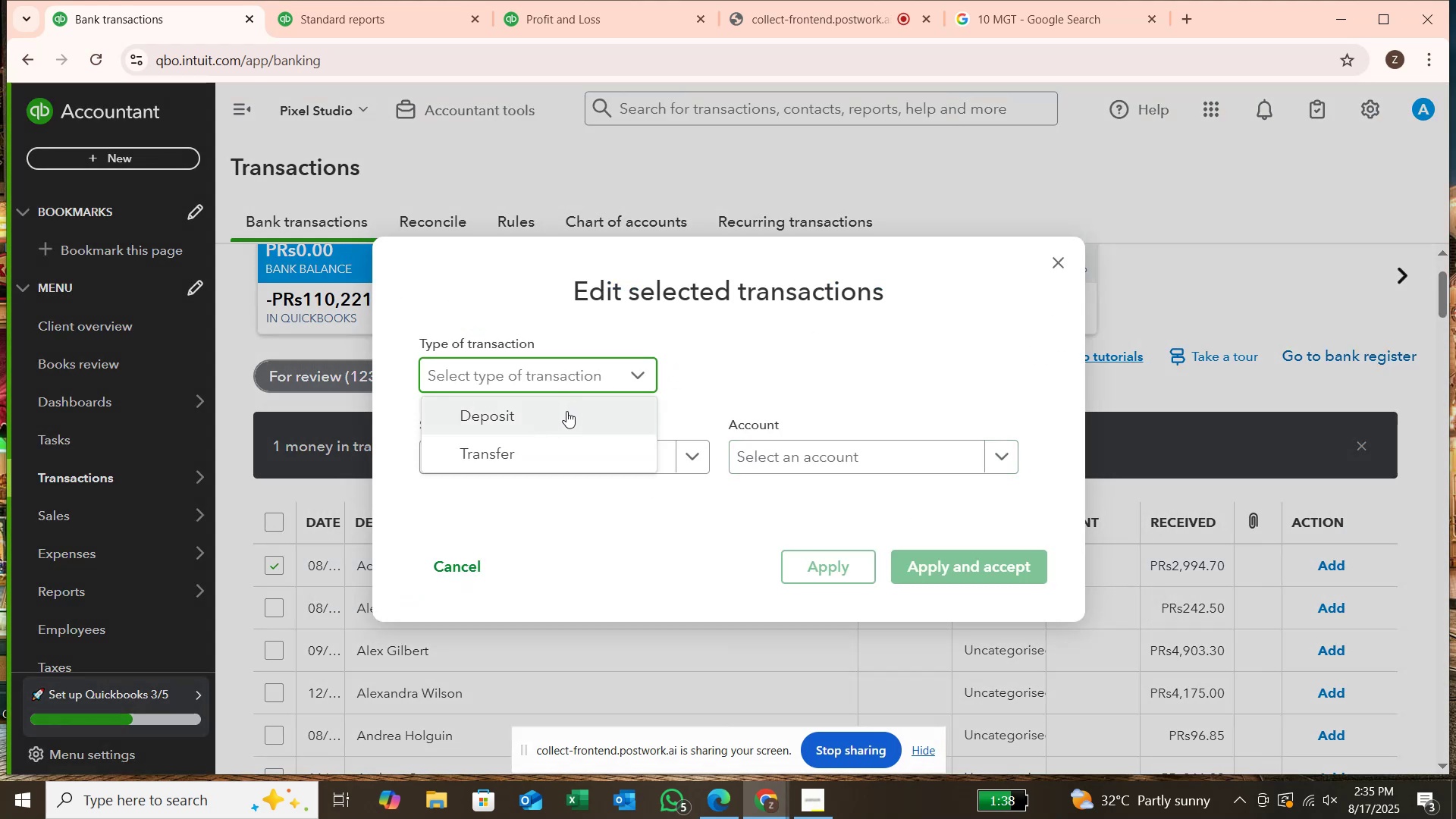 
left_click([566, 411])
 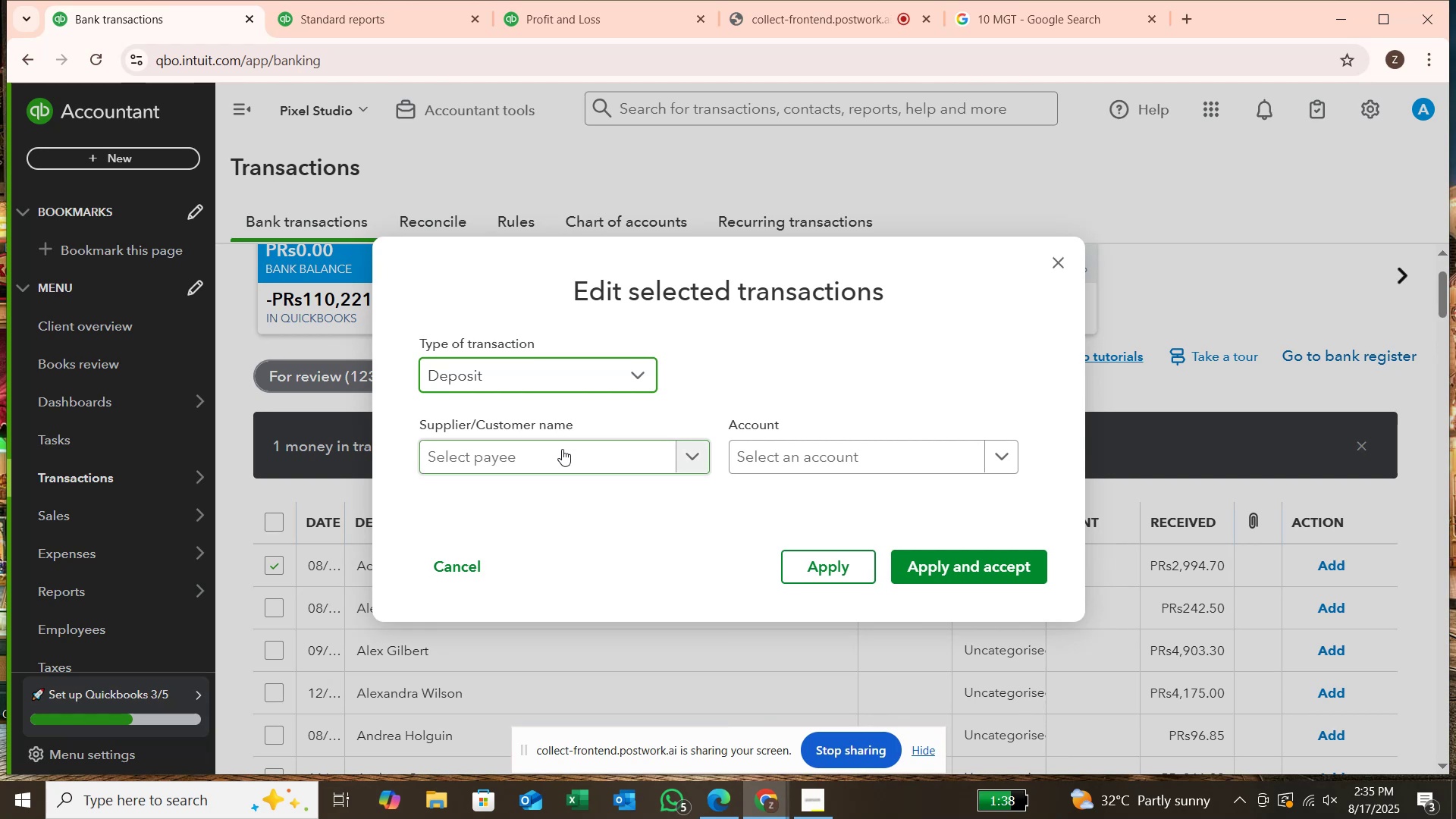 
type(CARS)
 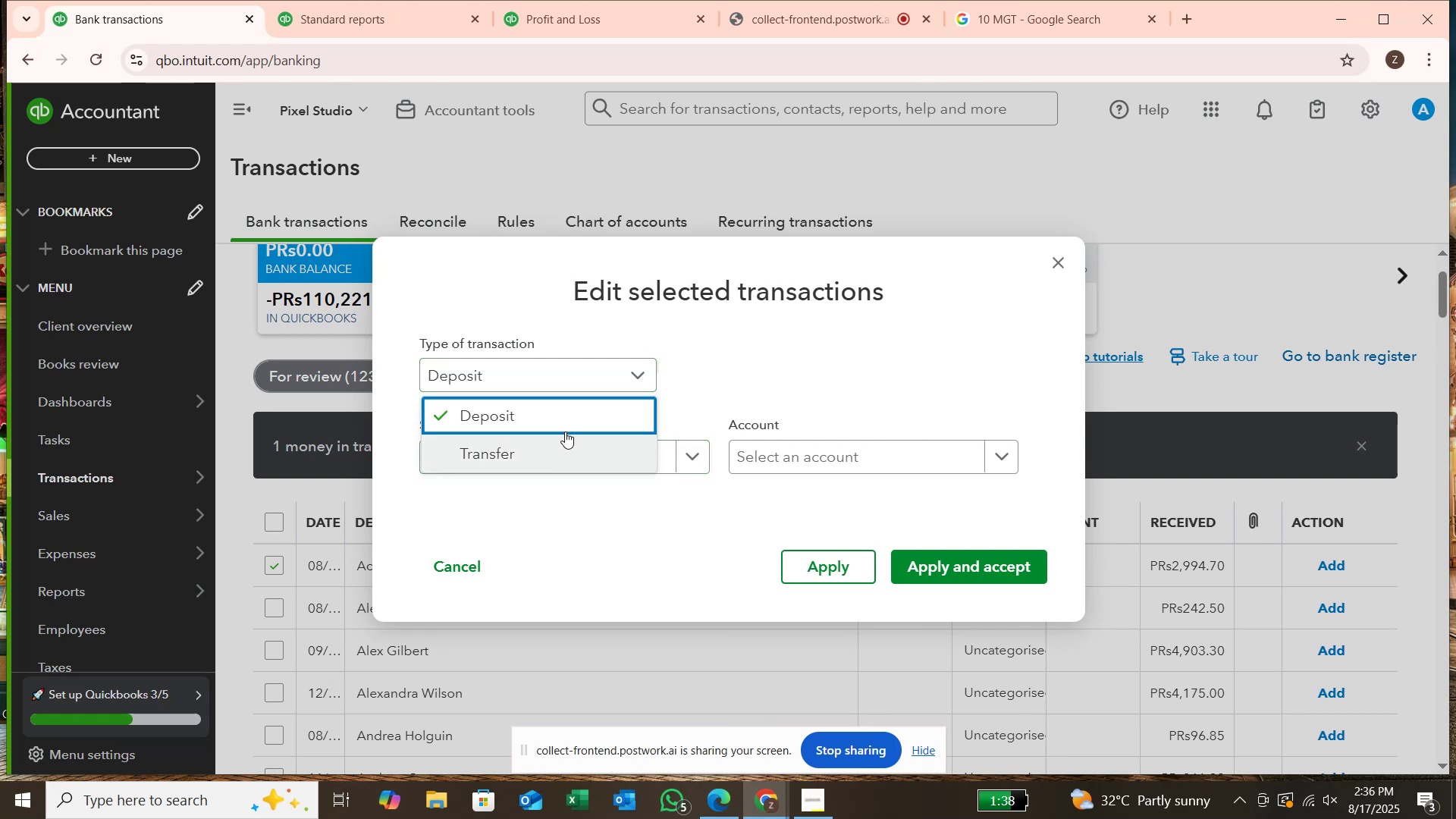 
left_click([565, 410])
 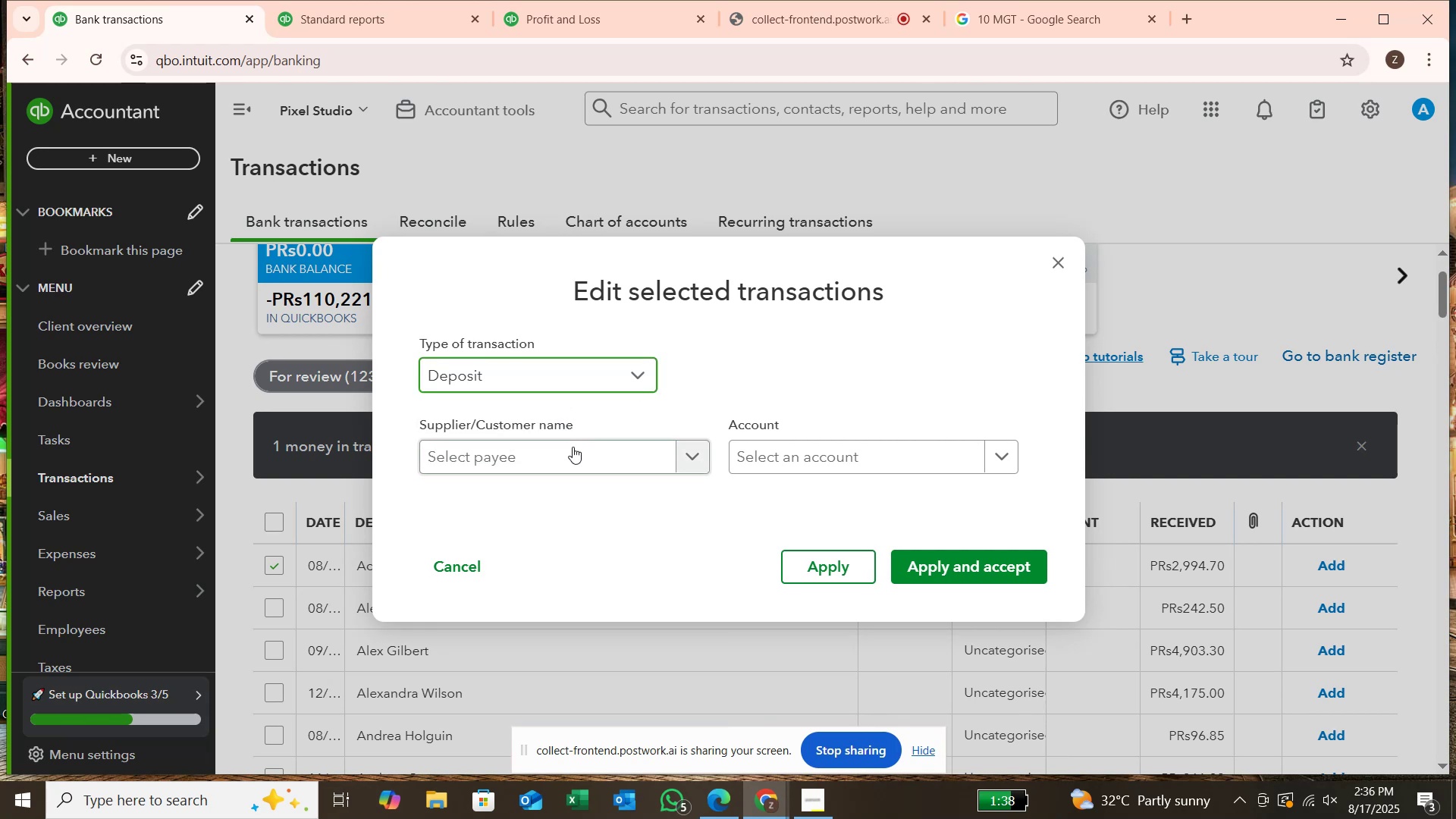 
left_click([573, 447])
 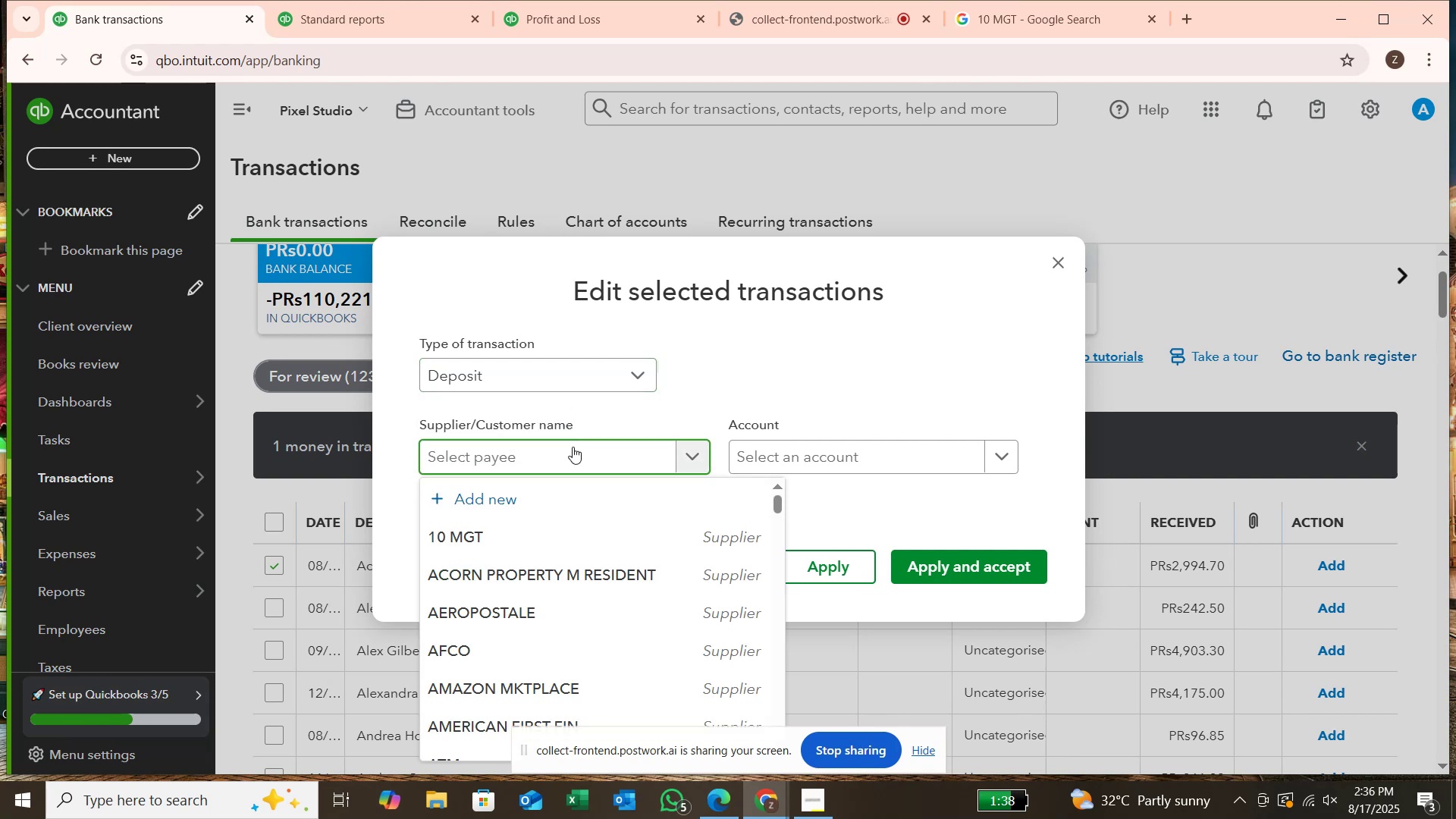 
type(CARS)
 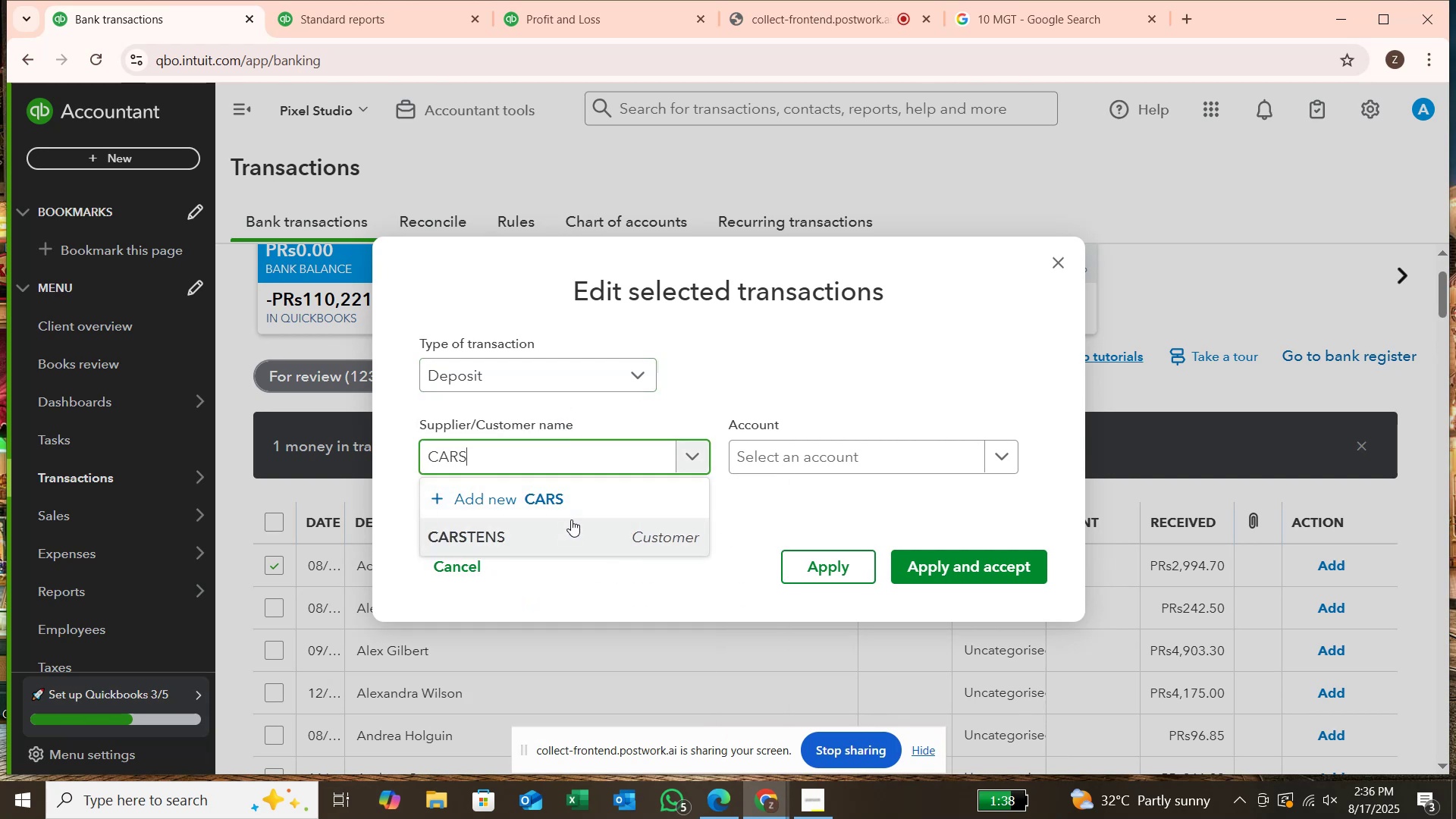 
left_click([571, 526])
 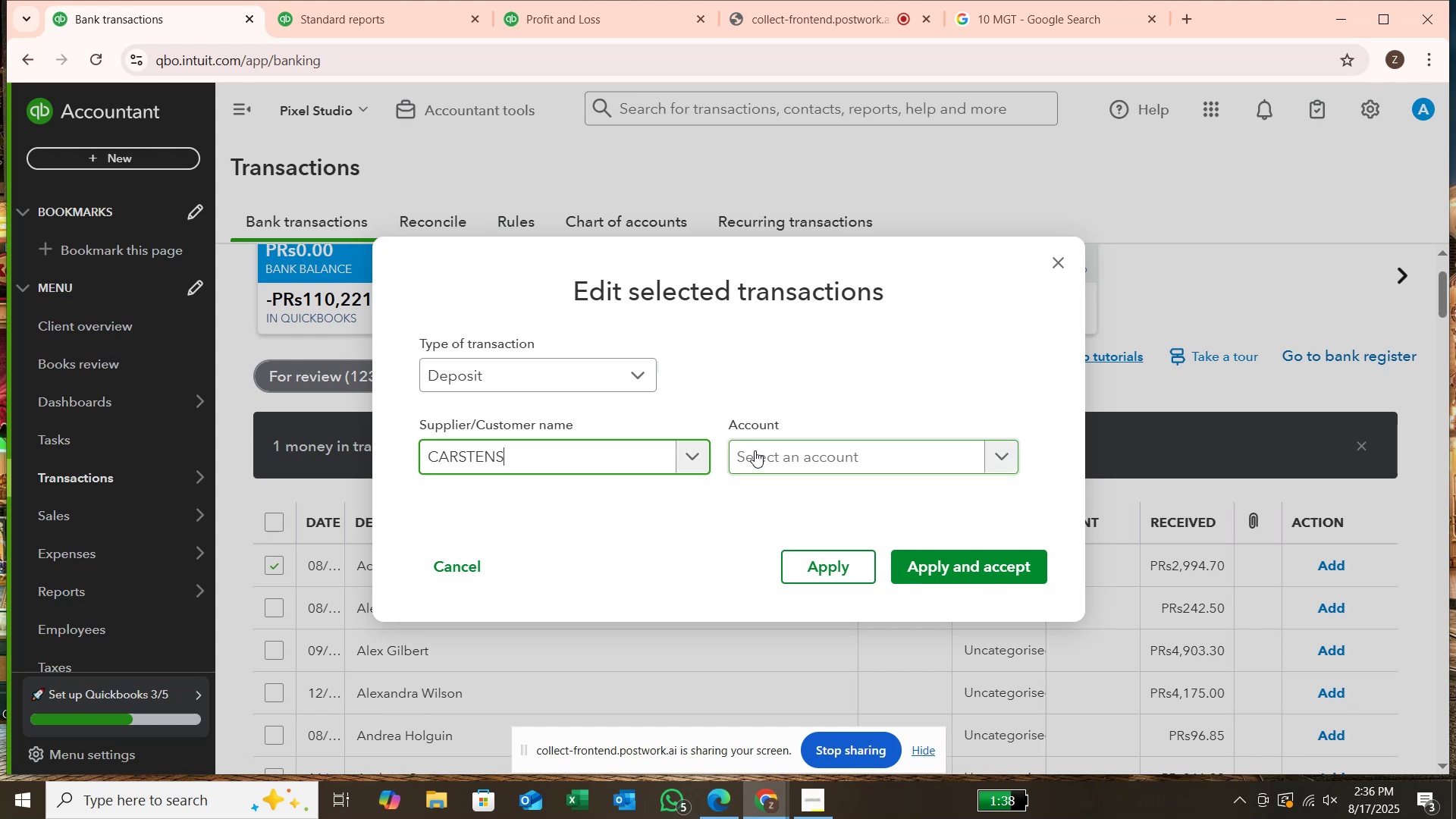 
left_click([755, 450])
 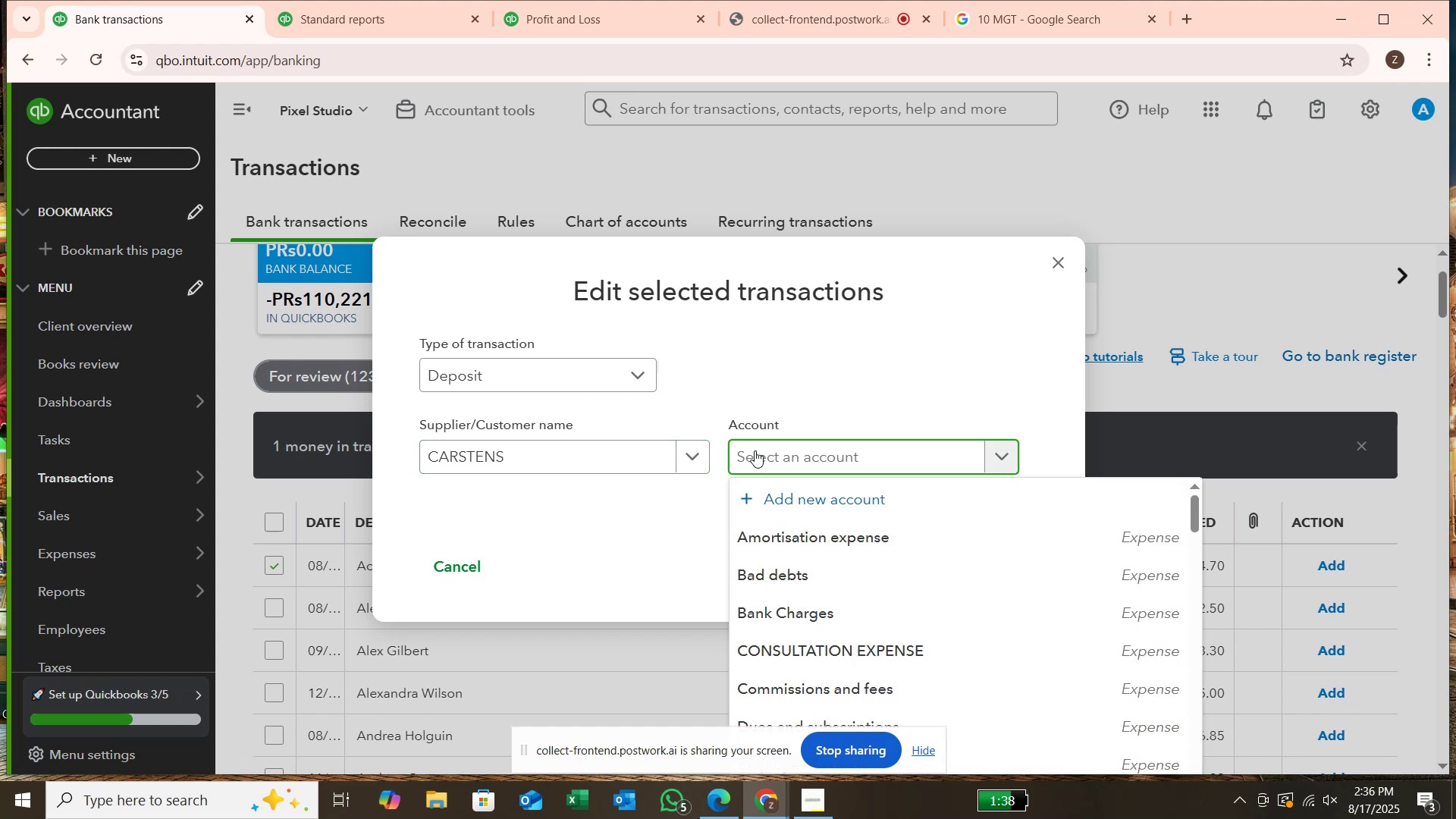 
type(SER)
 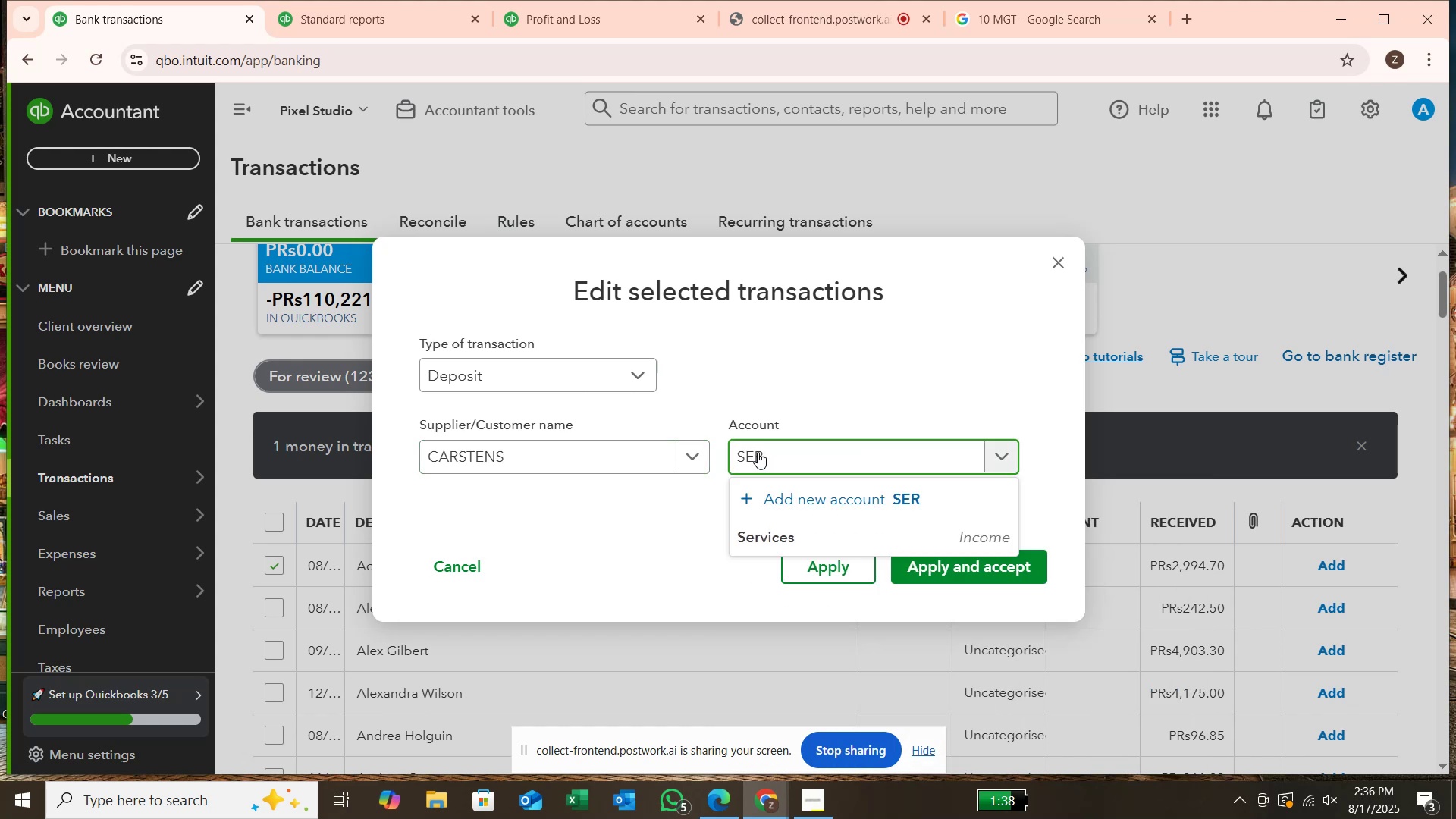 
left_click([800, 532])
 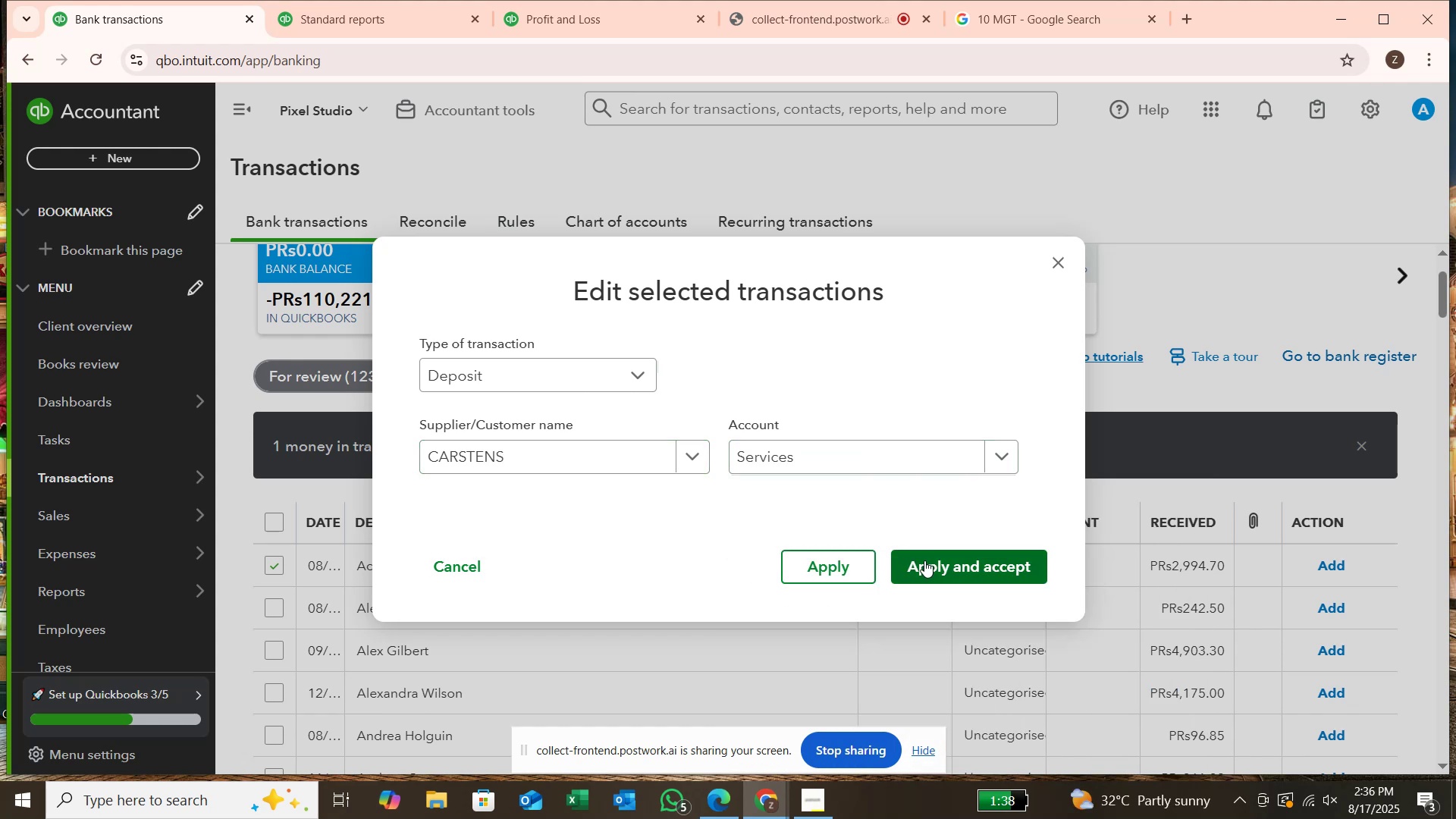 
left_click([924, 560])
 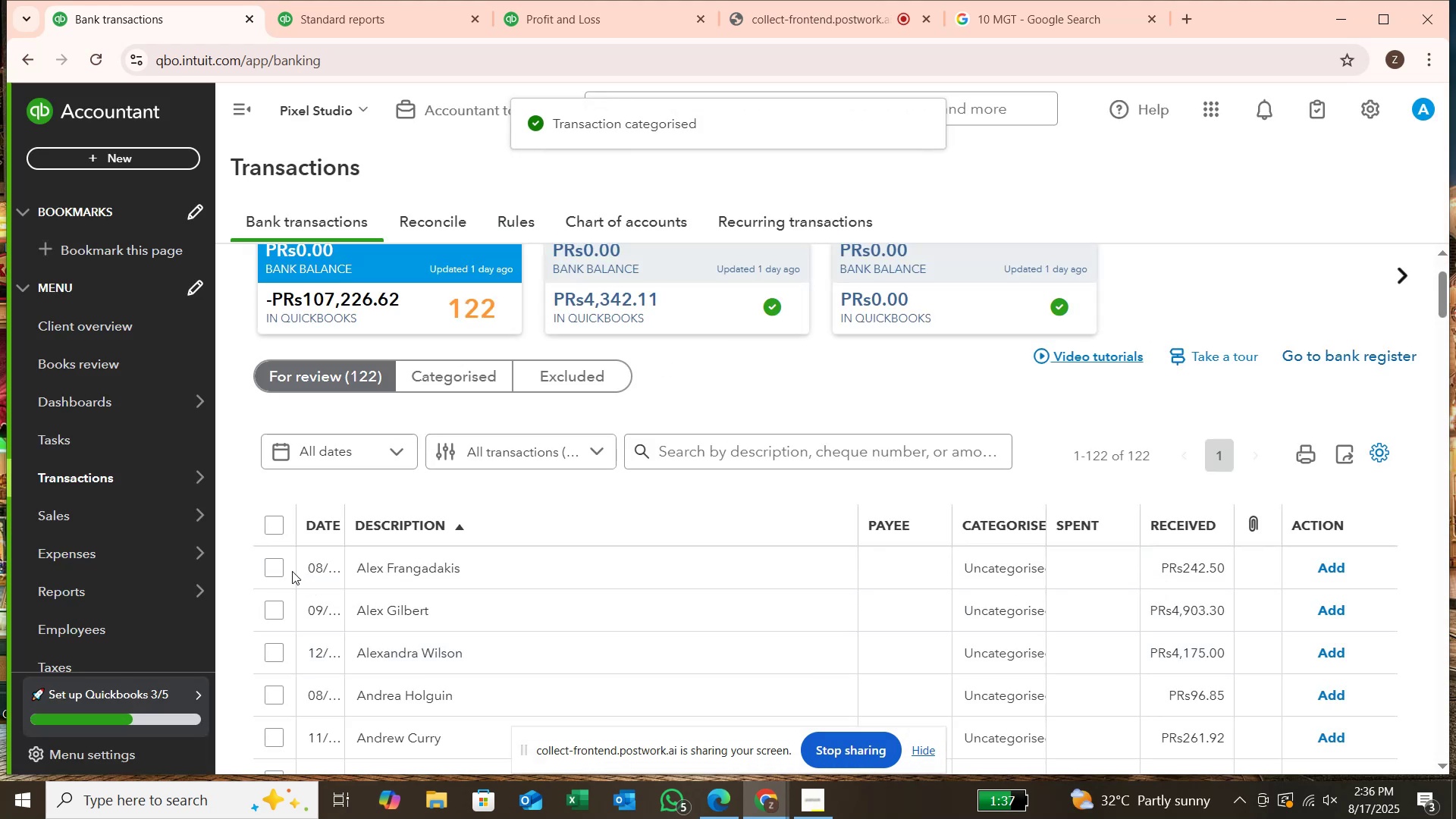 
left_click([270, 567])
 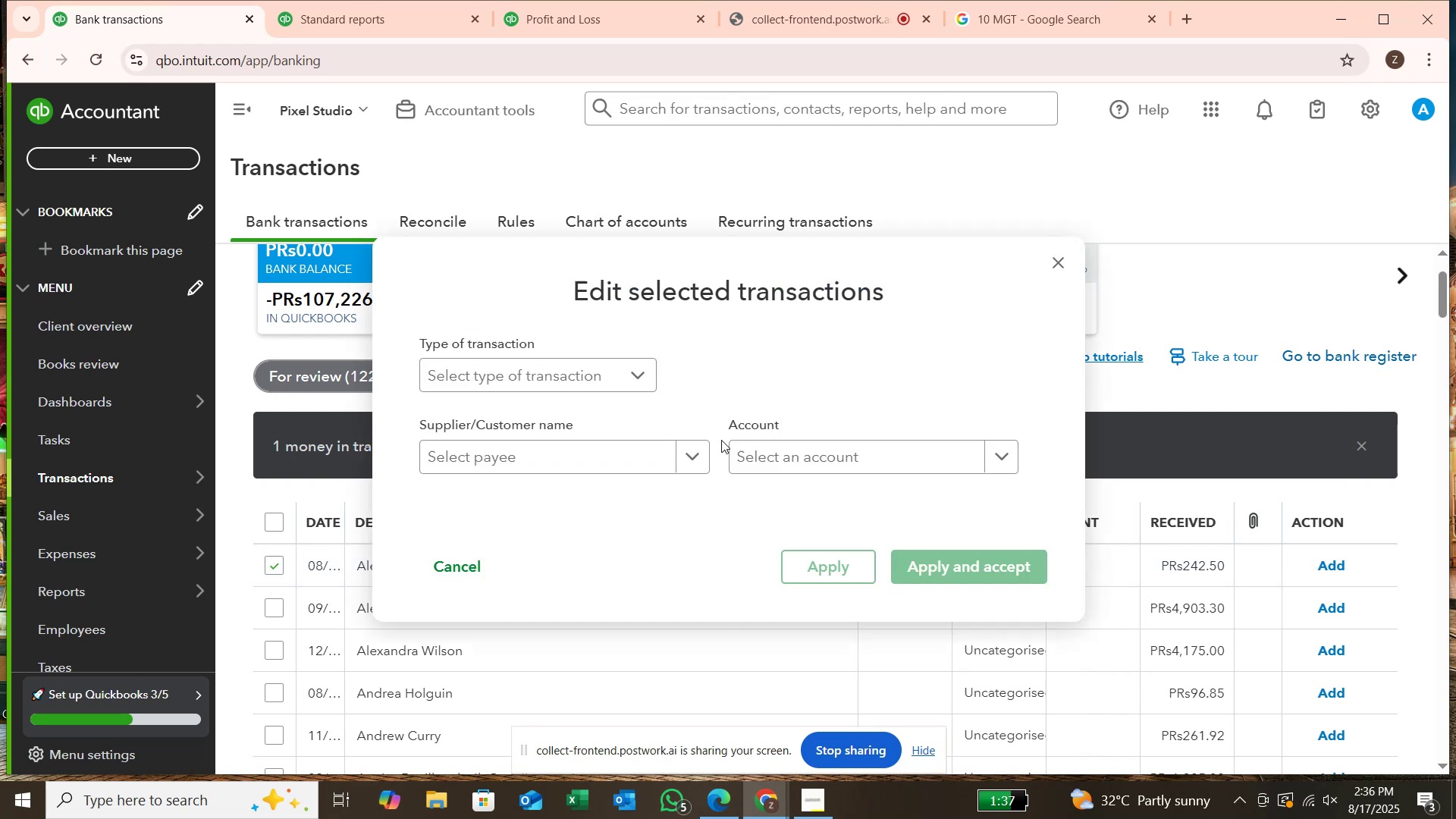 
left_click([584, 378])
 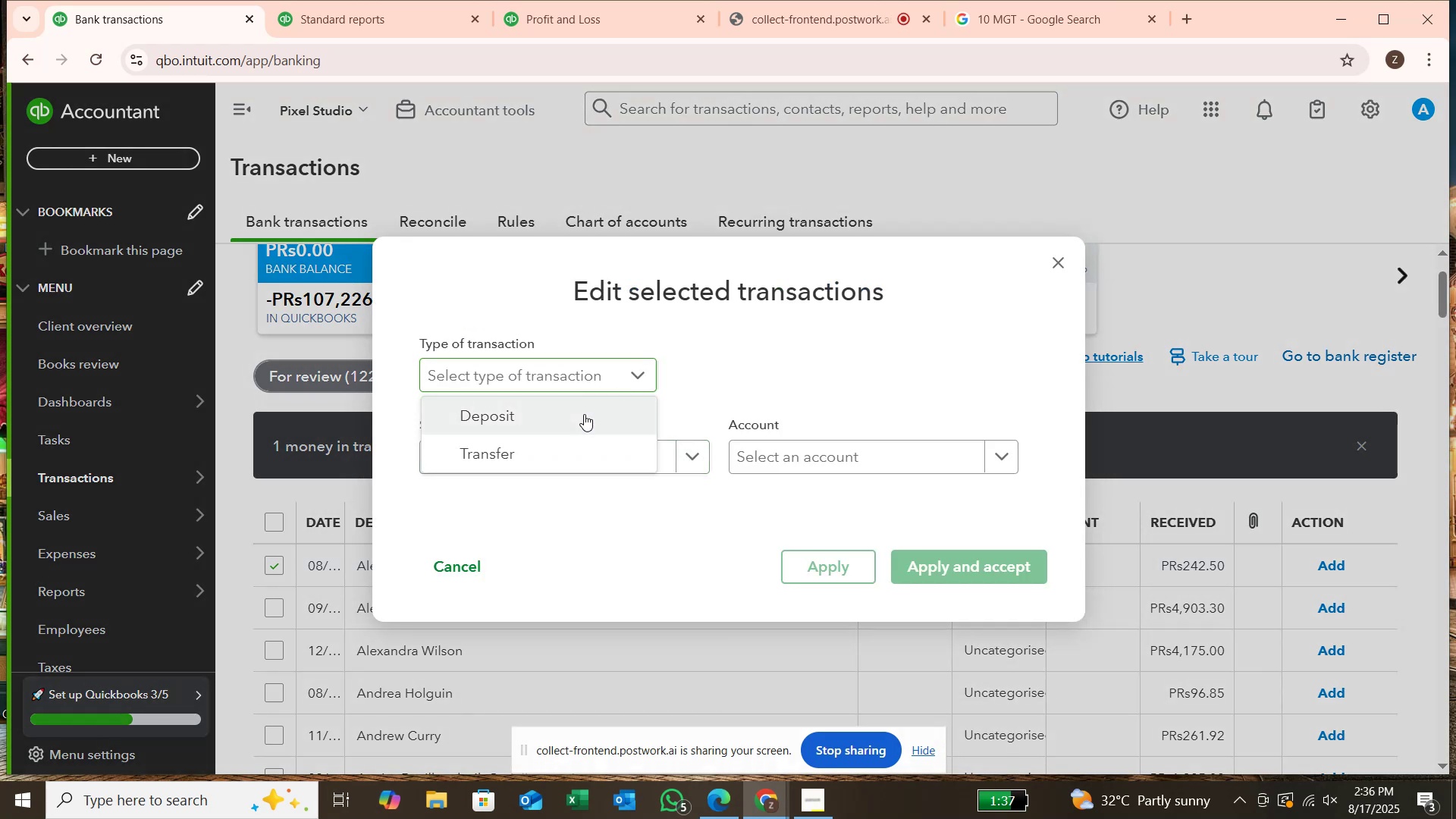 
left_click([584, 414])
 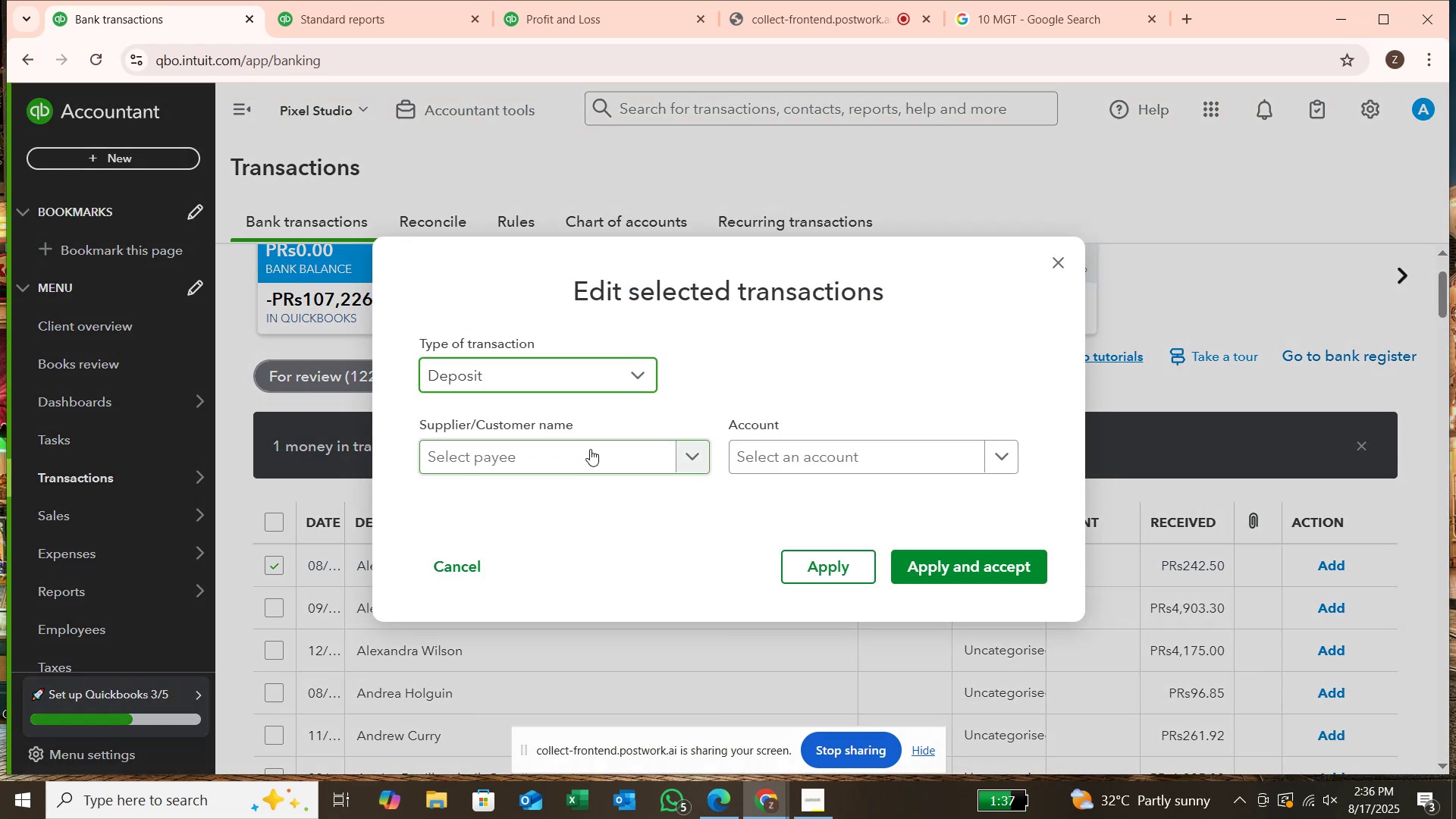 
left_click([590, 449])
 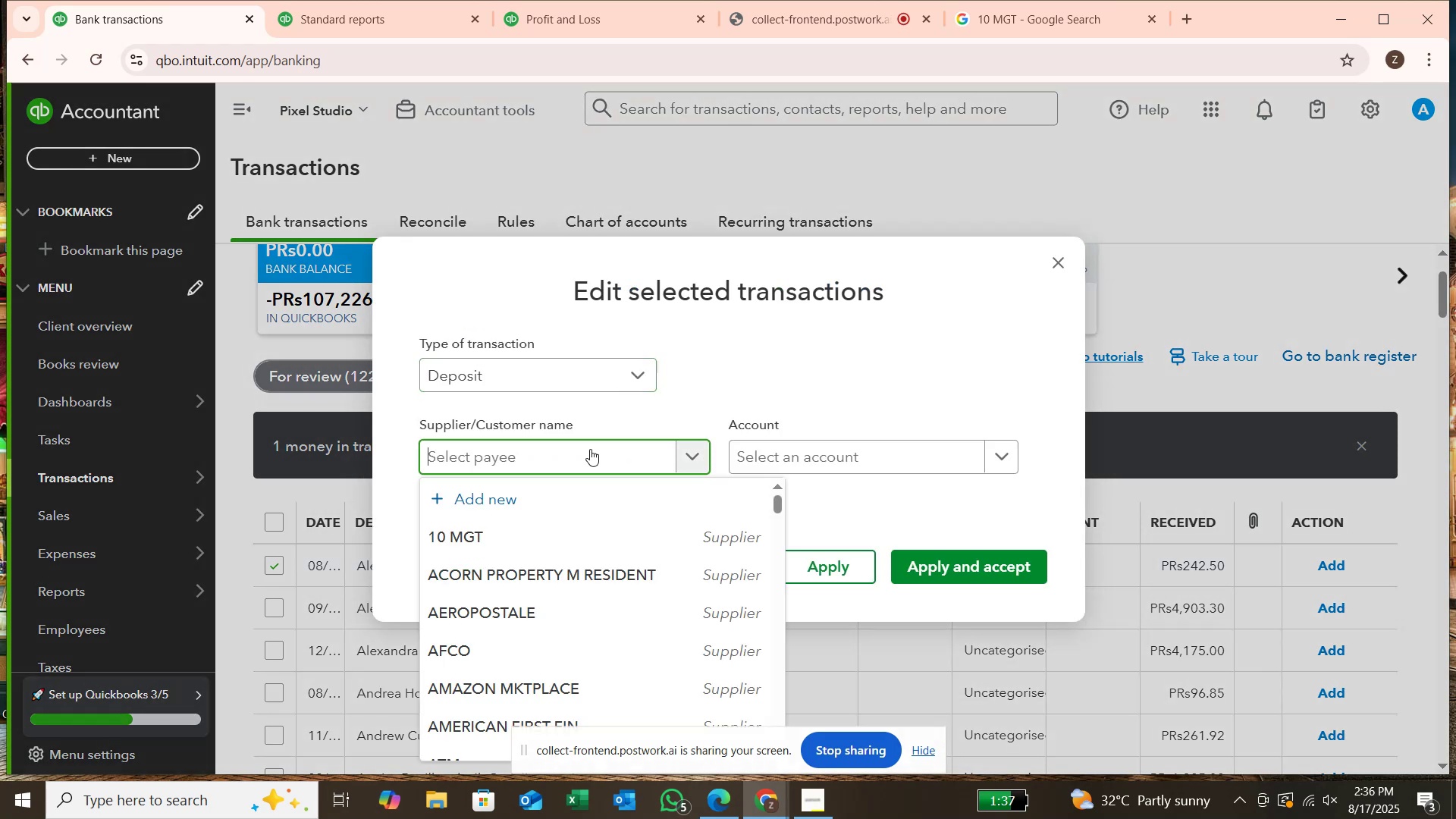 
type(ALEX )
 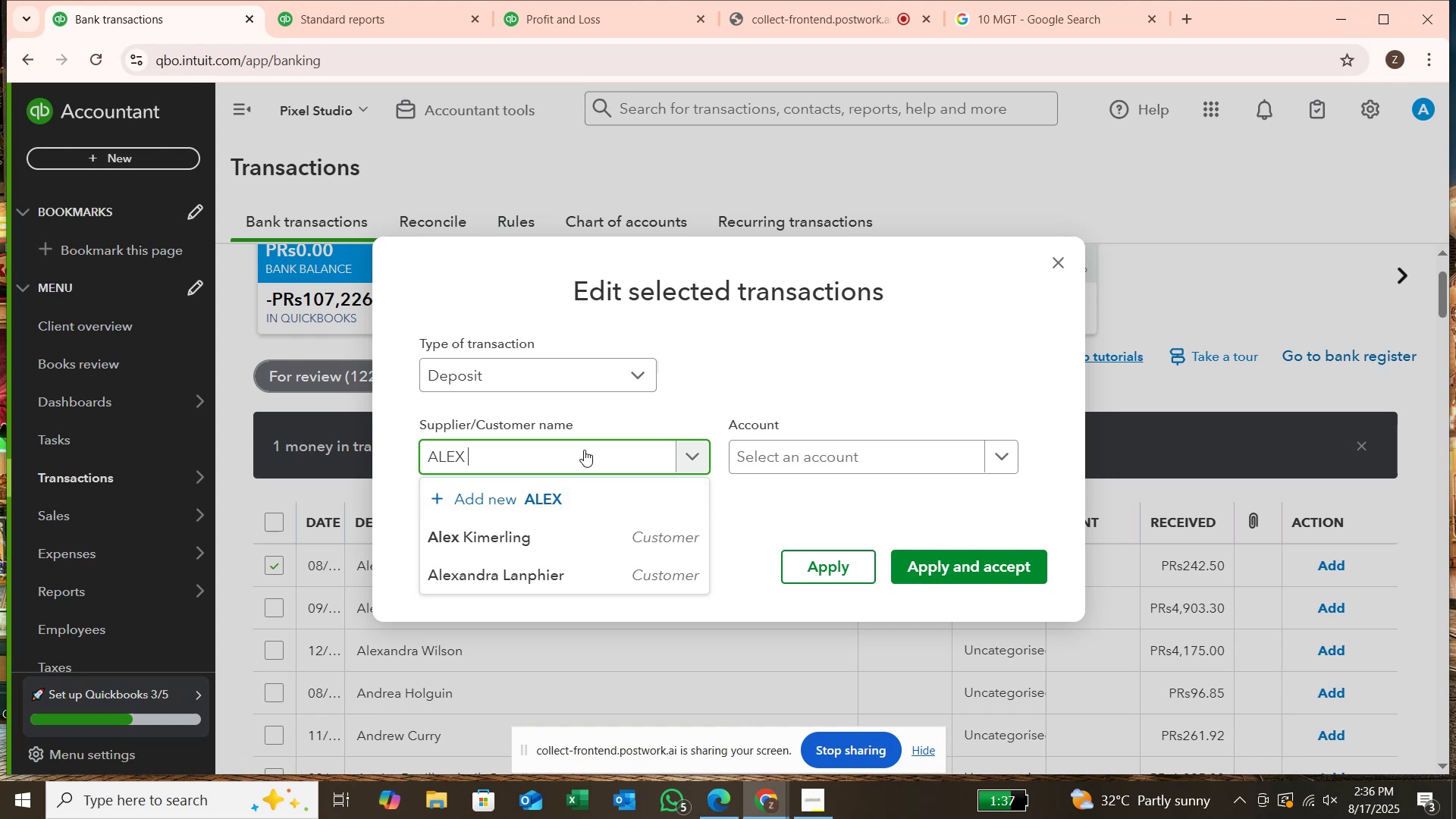 
type(FRANG)
 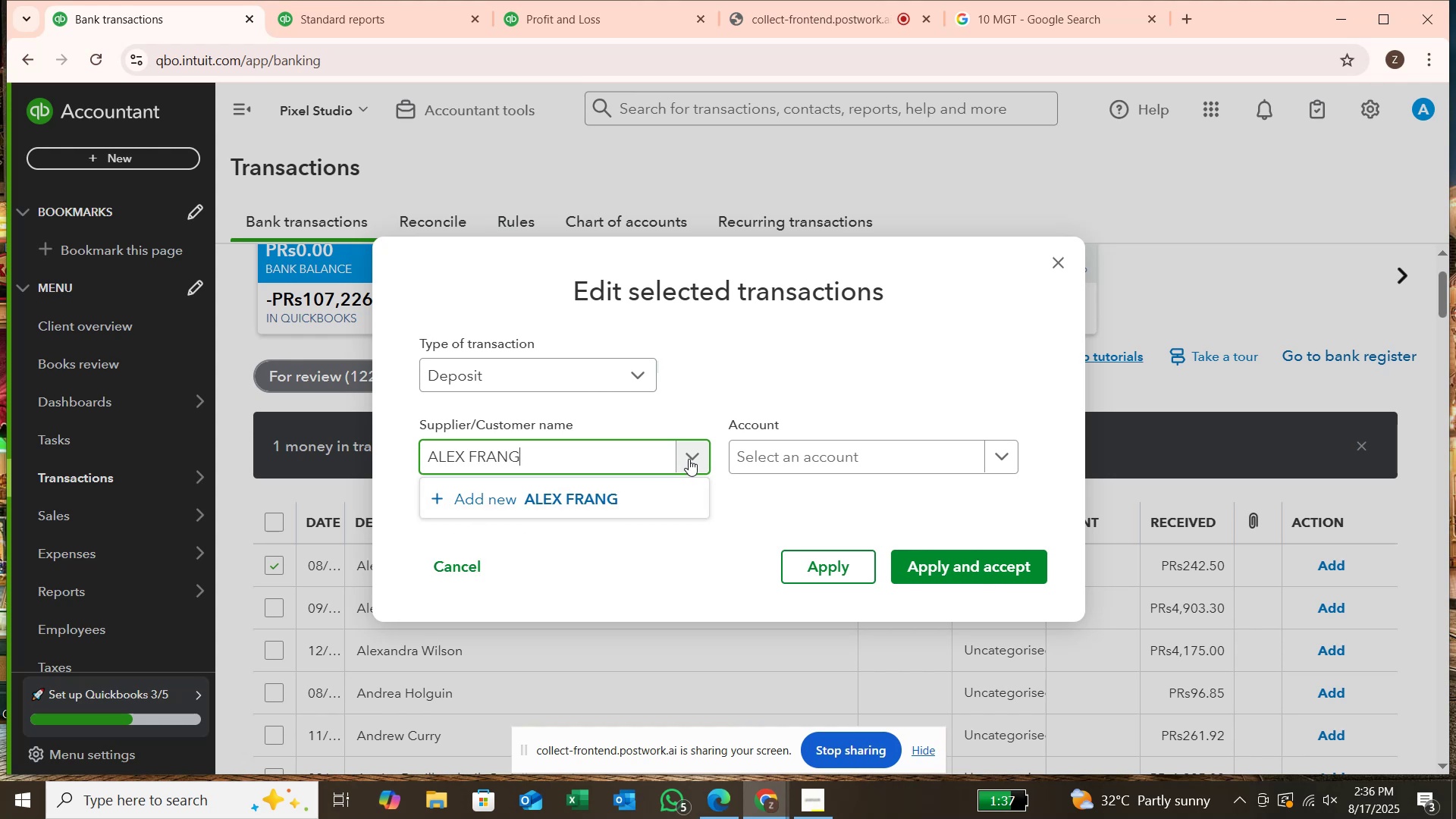 
key(Backspace)
key(Backspace)
key(Backspace)
key(Backspace)
key(Backspace)
key(Backspace)
type( FRANGKERDIS)
 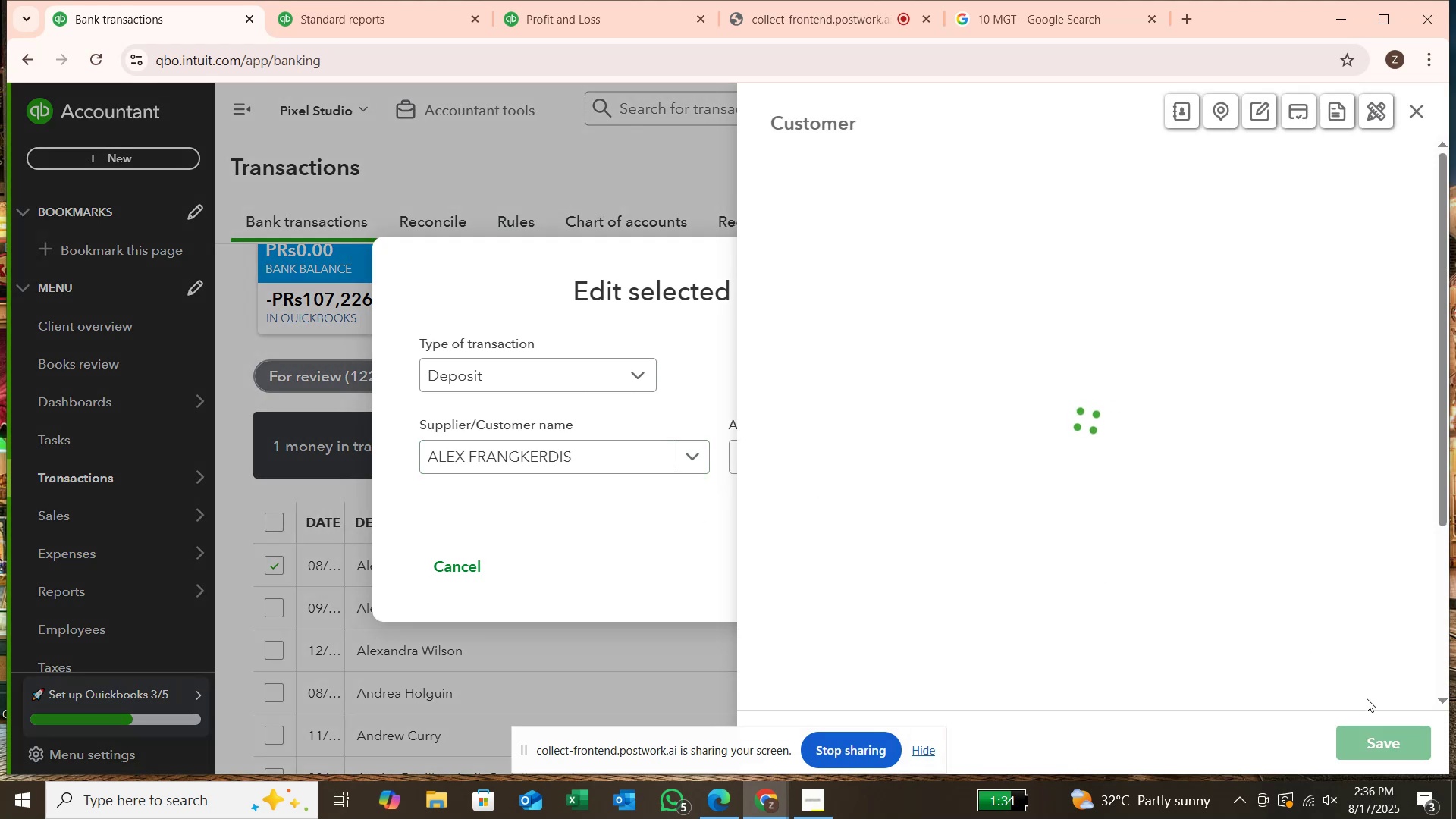 
wait(5.97)
 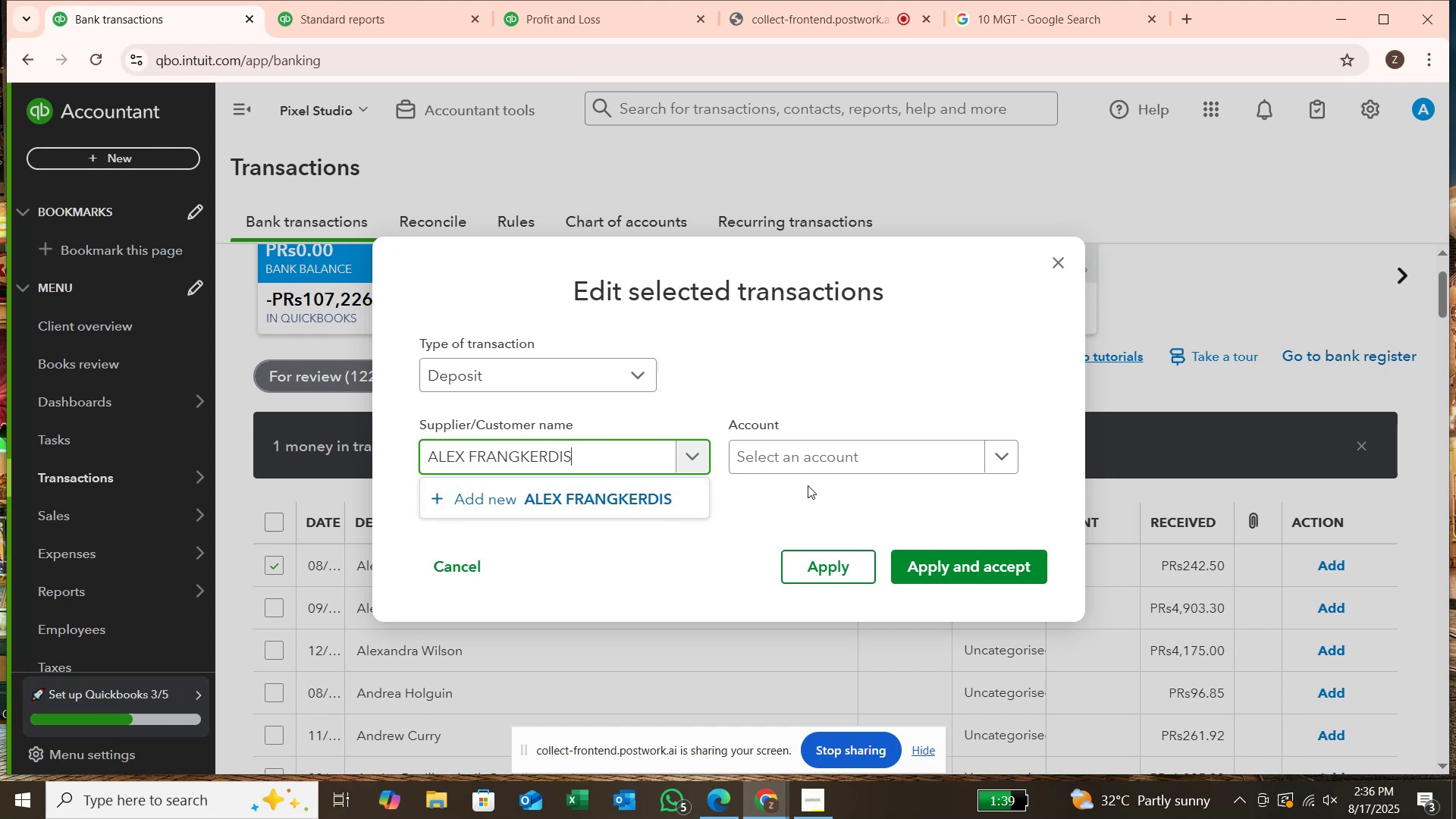 
left_click([1385, 737])
 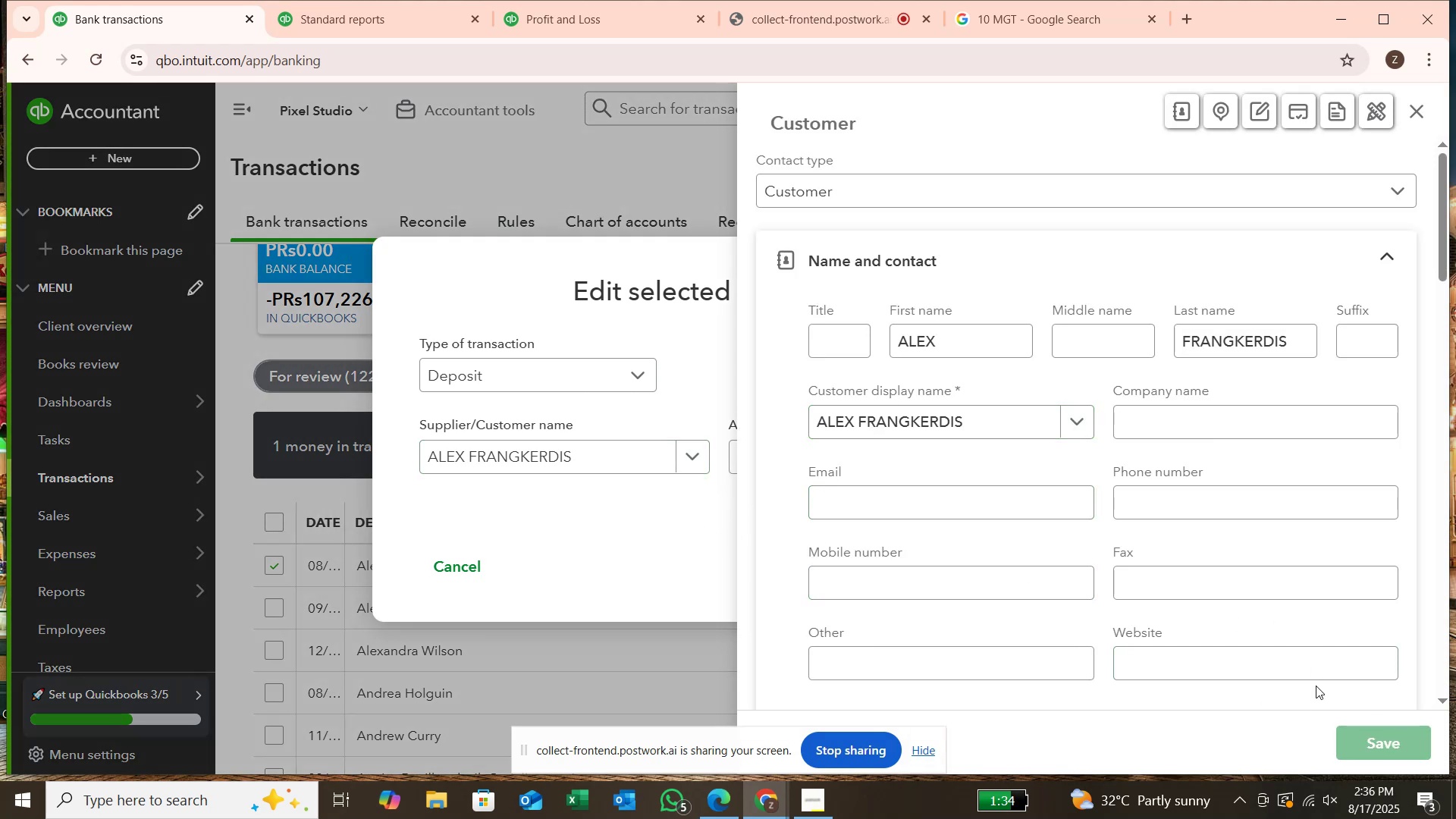 
wait(5.96)
 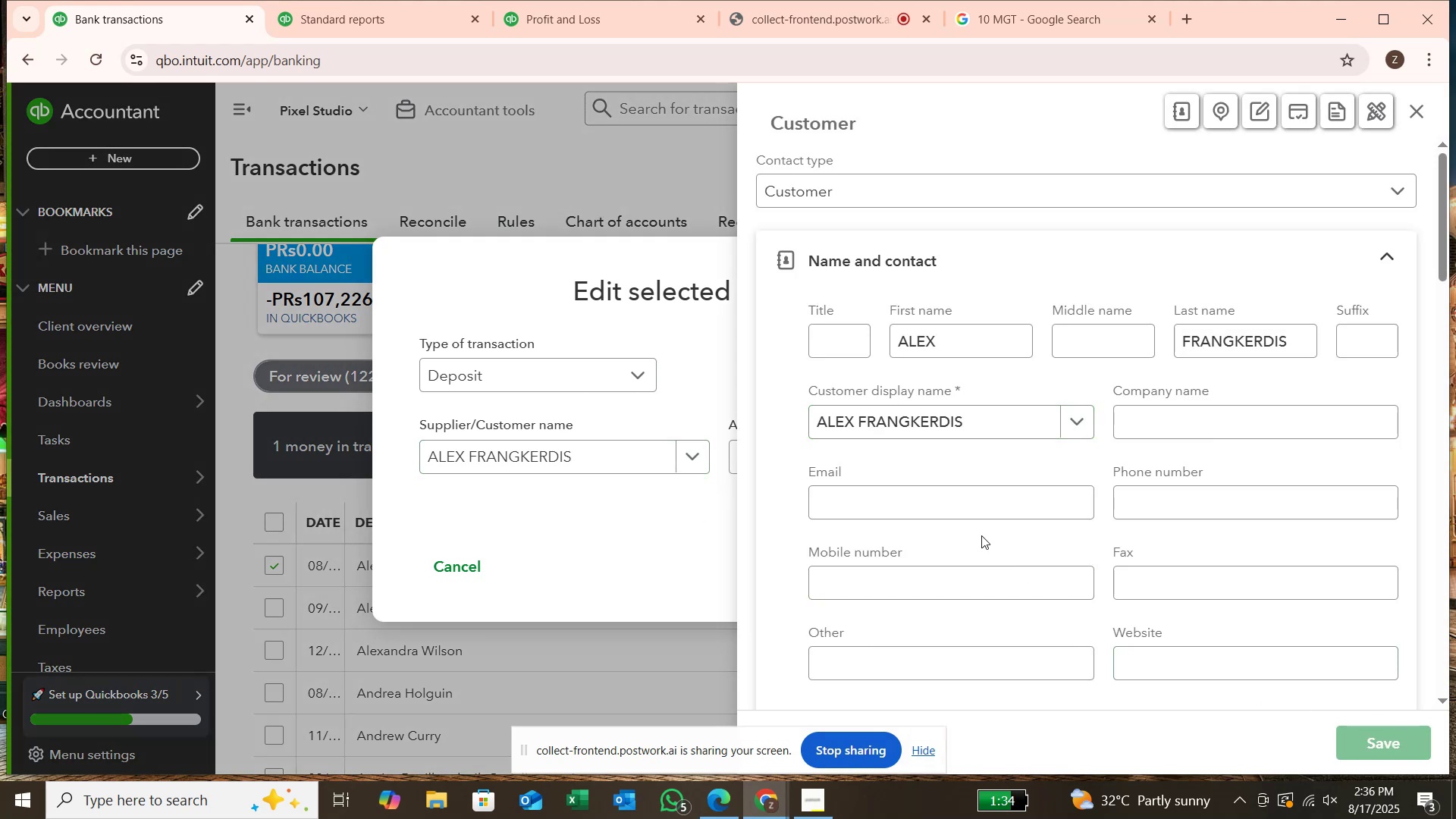 
left_click([908, 459])
 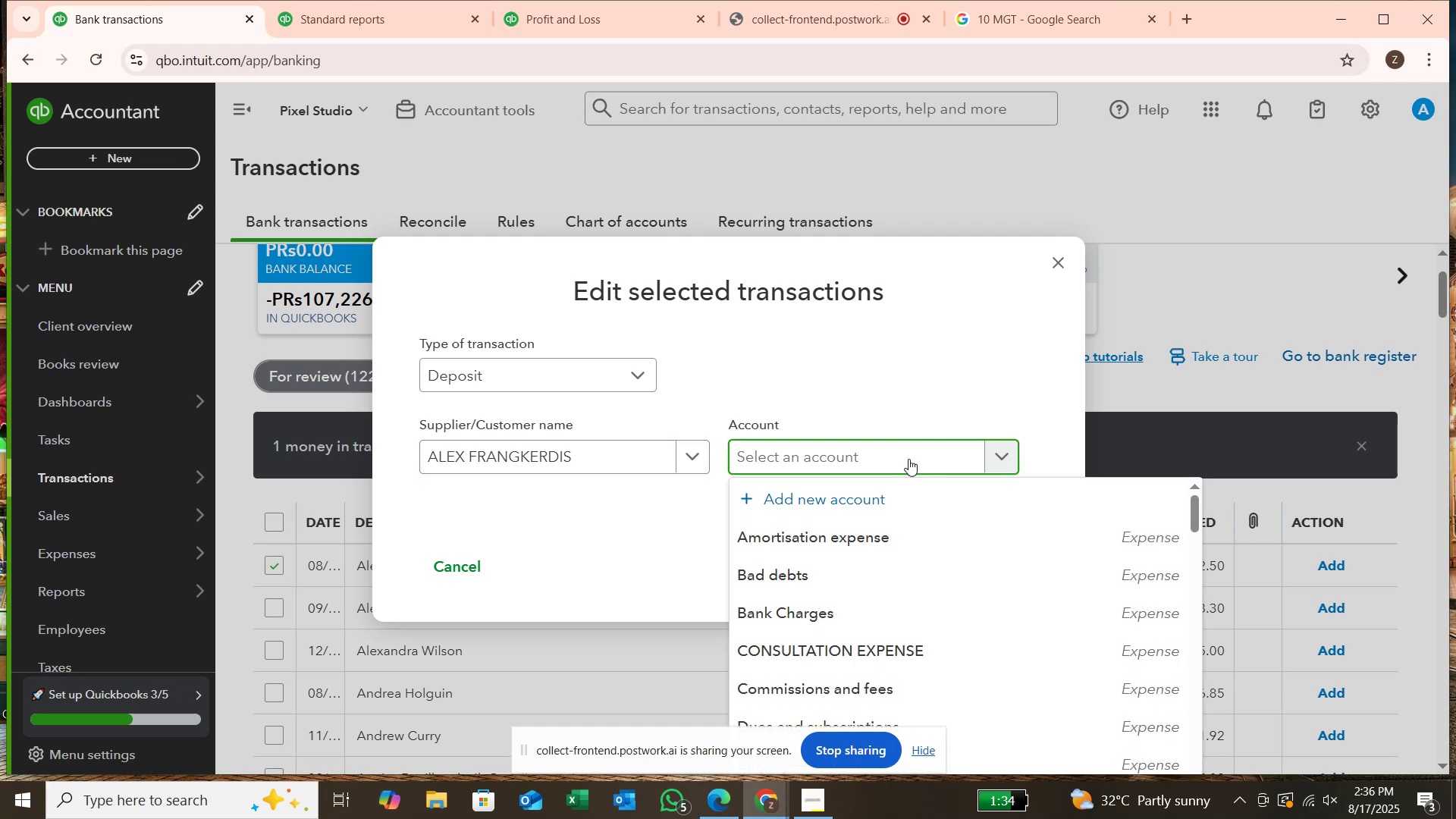 
type(SER)
 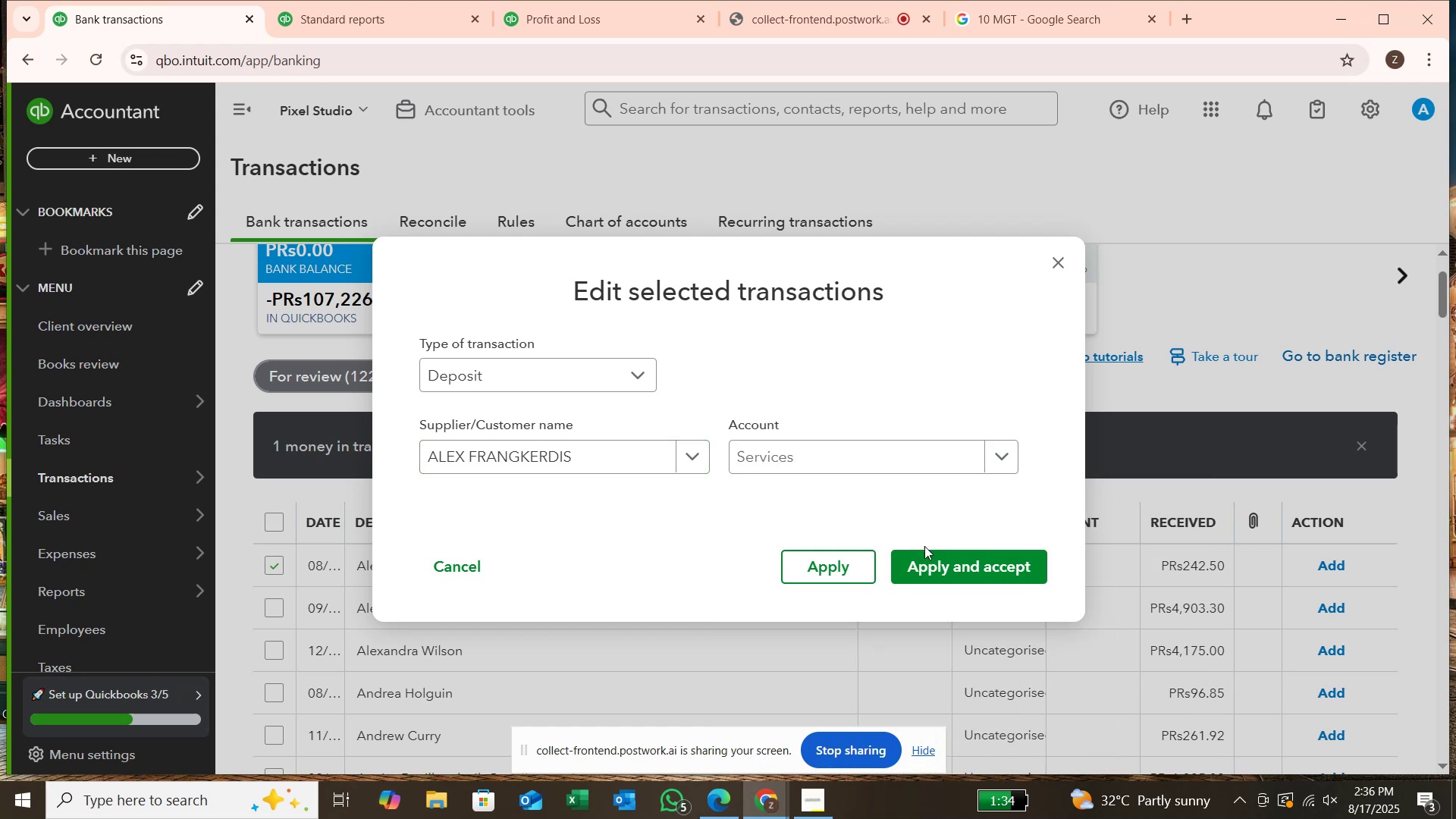 
left_click([940, 560])
 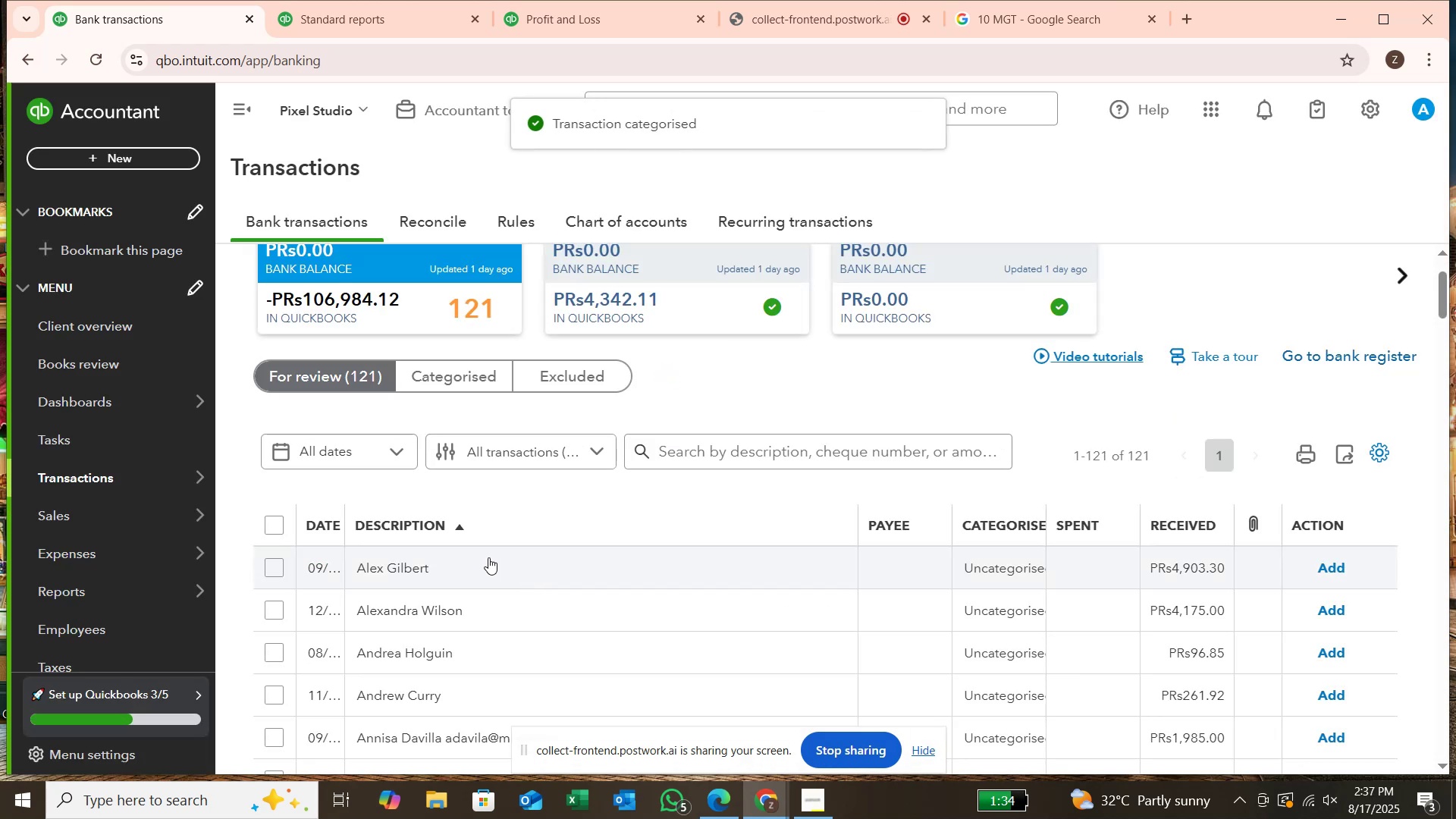 
left_click([716, 445])
 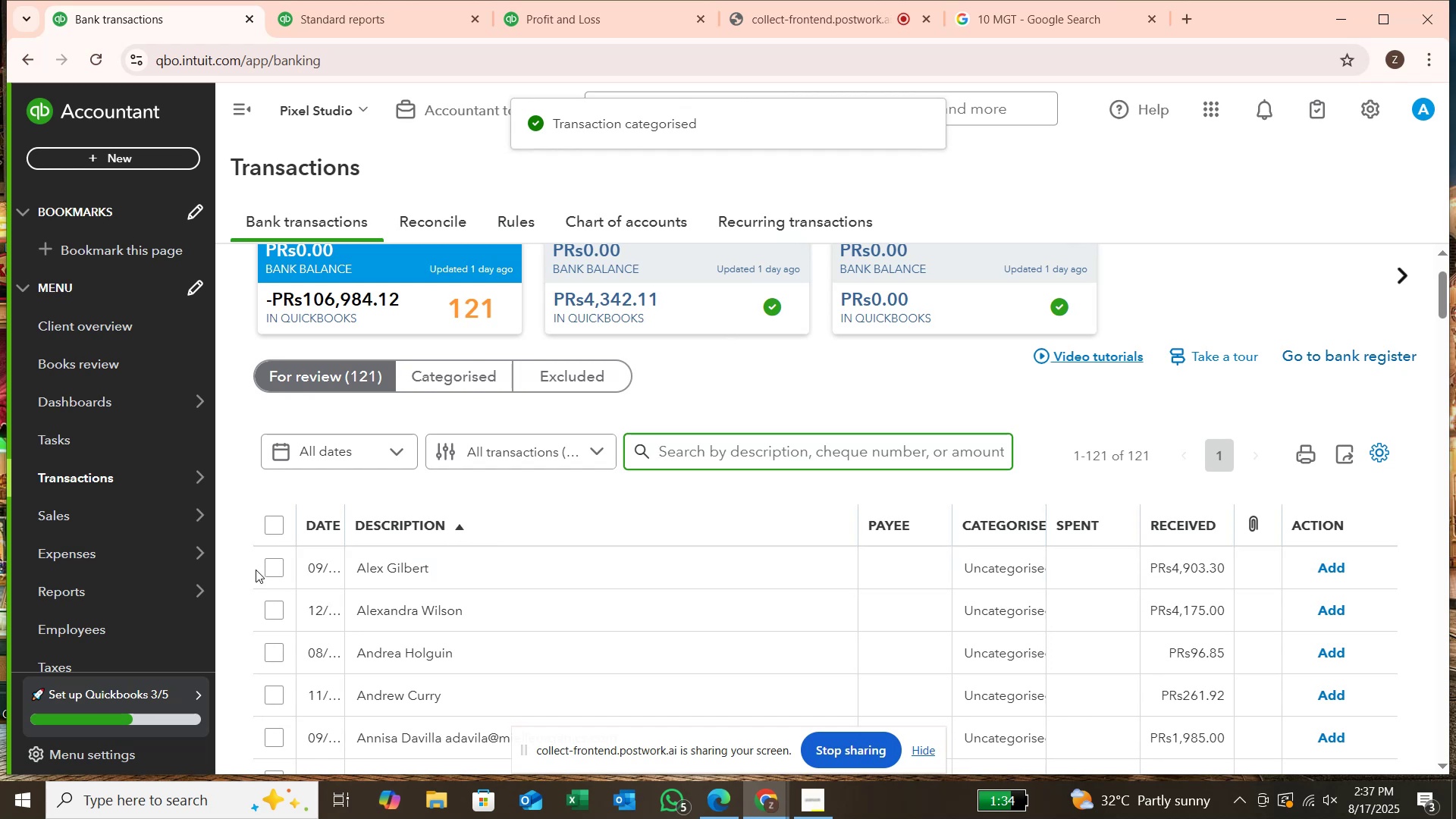 
left_click([273, 572])
 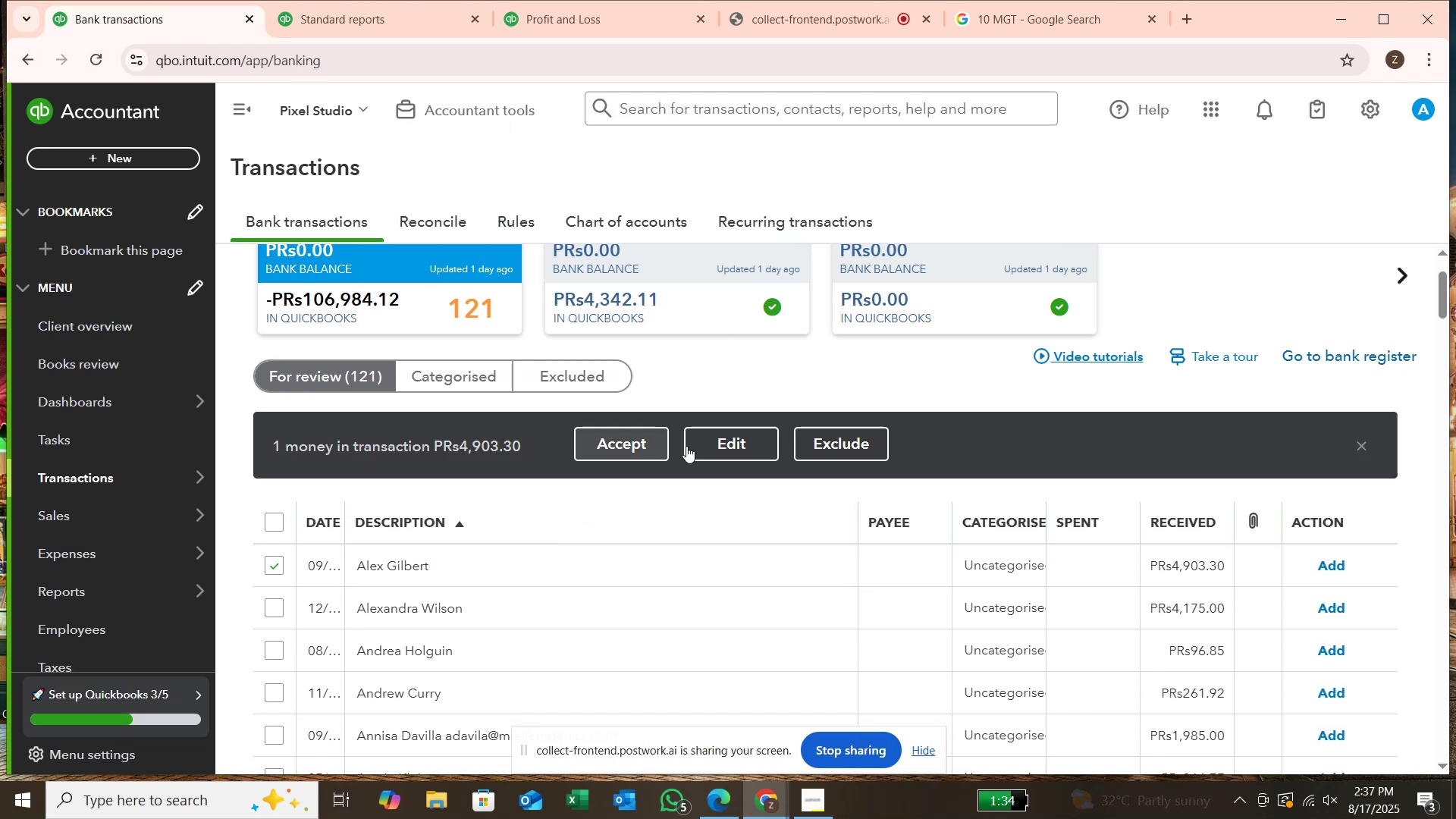 
left_click([723, 444])
 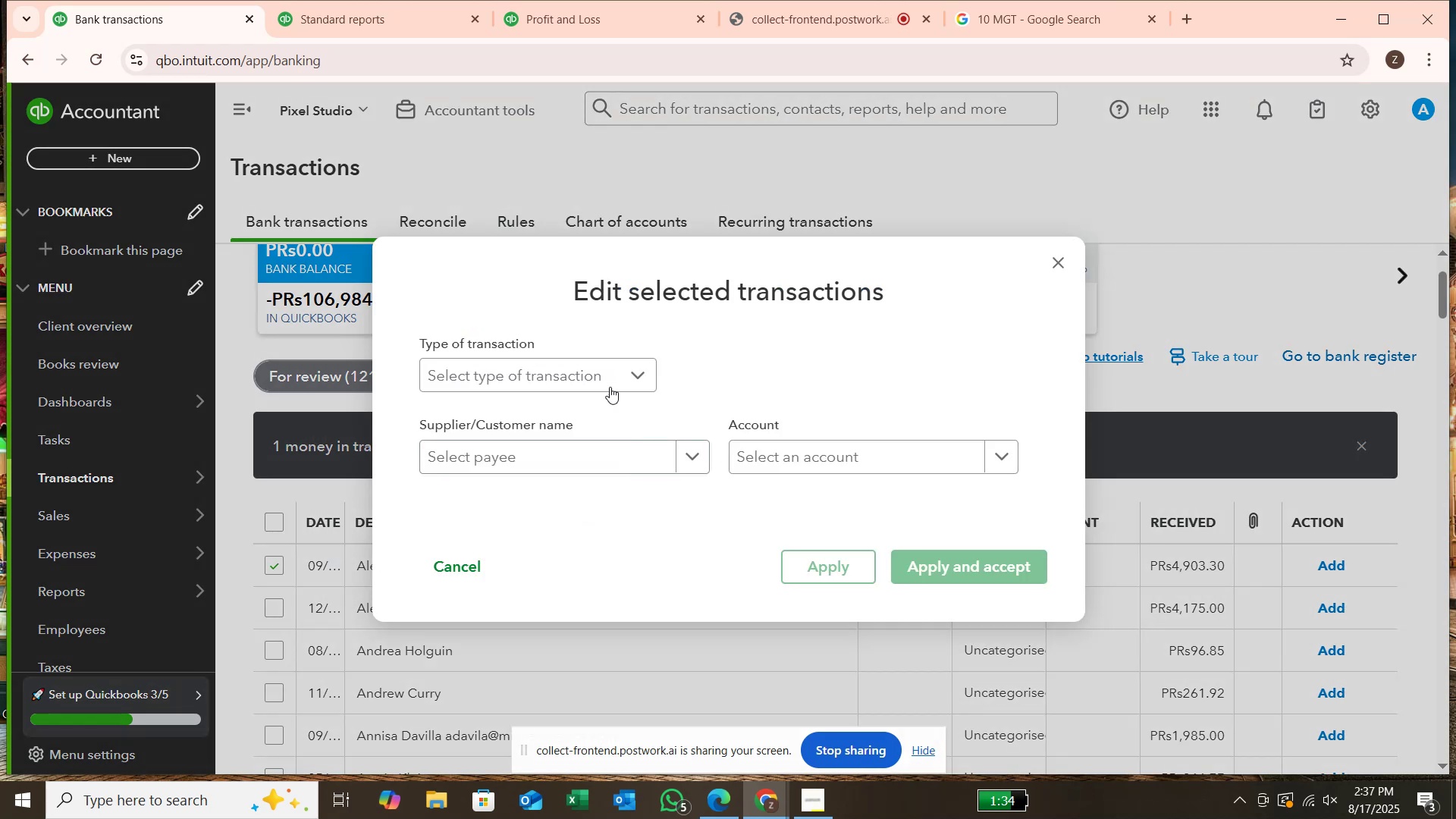 
left_click([606, 372])
 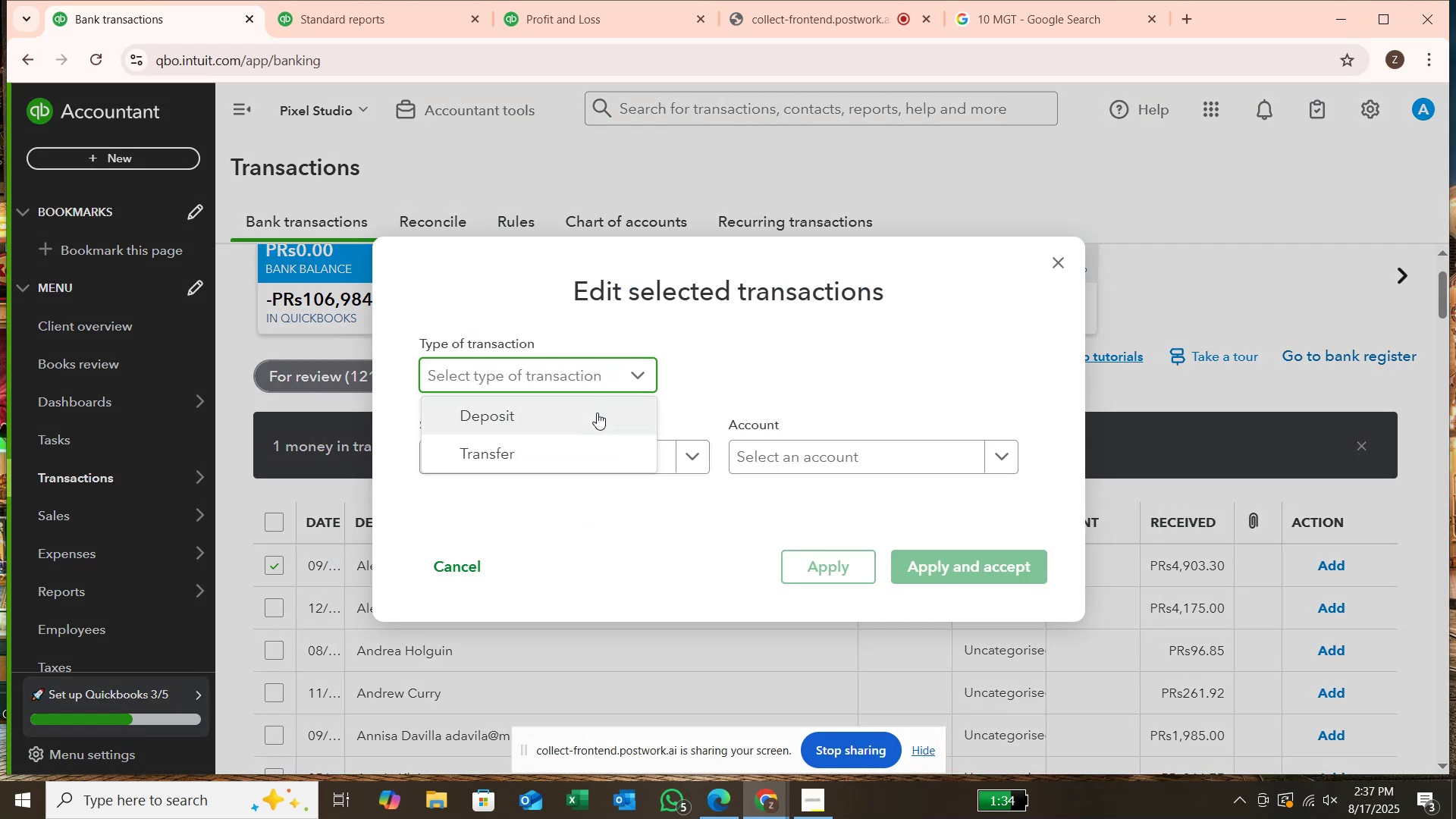 
left_click([597, 413])
 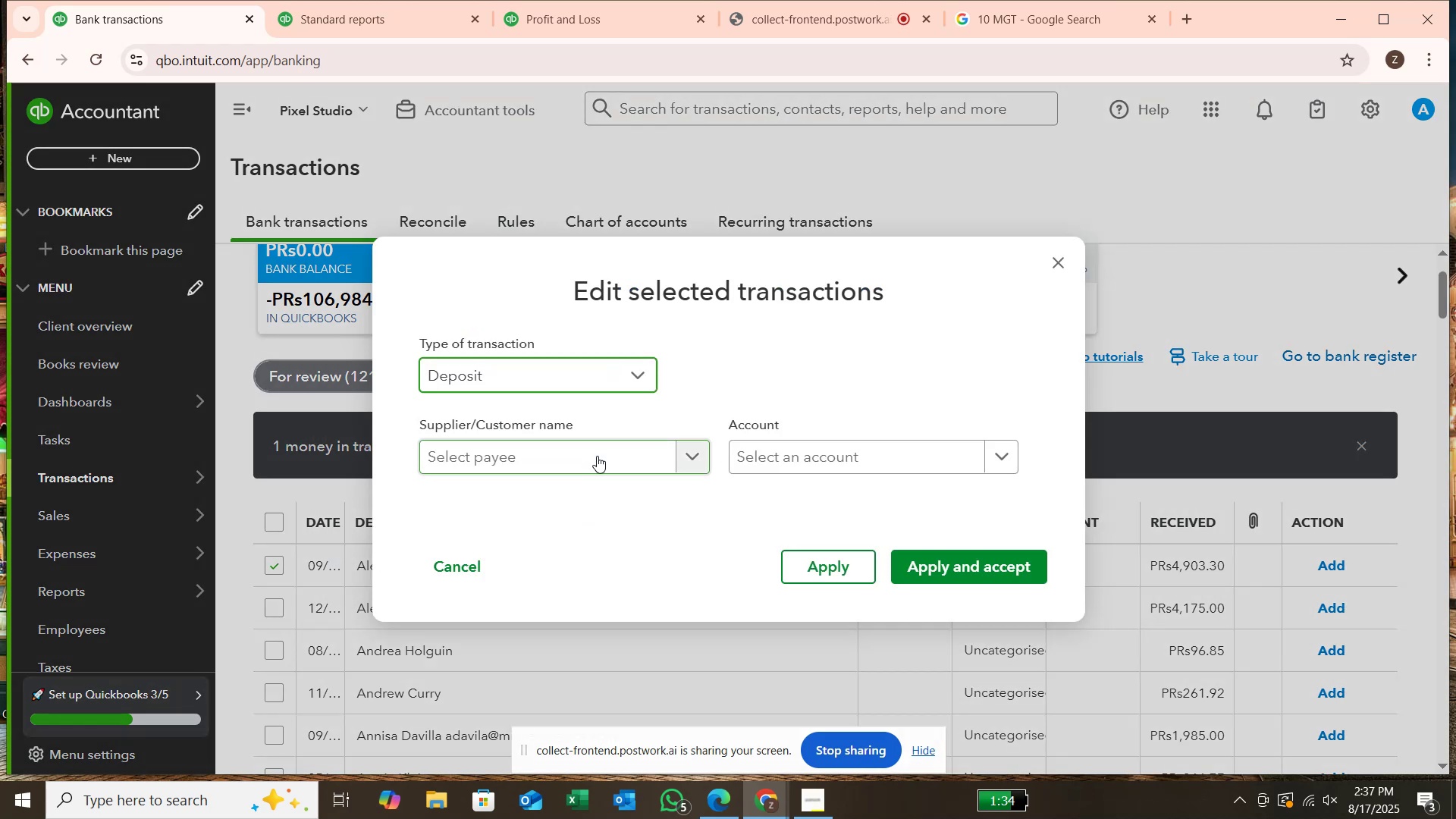 
left_click([597, 456])
 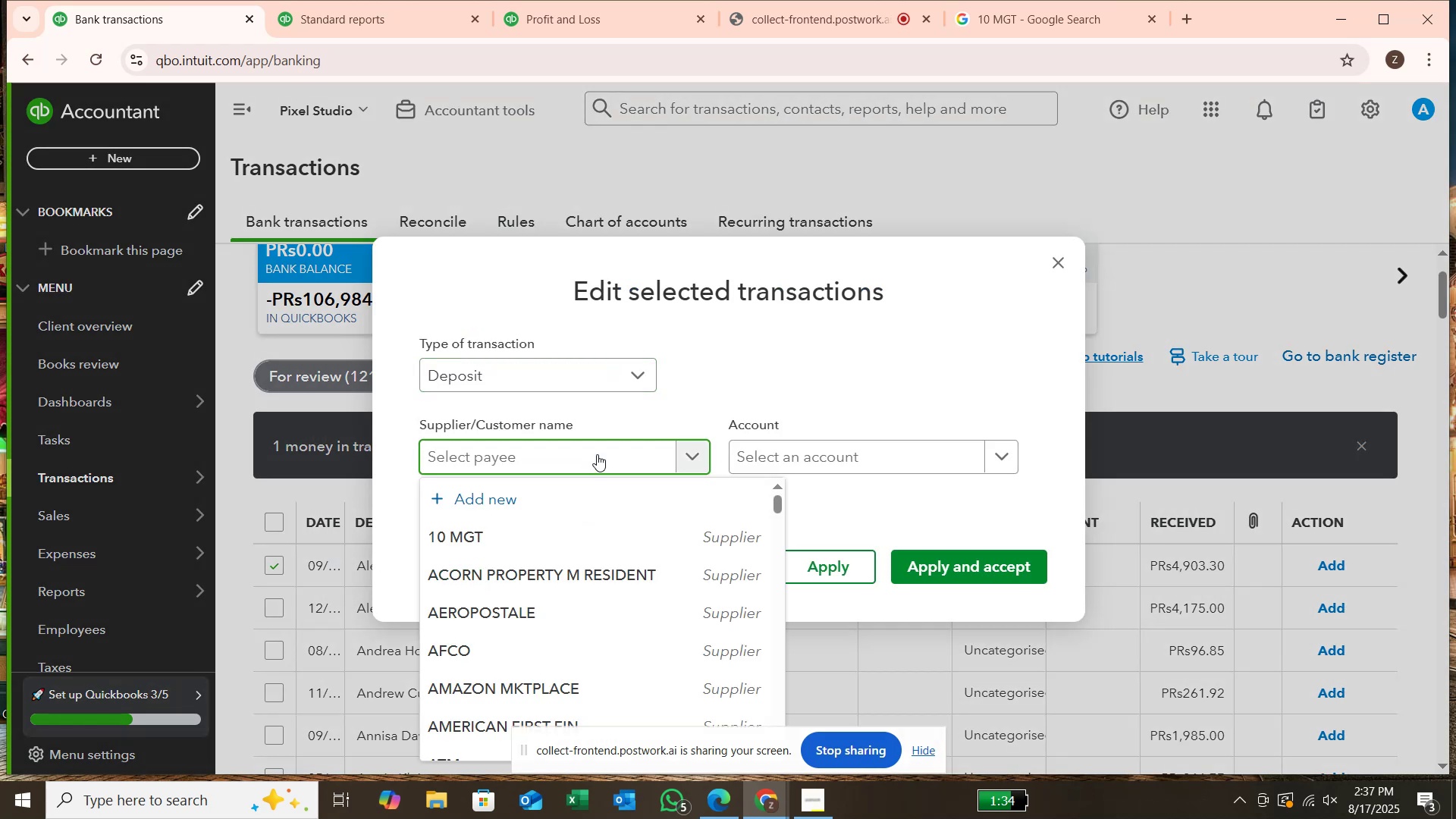 
type(GILBRET)
 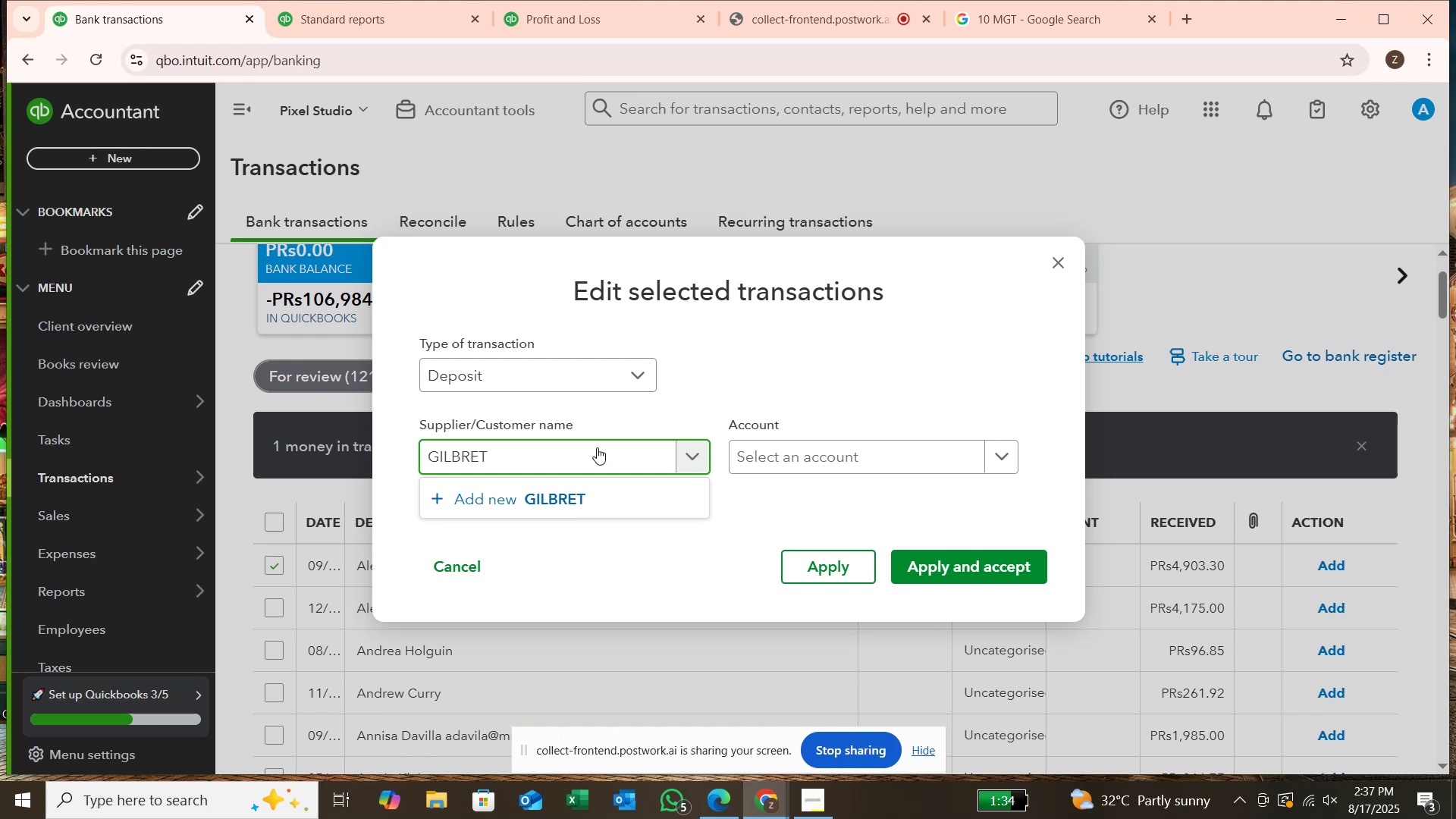 
key(Enter)
 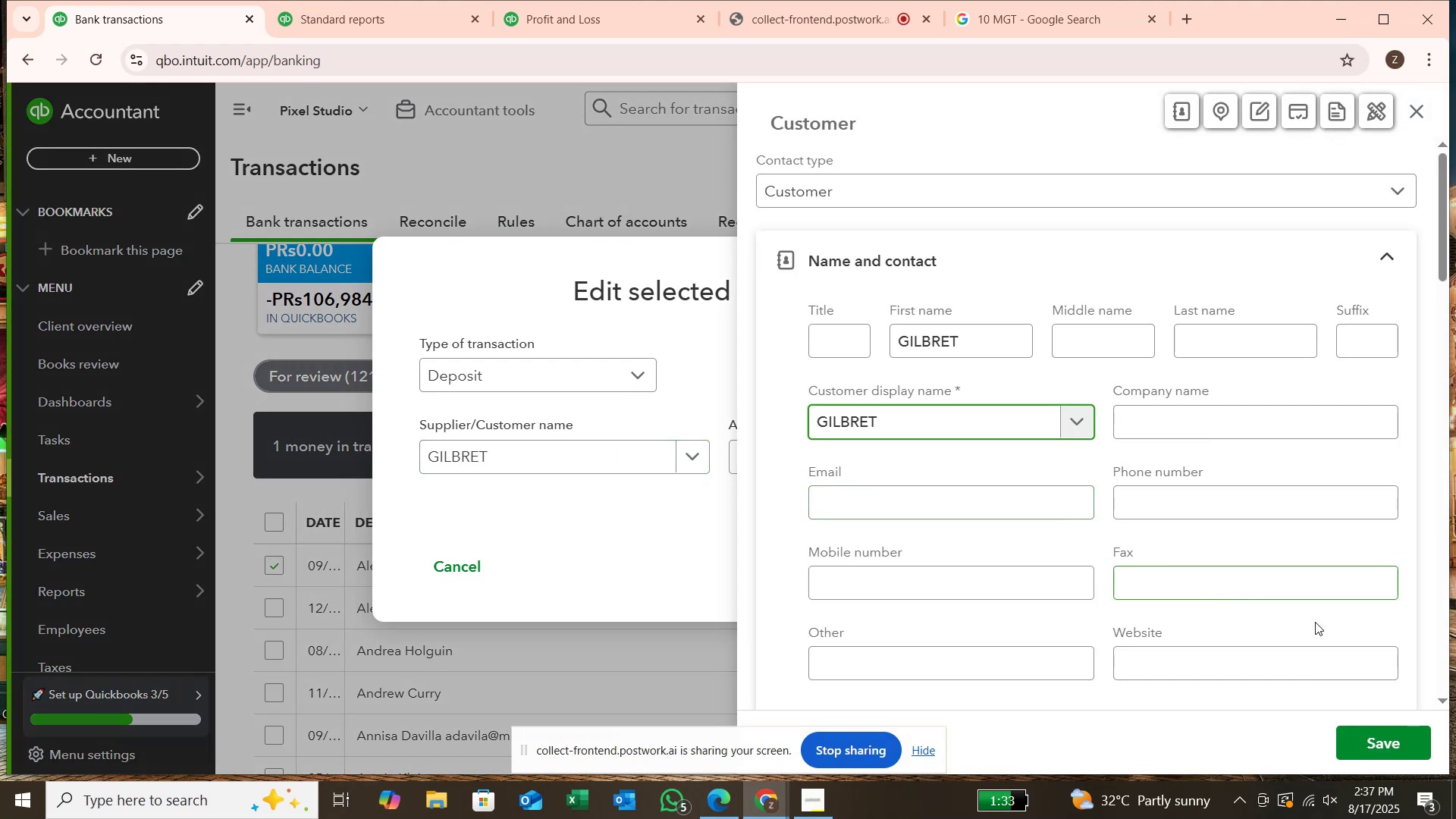 
left_click([1395, 739])
 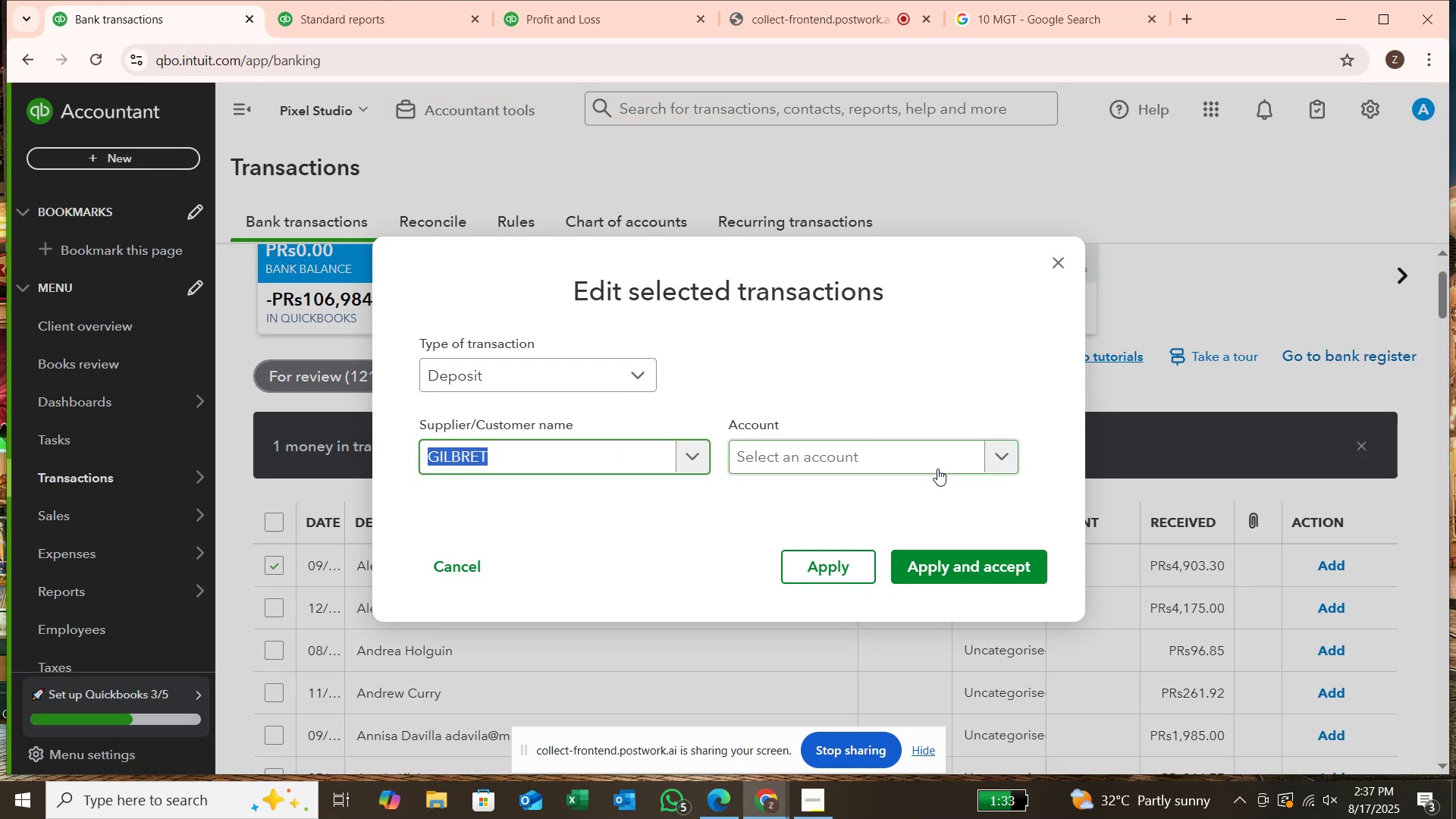 
left_click([890, 458])
 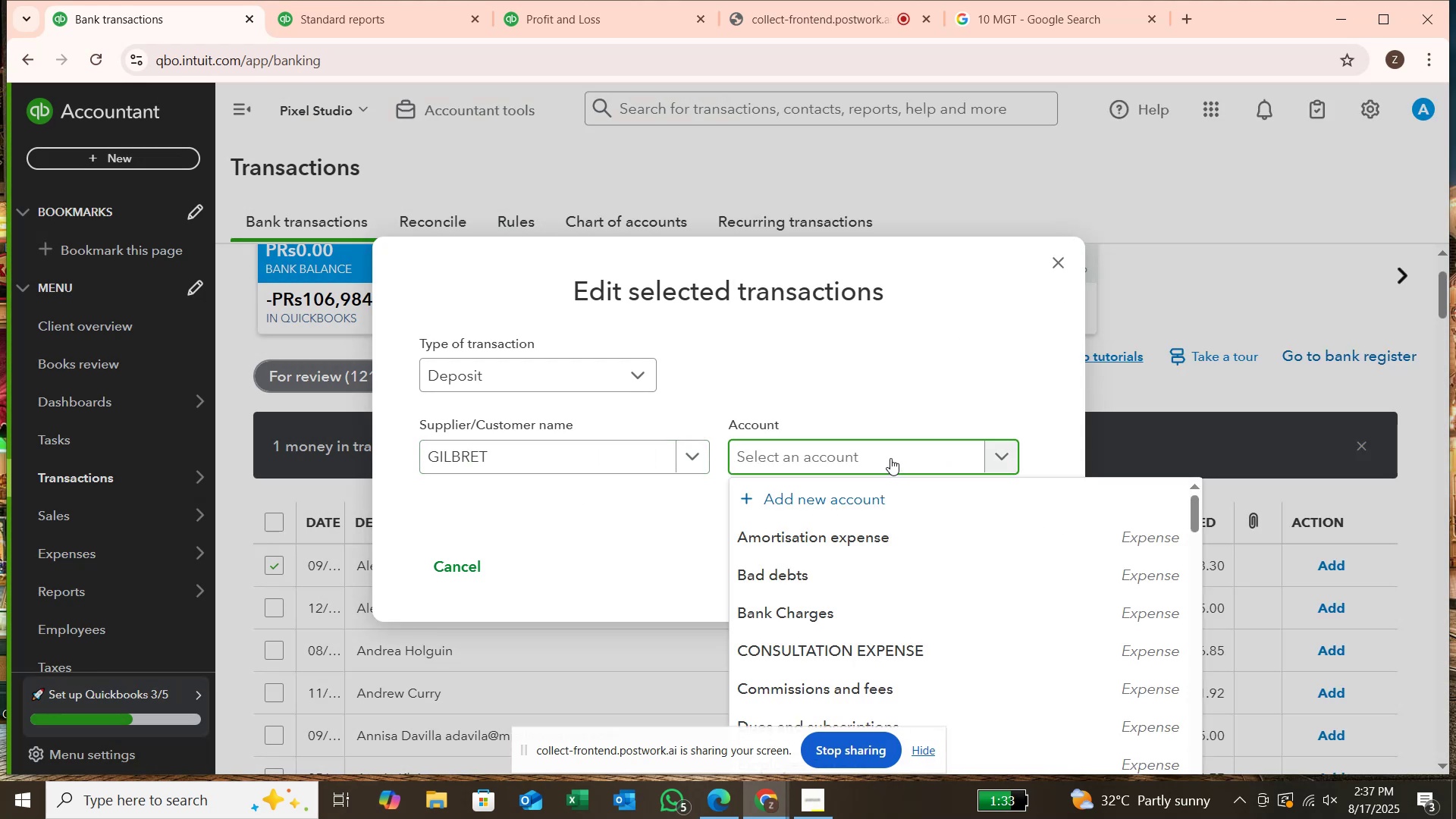 
type(SER)
 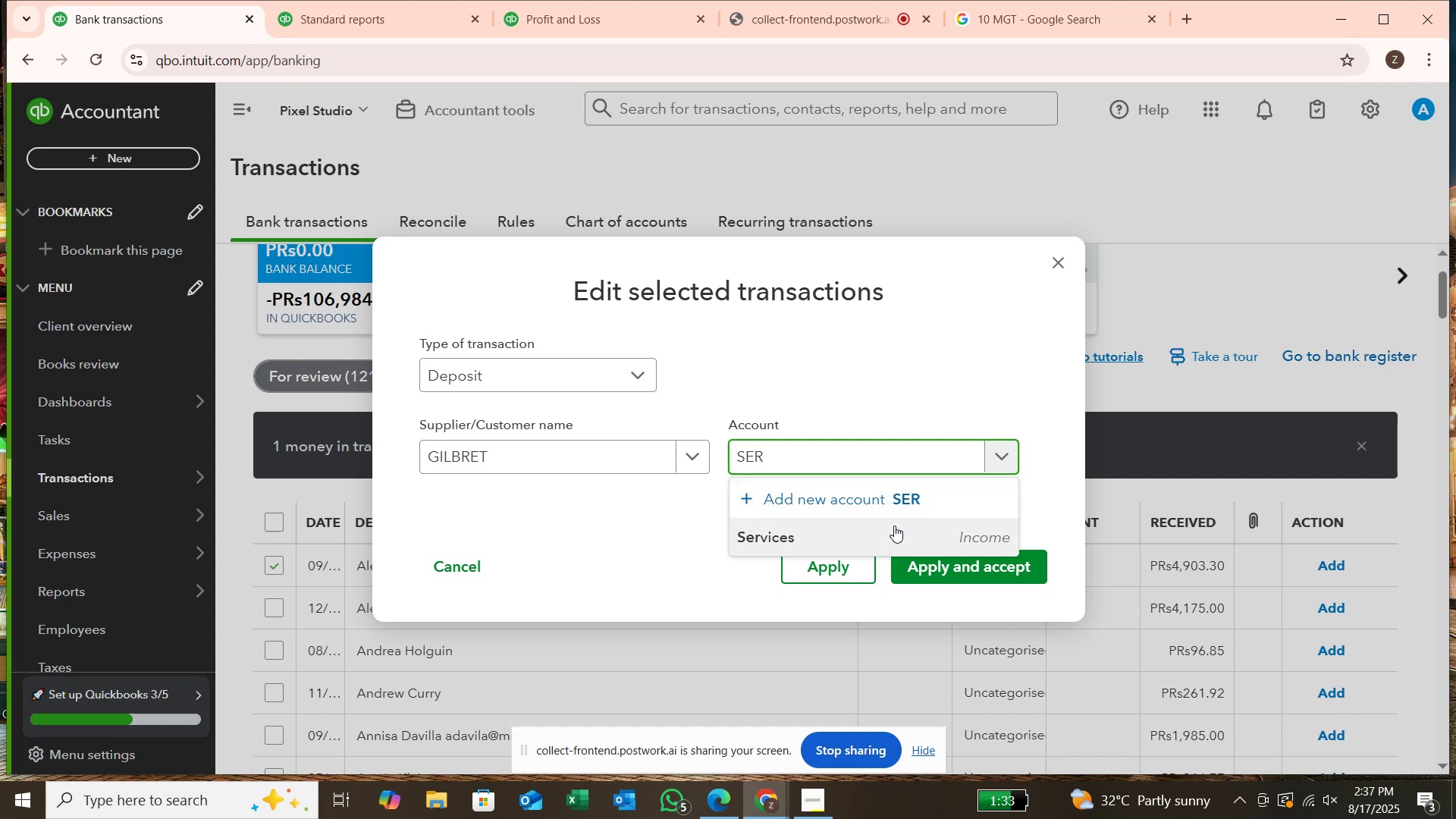 
left_click([895, 526])
 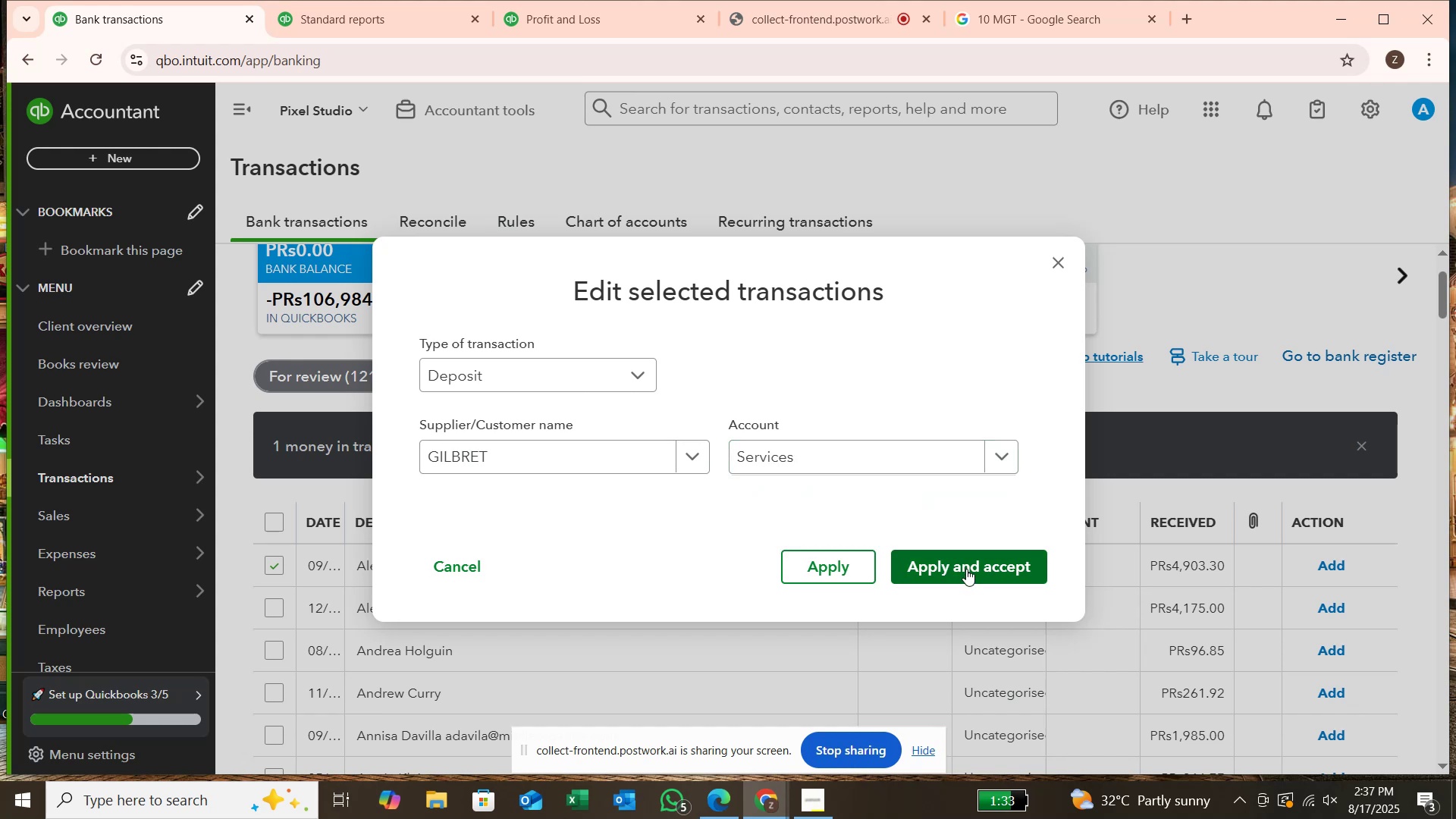 
left_click([966, 569])
 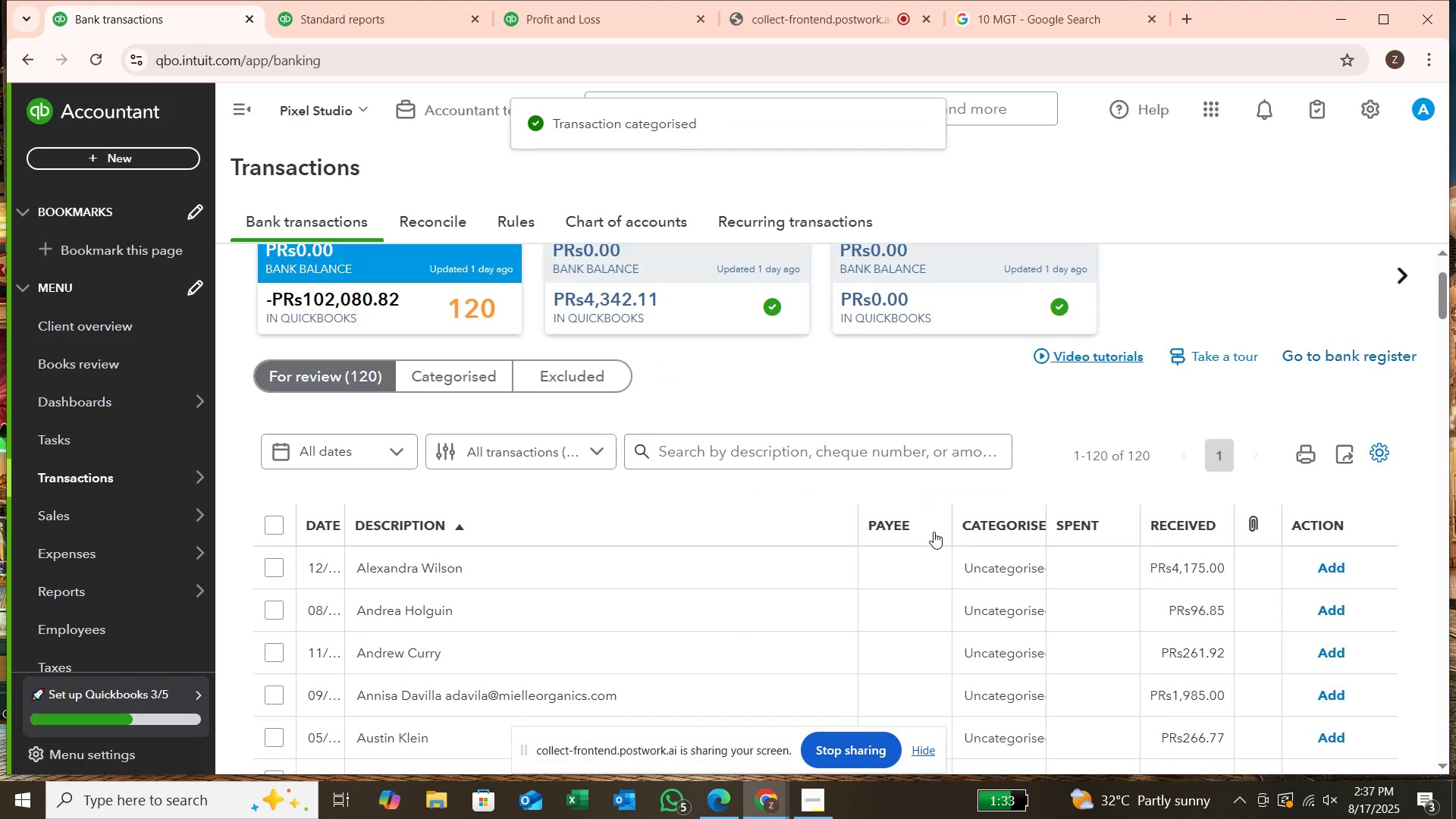 
scroll: coordinate [923, 524], scroll_direction: down, amount: 2.0
 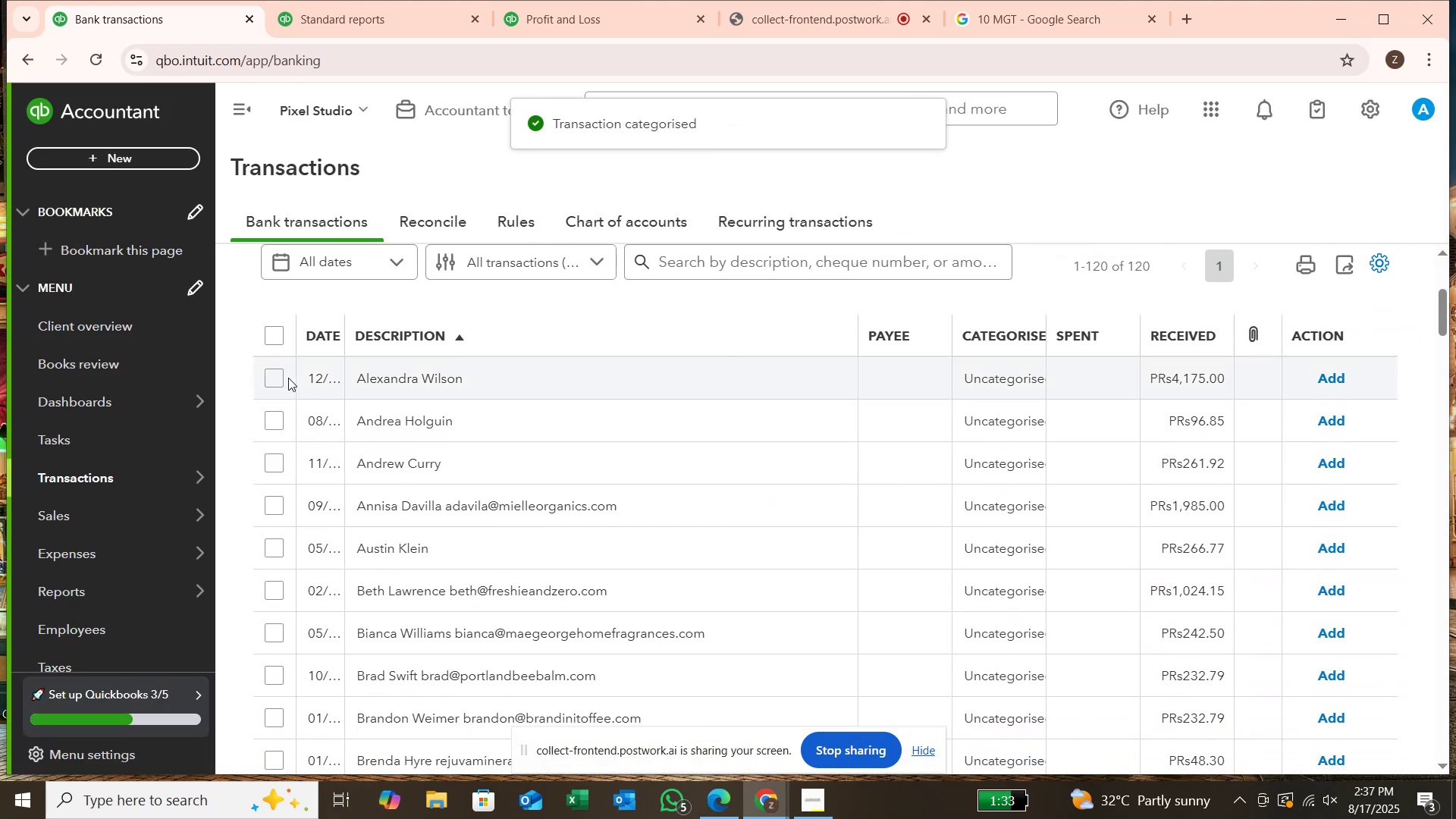 
left_click([286, 372])
 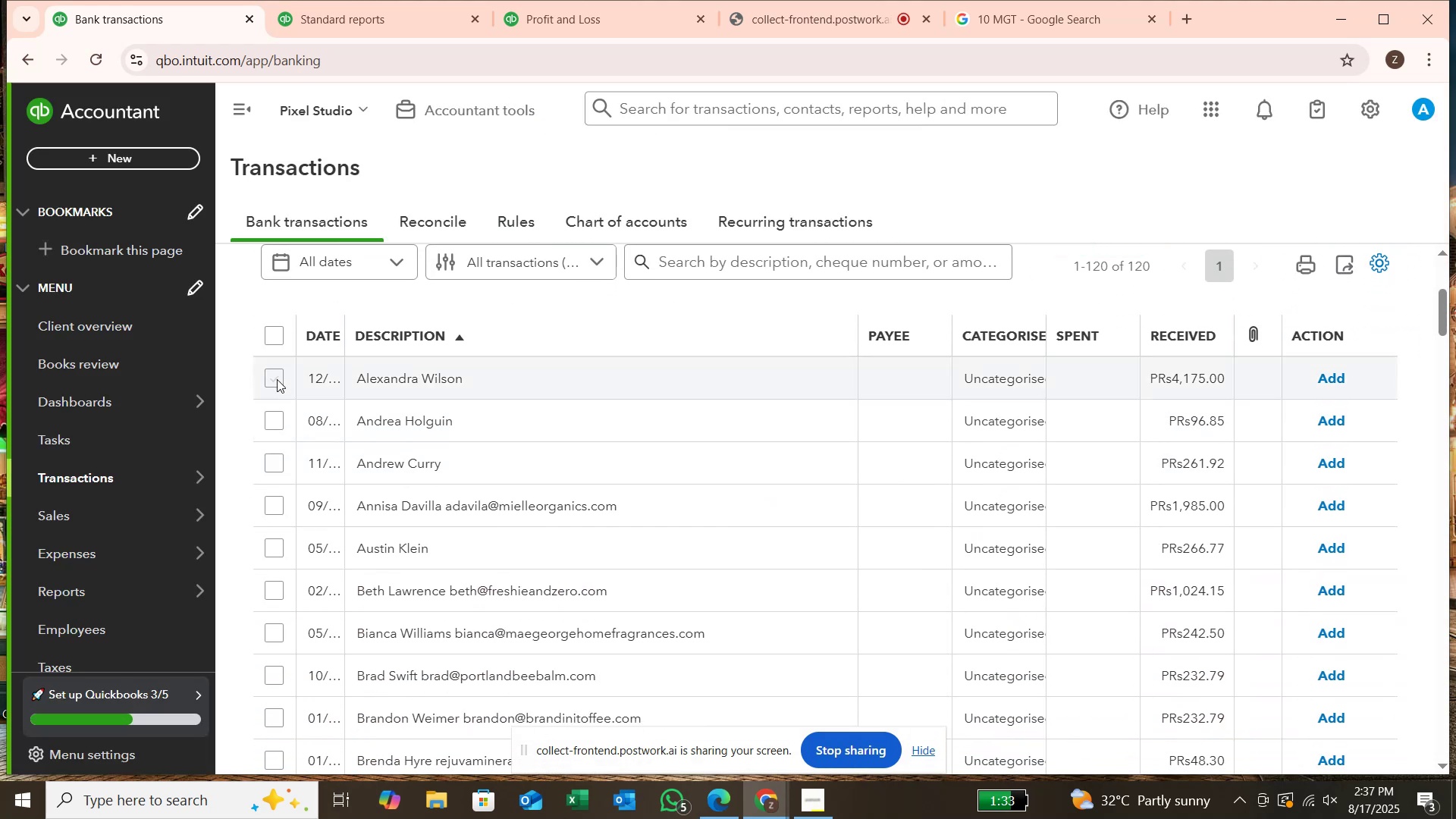 
left_click([277, 379])
 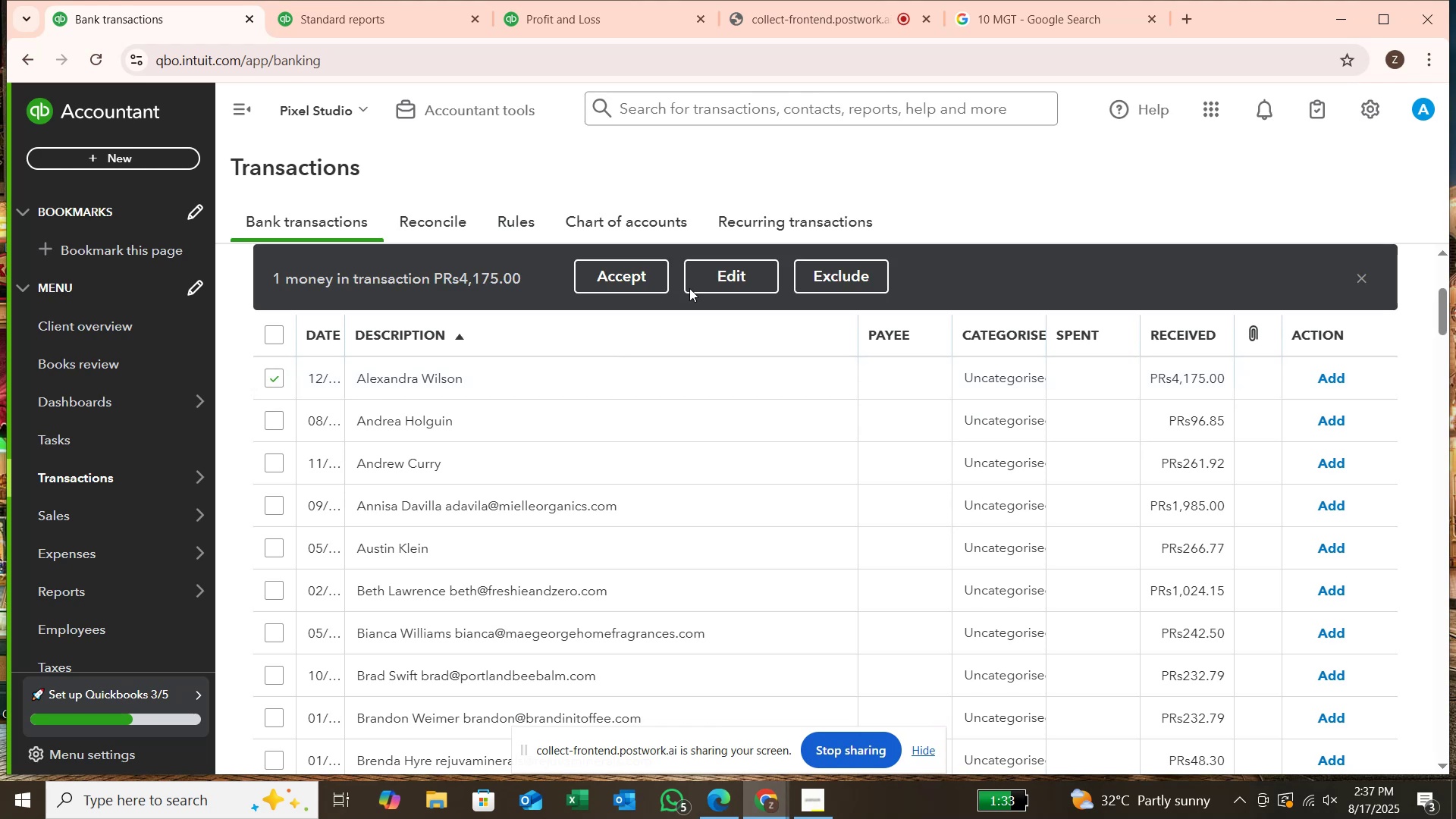 
left_click([710, 280])
 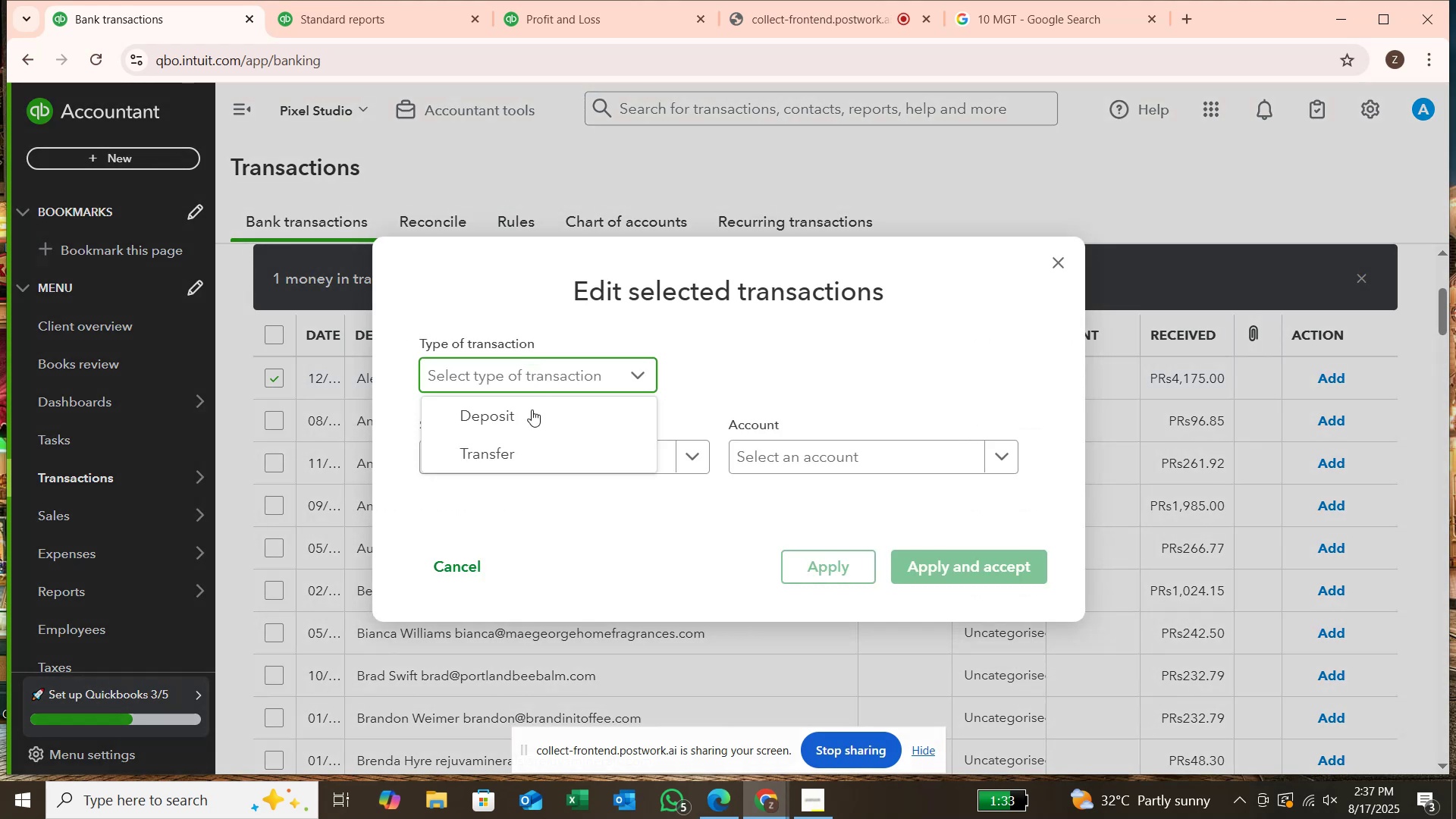 
left_click([534, 416])
 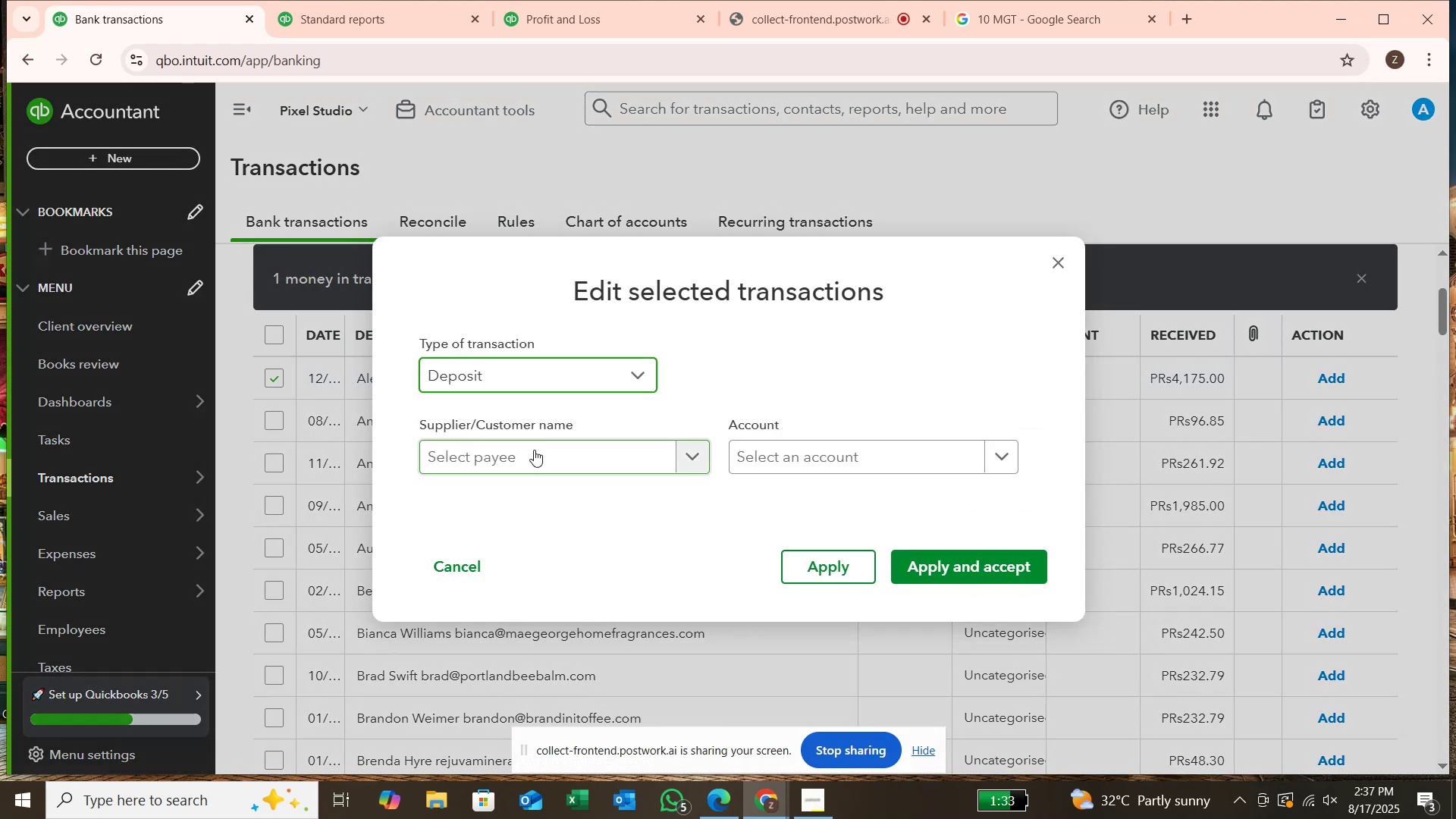 
left_click([534, 450])
 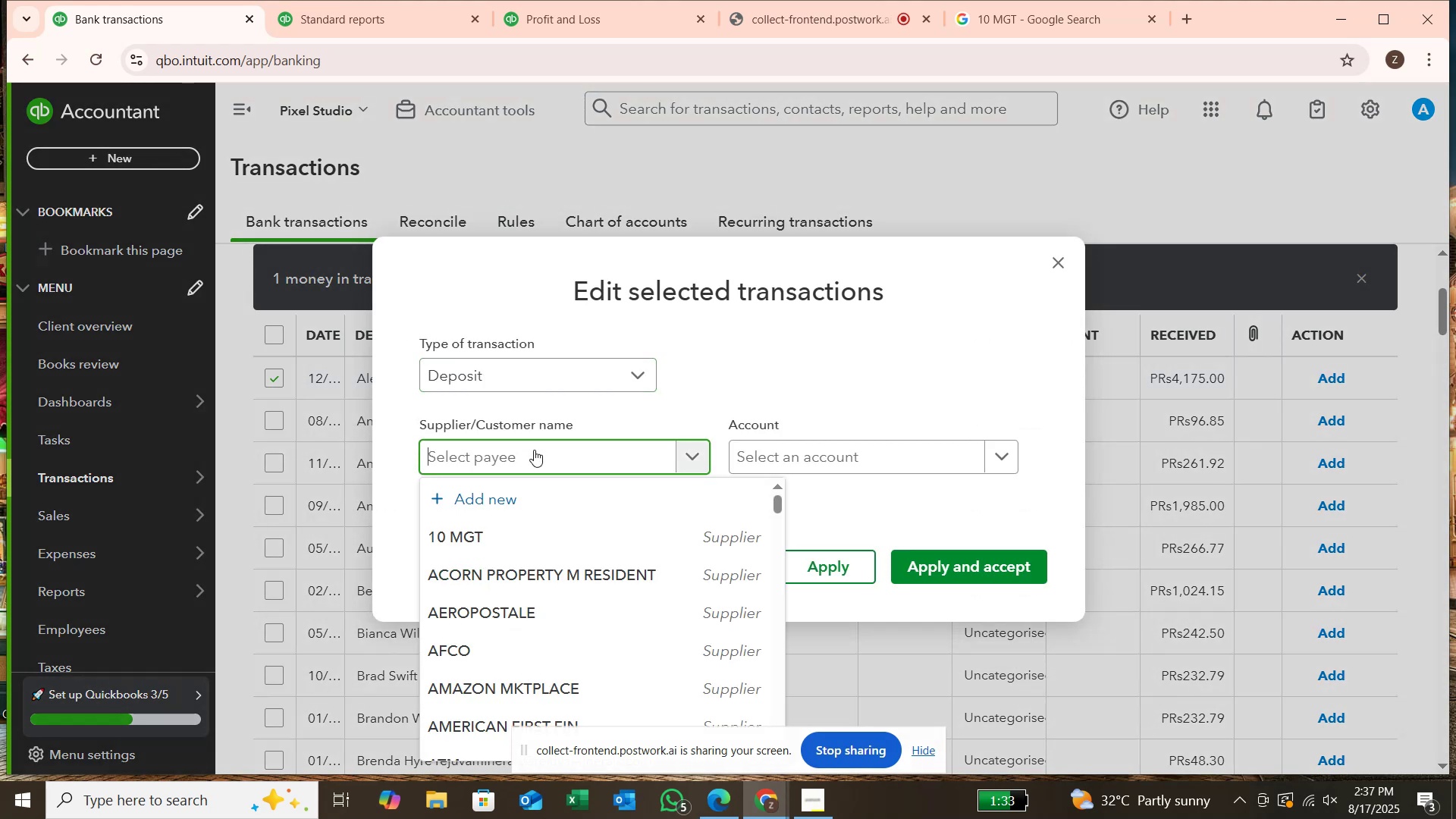 
type(ALEXENDRA )
 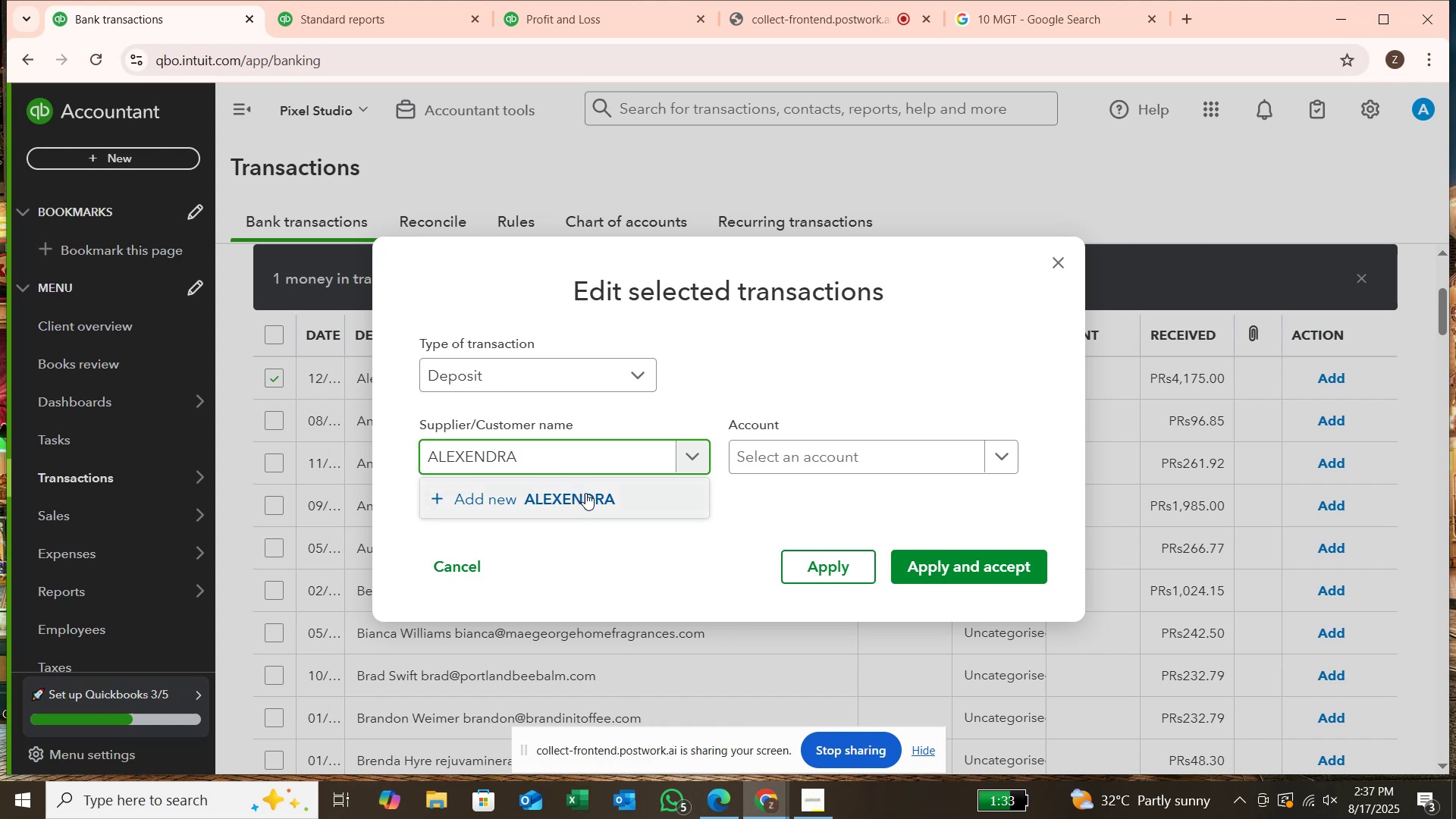 
left_click([586, 494])
 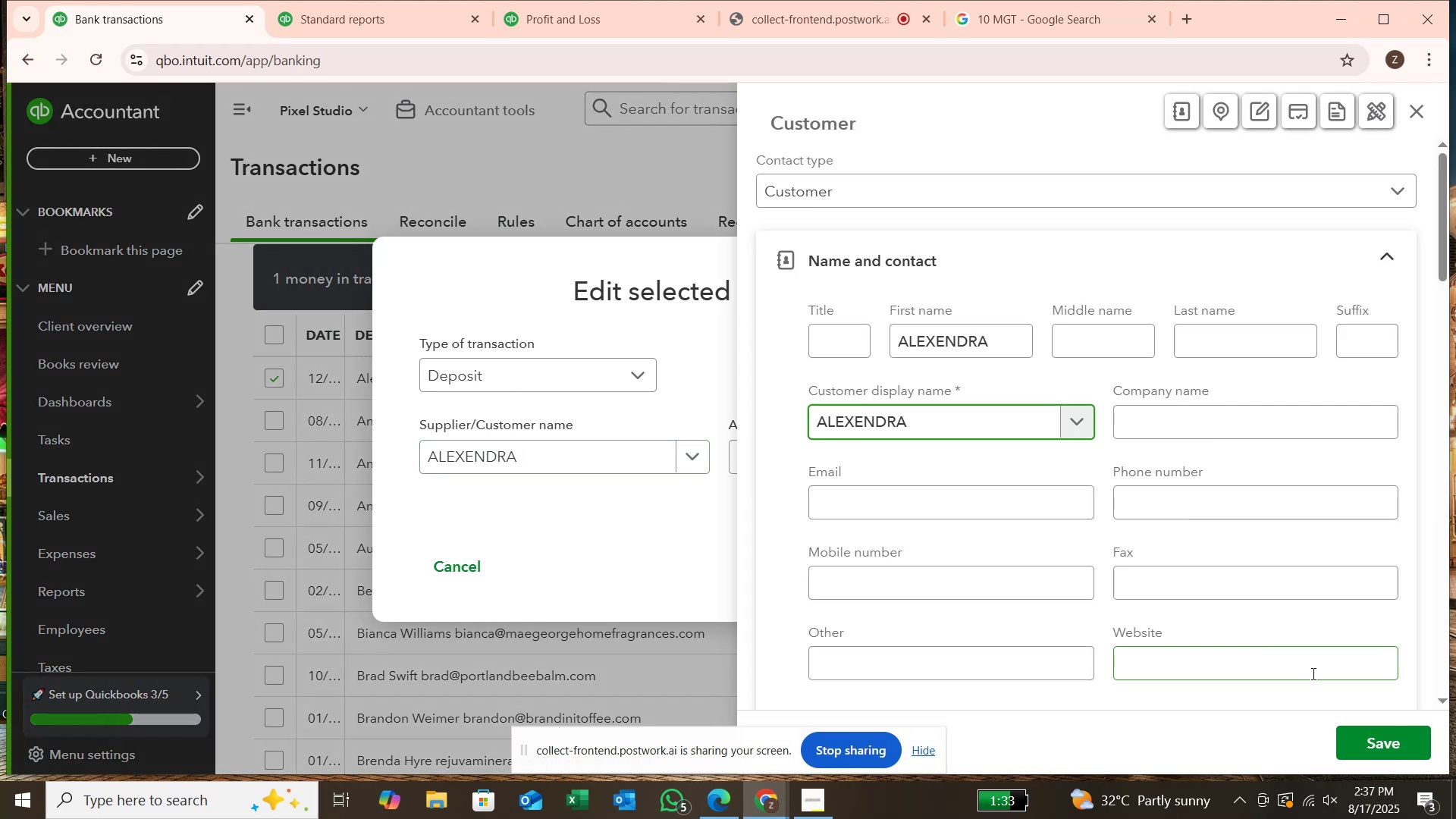 
left_click([1369, 736])
 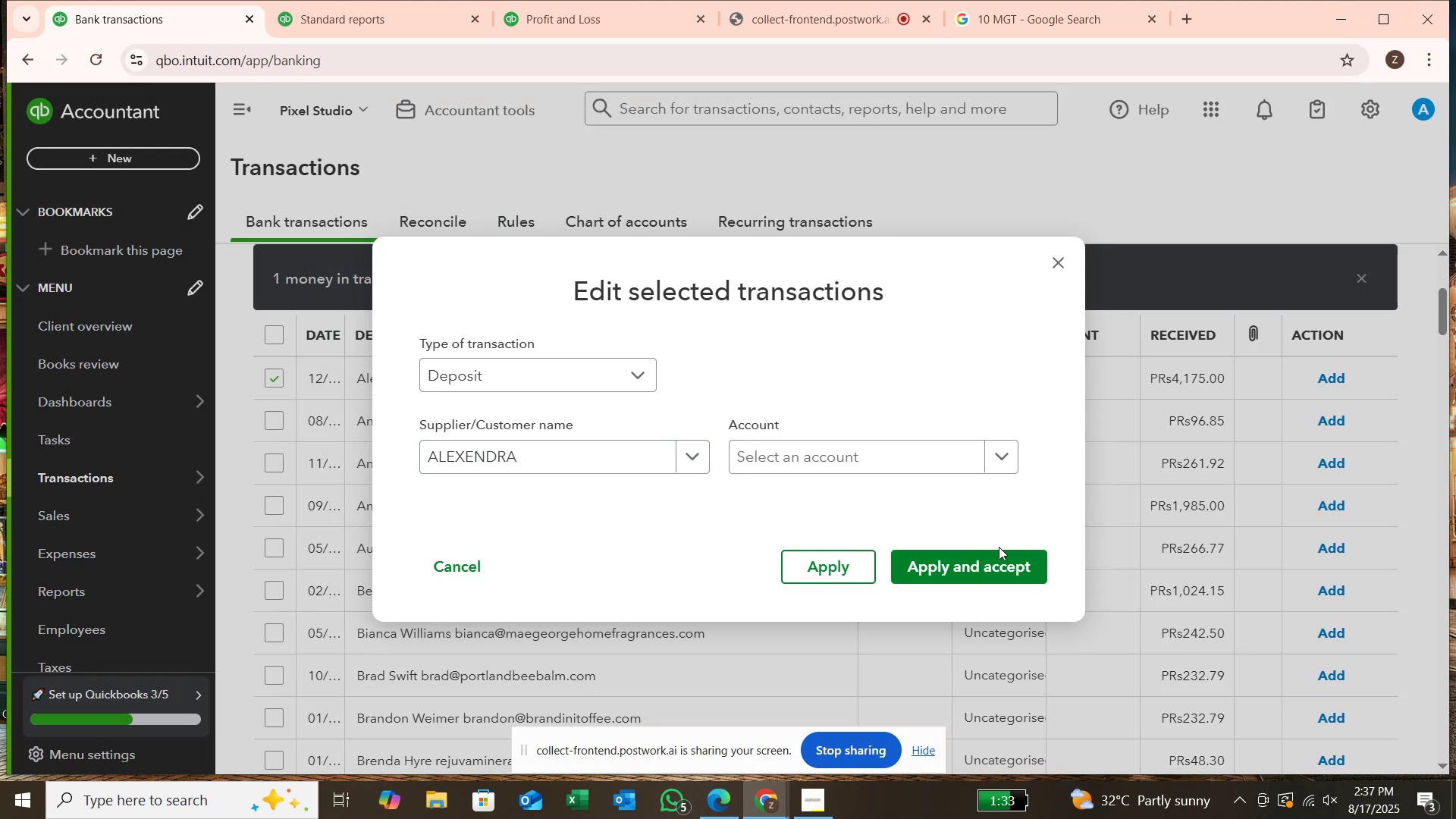 
left_click([845, 462])
 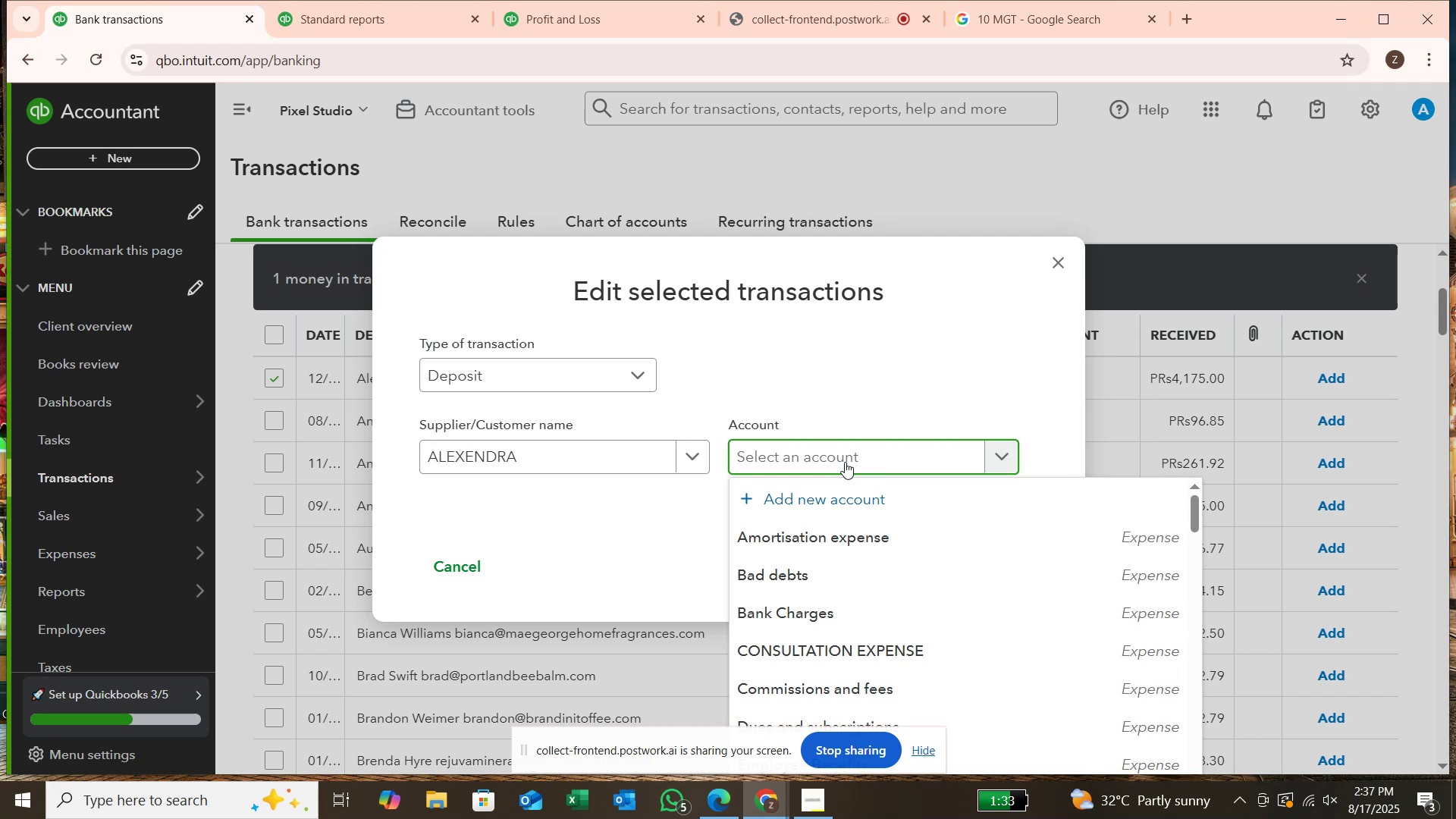 
type(SER)
 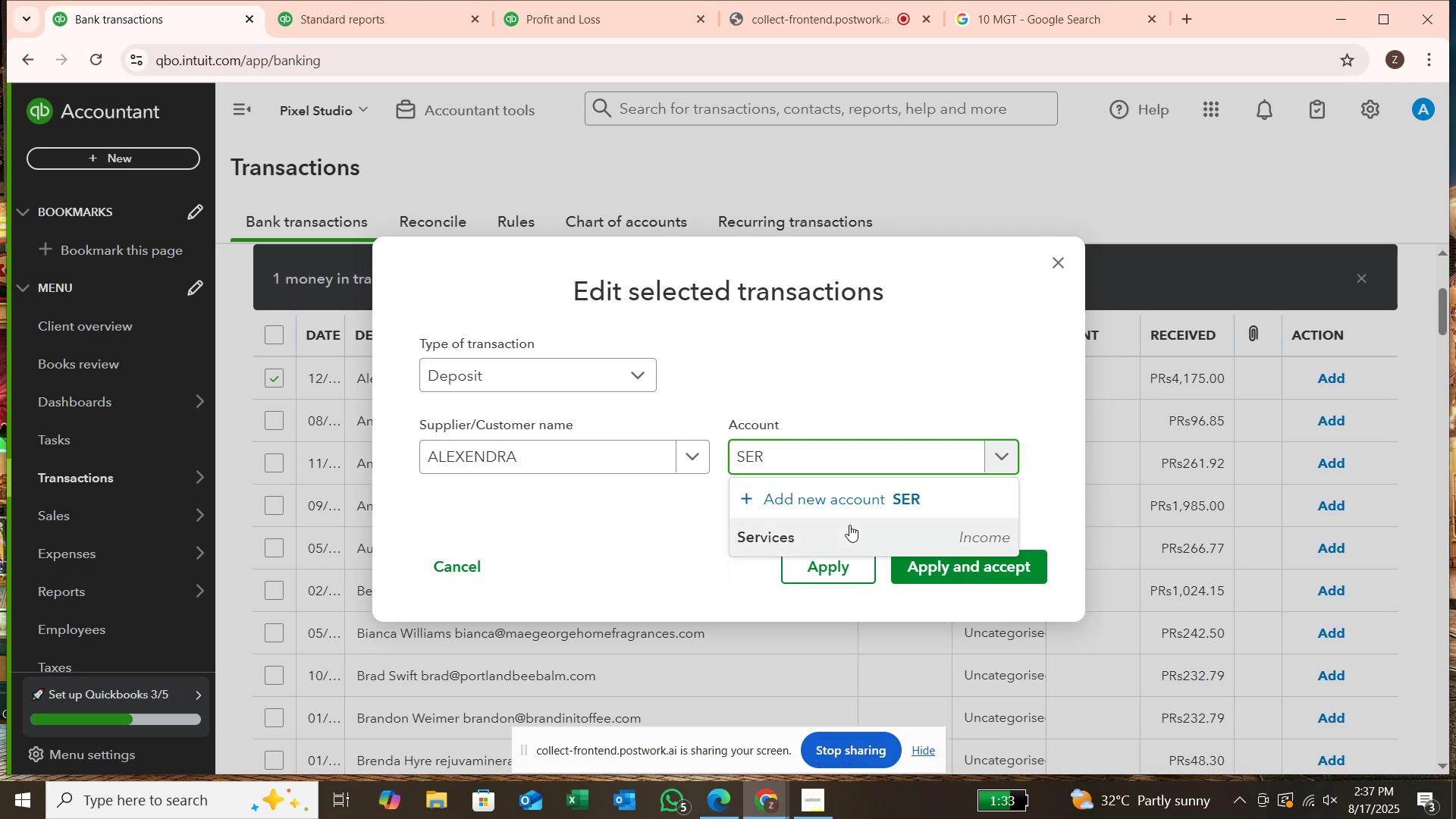 
left_click([850, 526])
 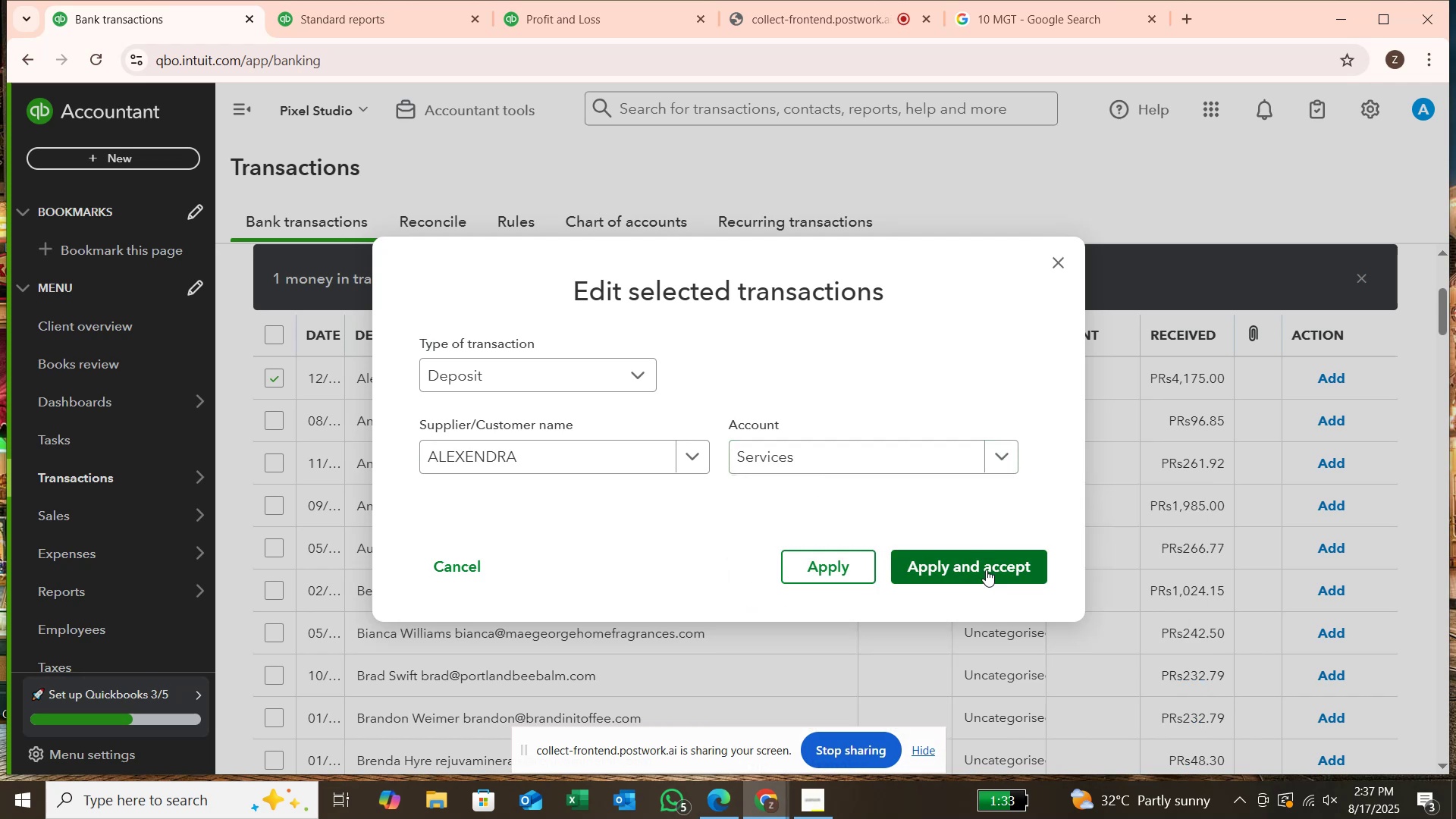 
left_click([986, 570])
 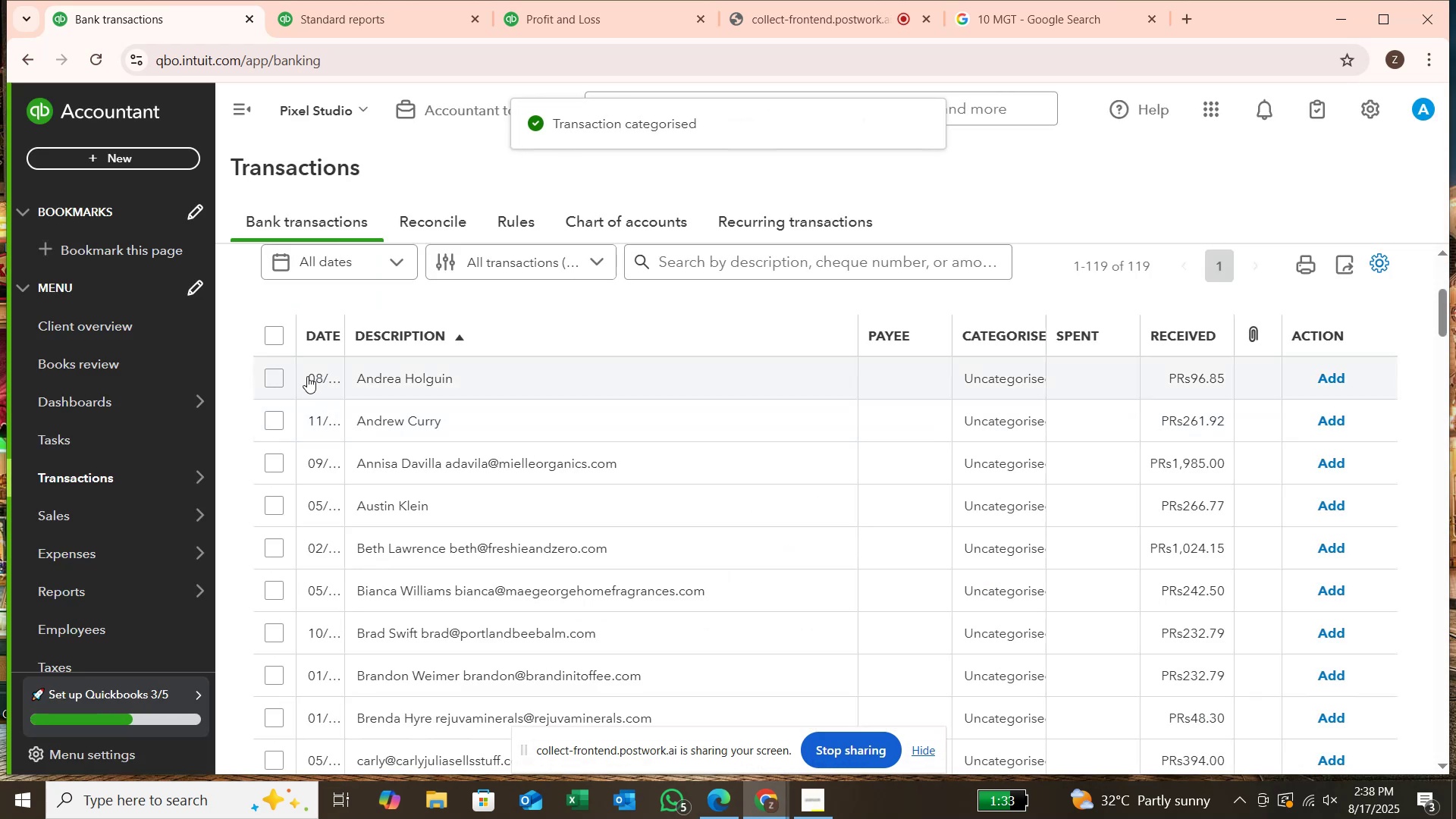 
left_click([272, 376])
 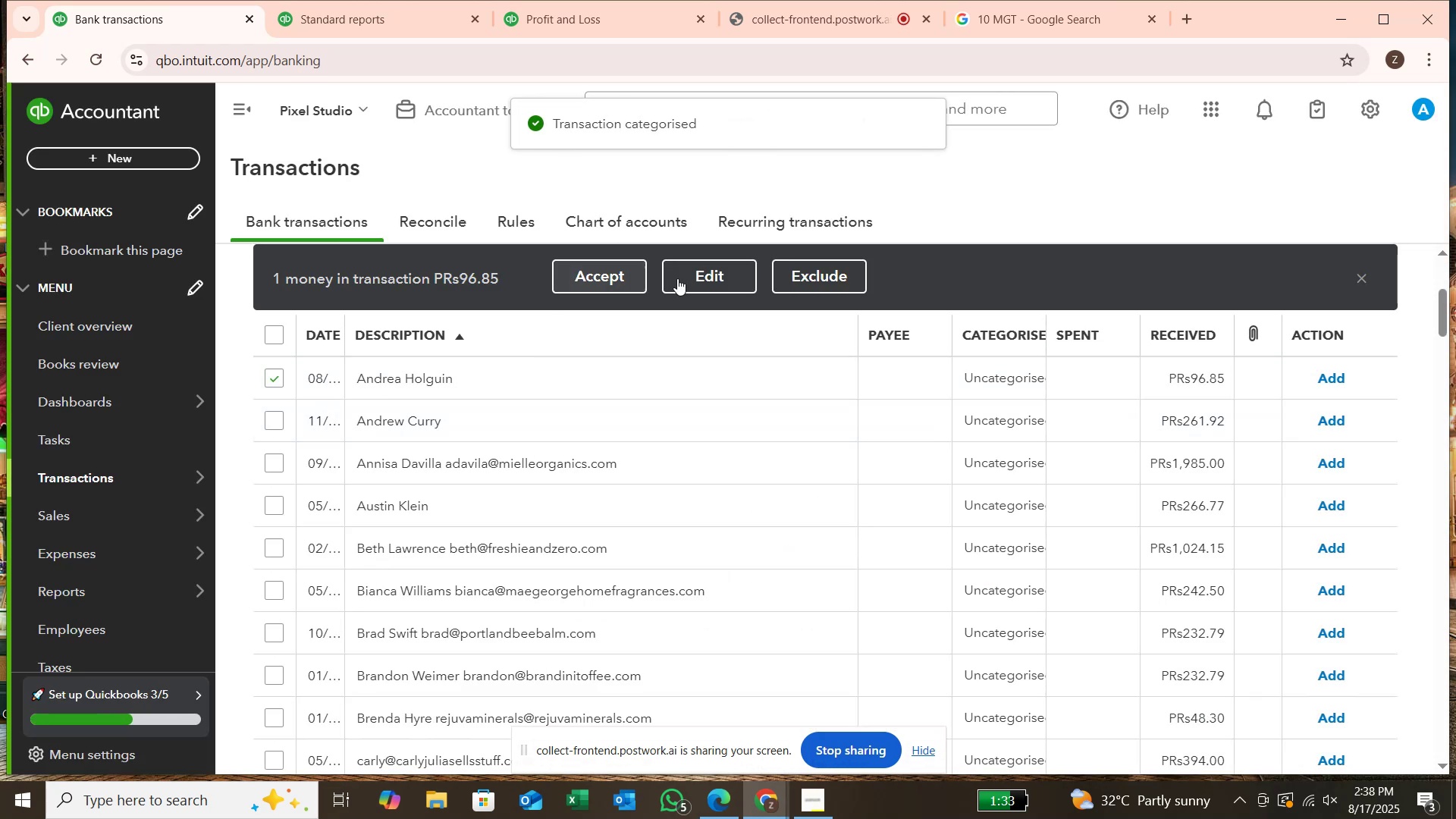 
left_click([682, 278])
 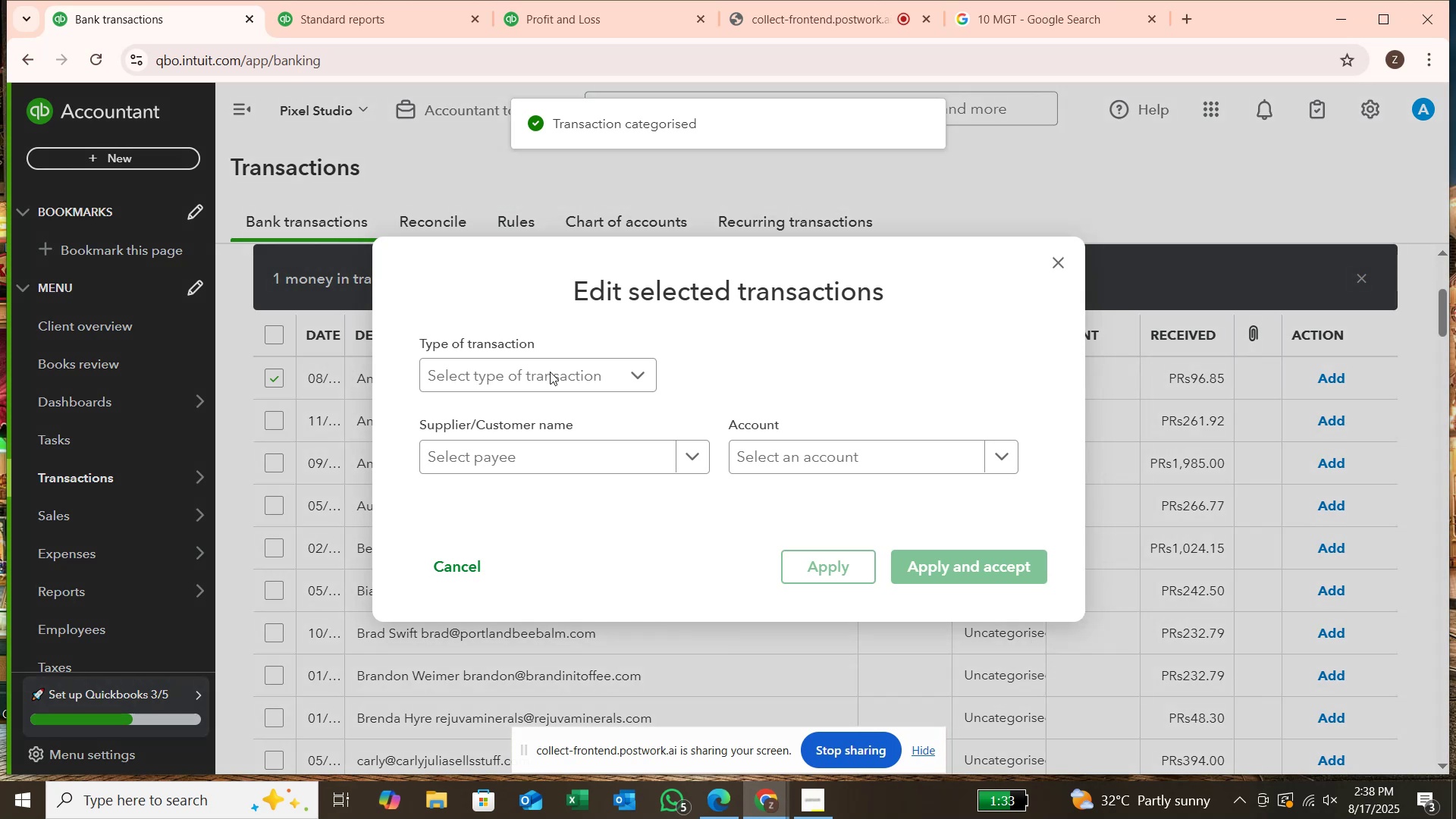 
left_click([550, 374])
 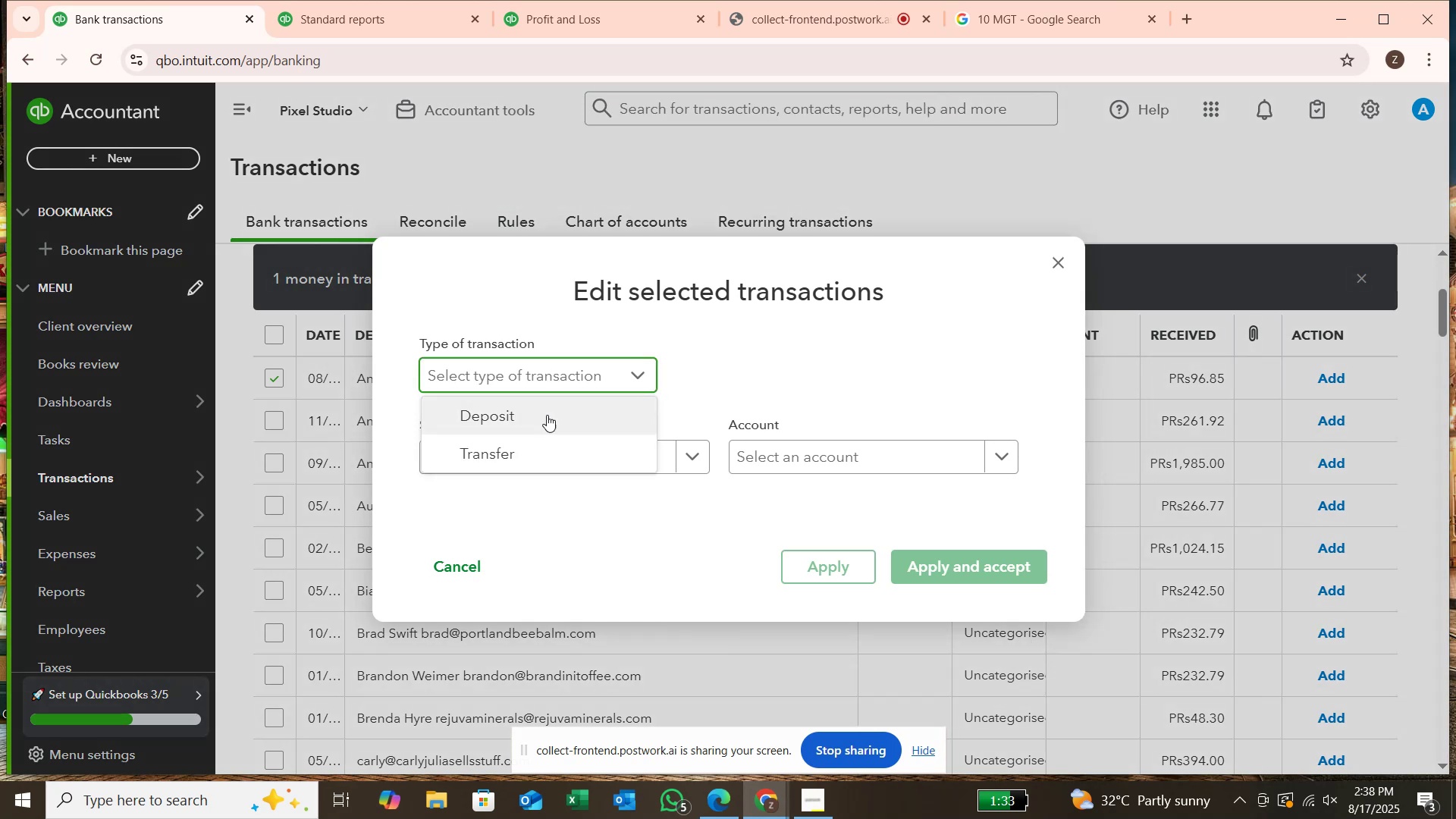 
left_click([547, 415])
 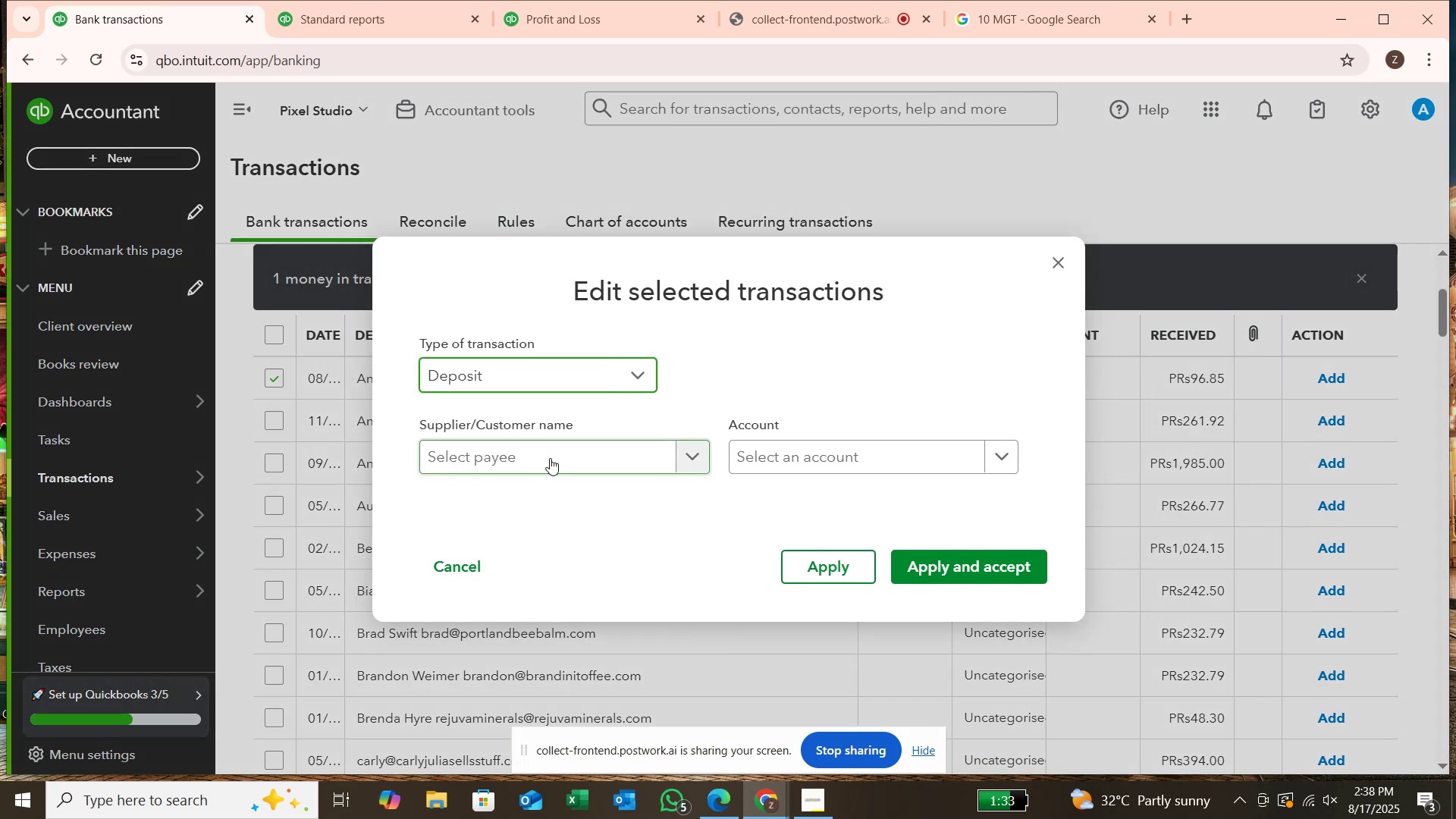 
left_click([550, 458])
 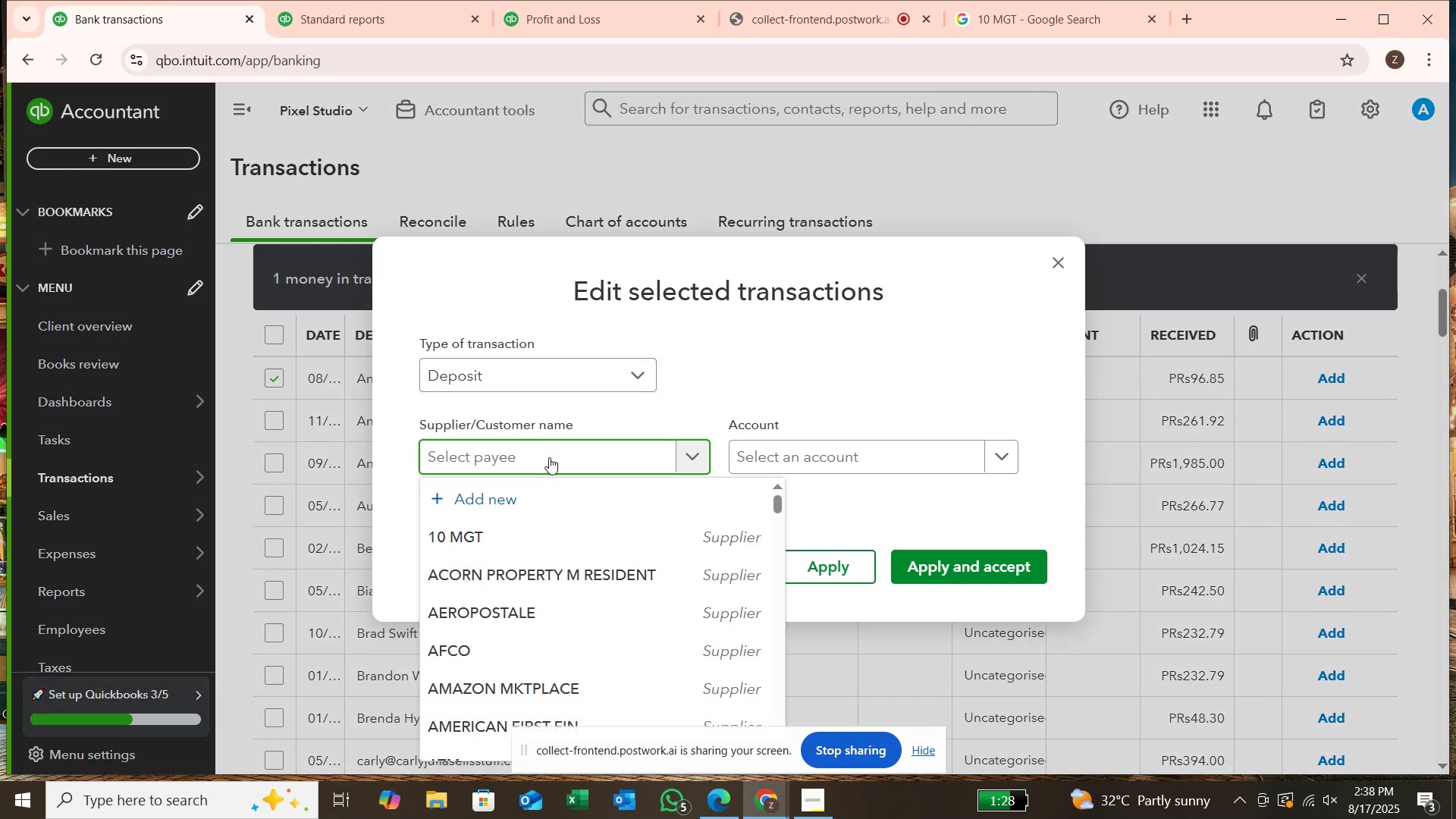 
type(ANDREA)
 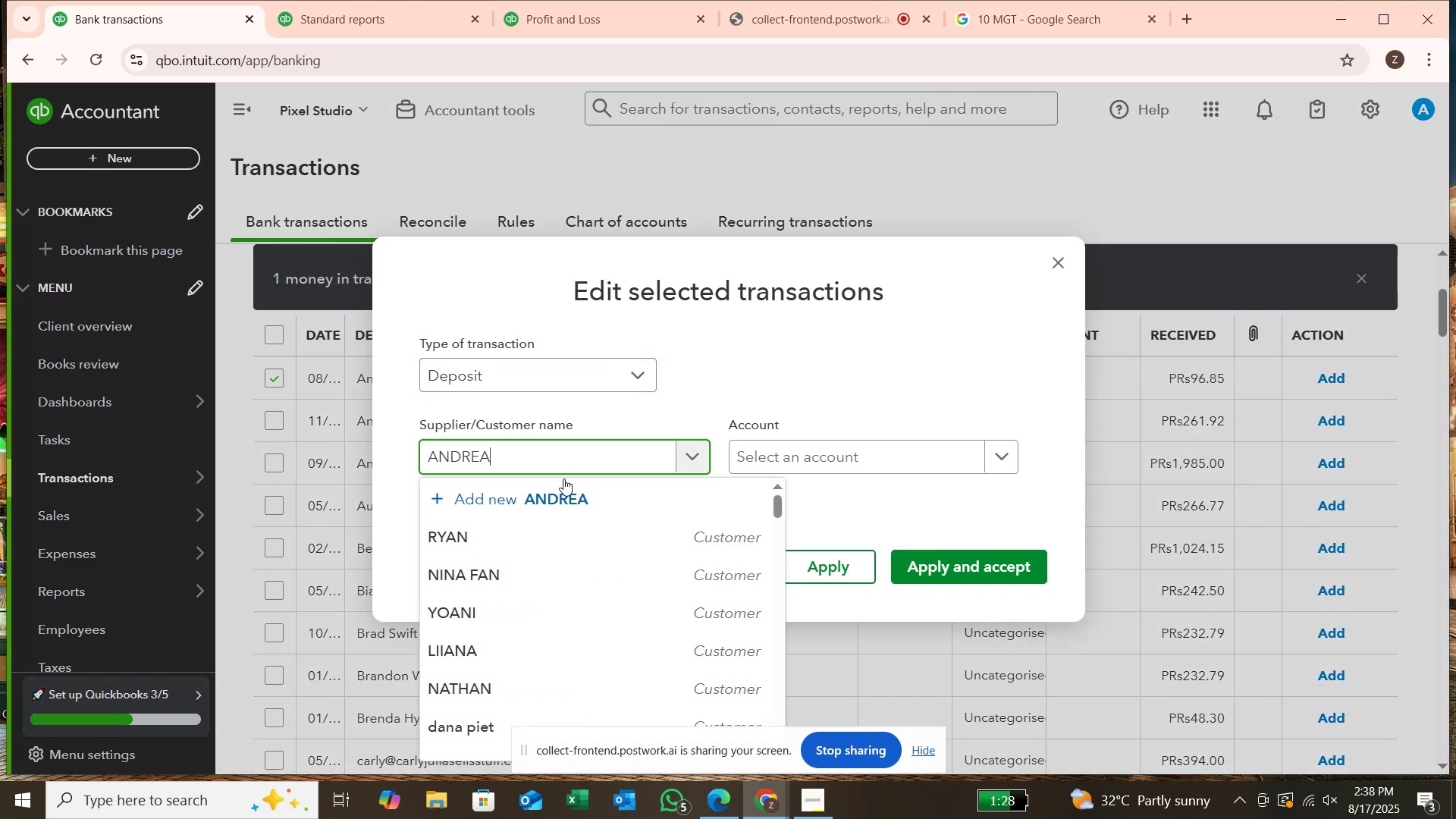 
mouse_move([588, 501])
 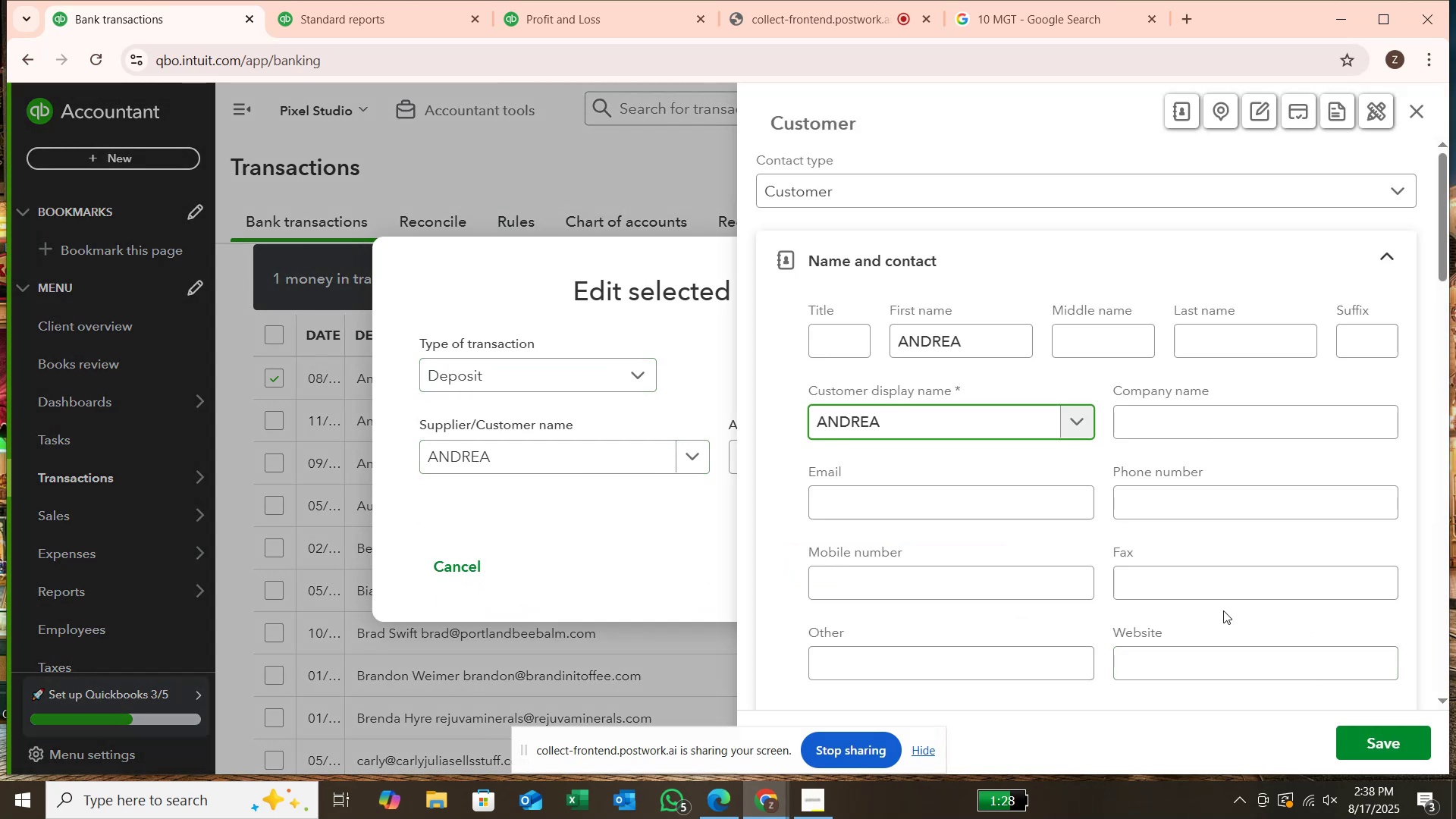 
left_click([1392, 738])
 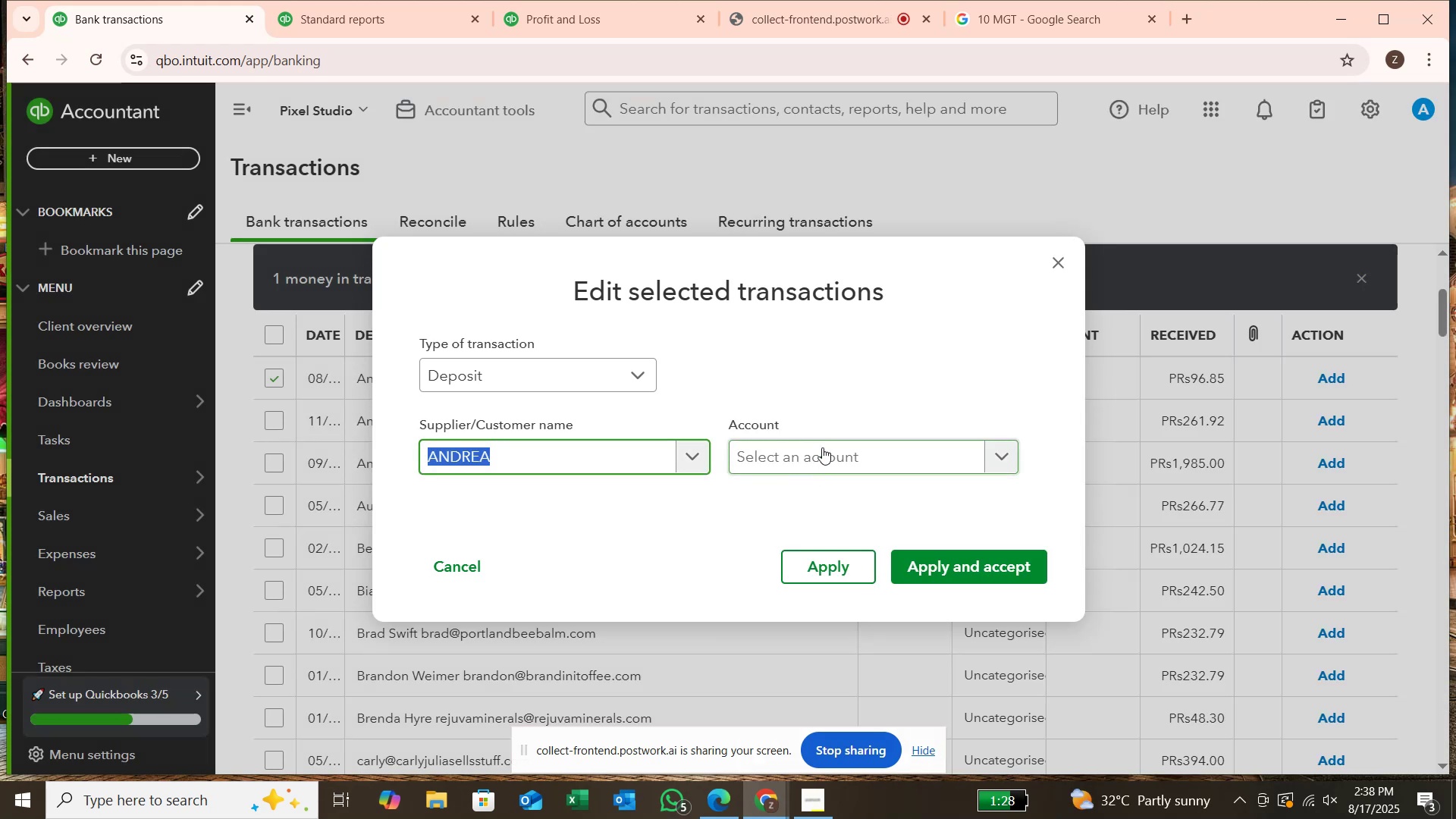 
left_click([963, 456])
 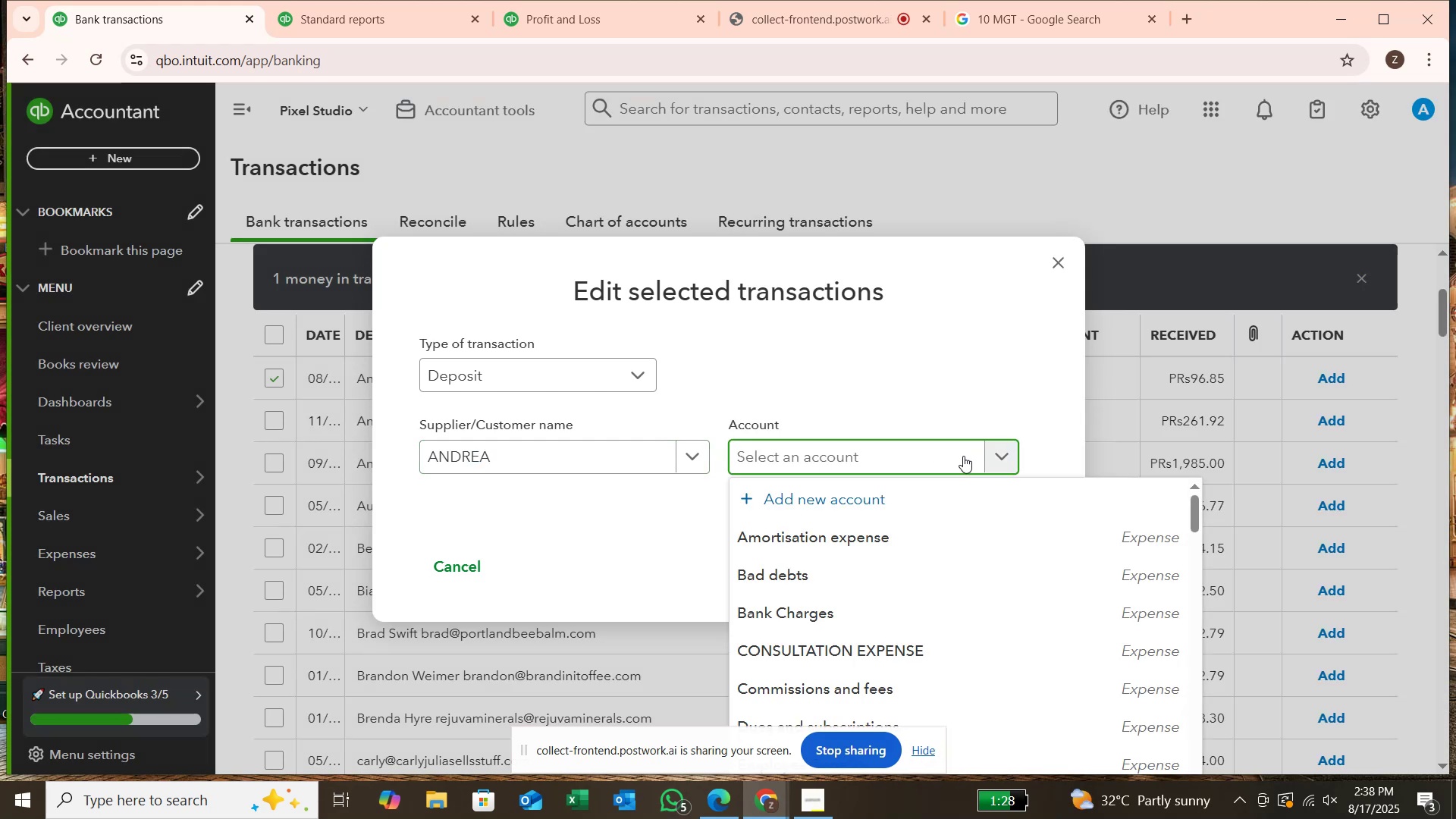 
type(SER)
 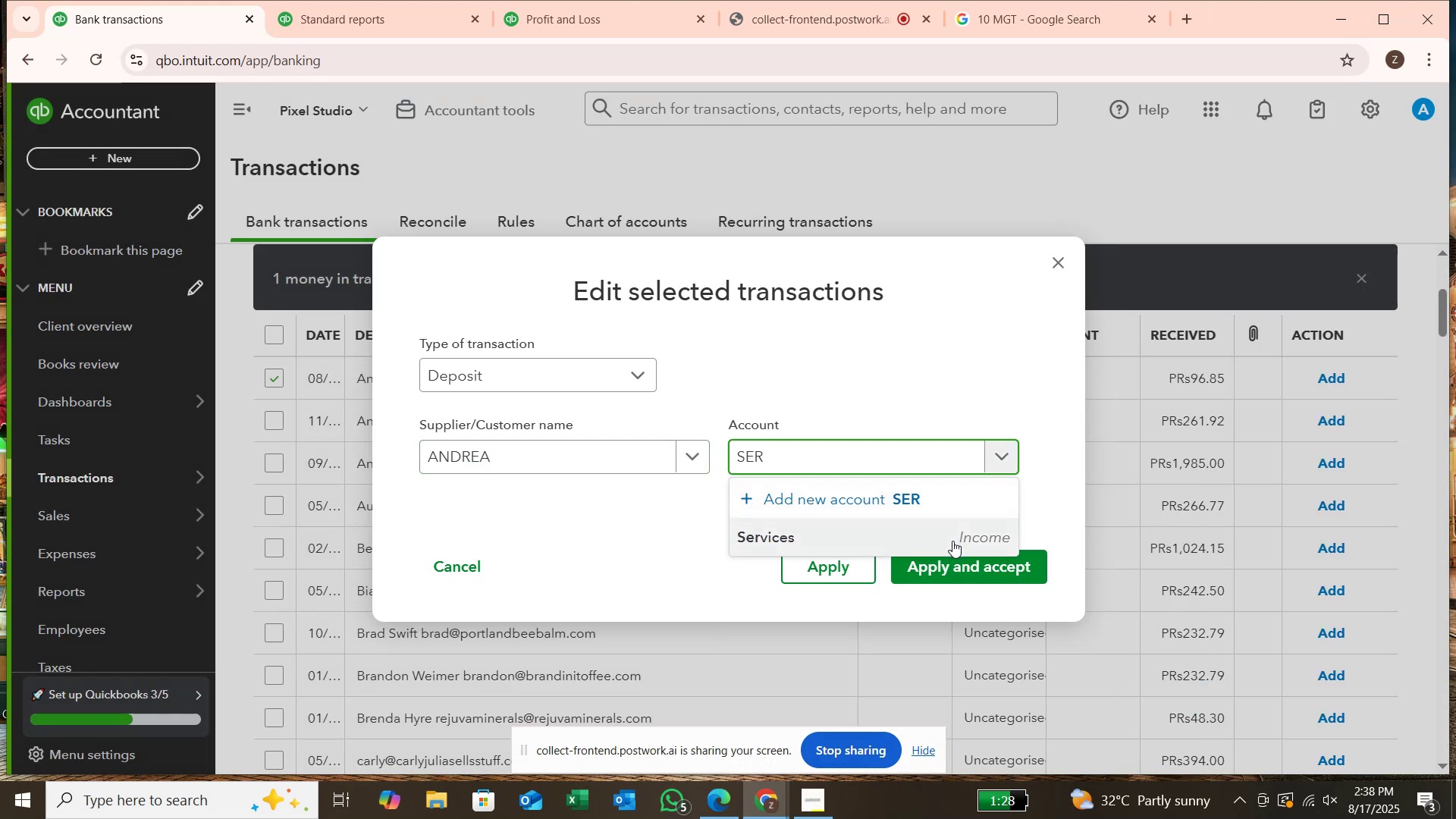 
left_click([952, 541])
 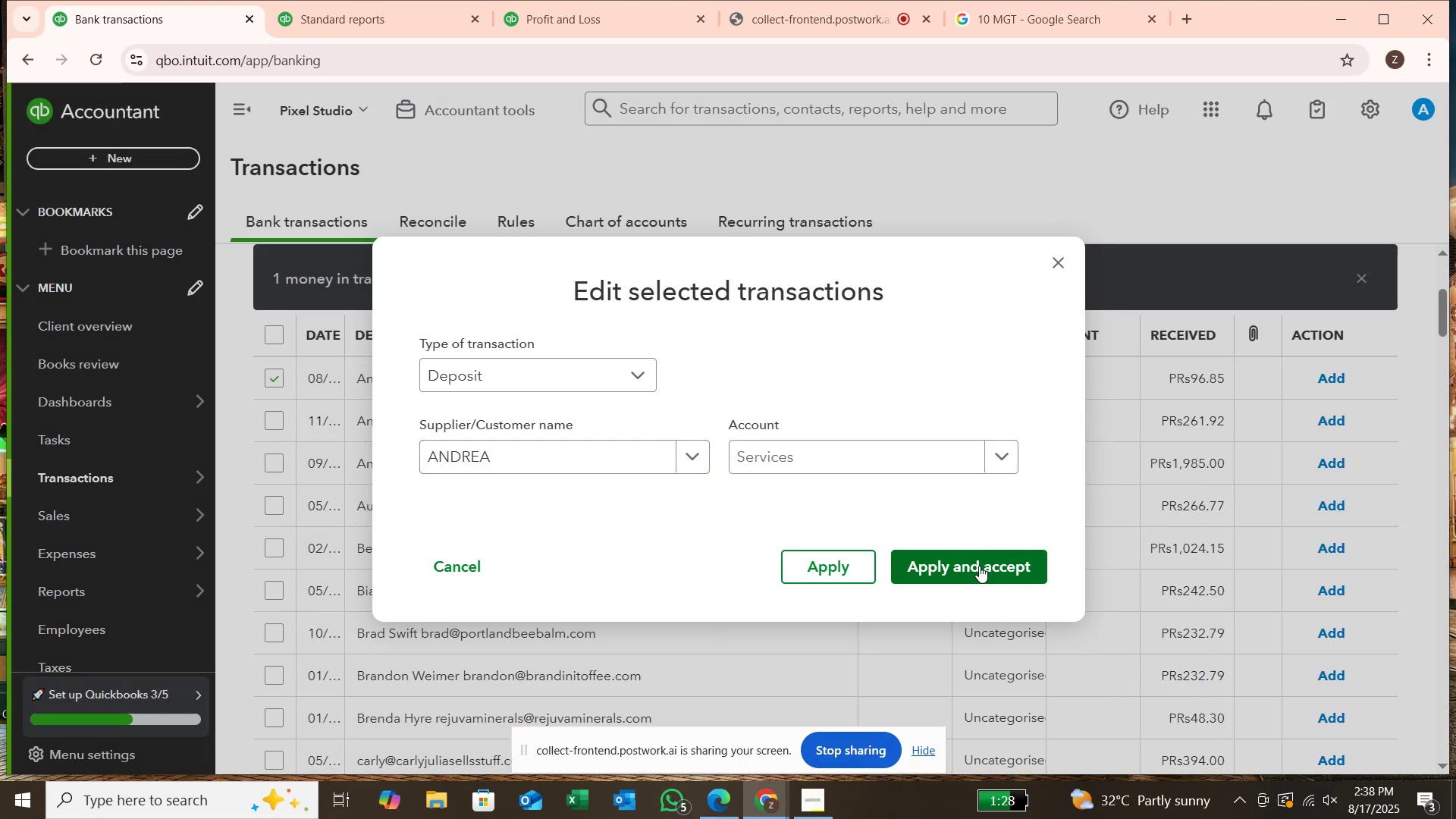 
left_click([979, 566])
 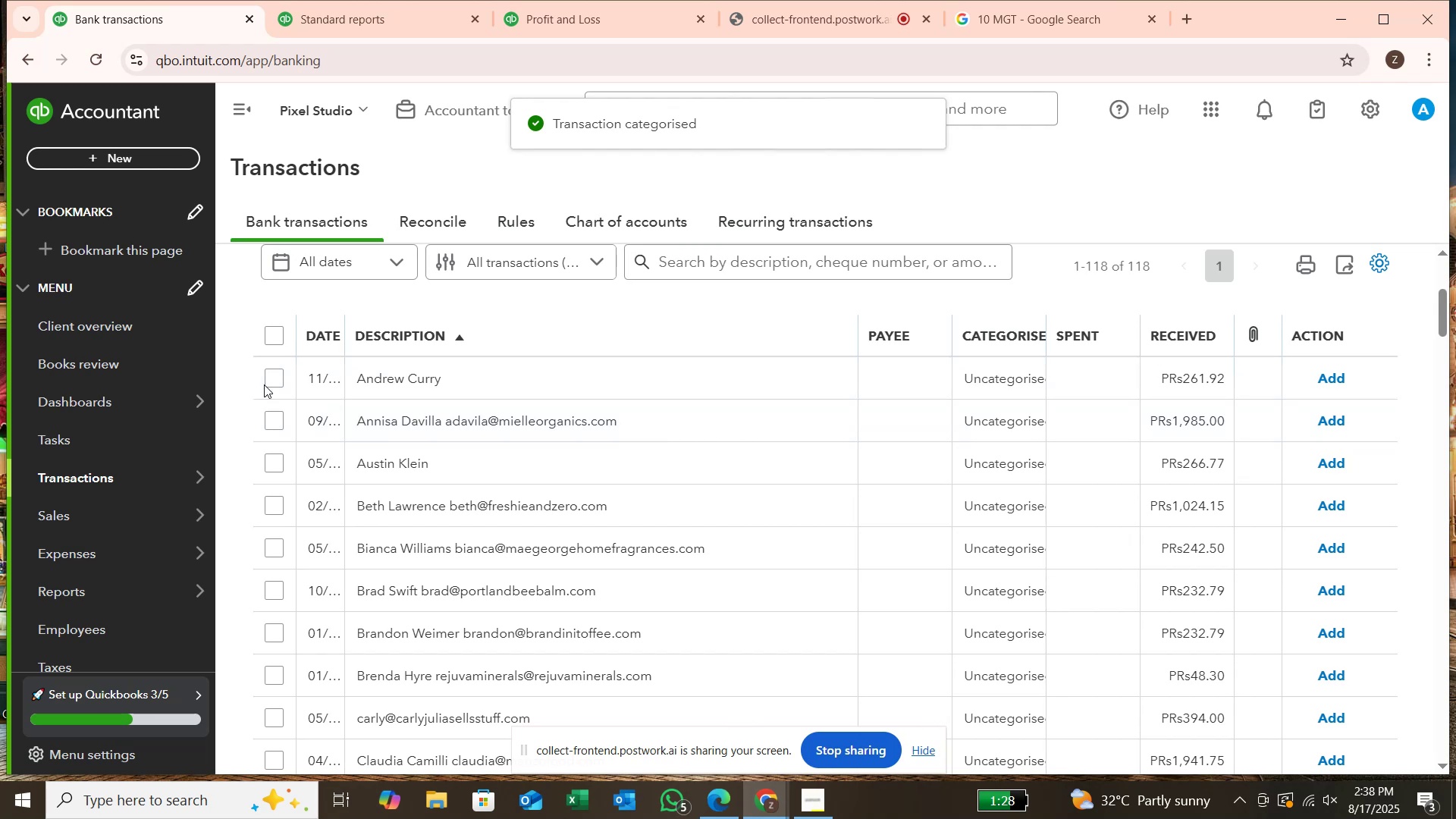 
wait(7.3)
 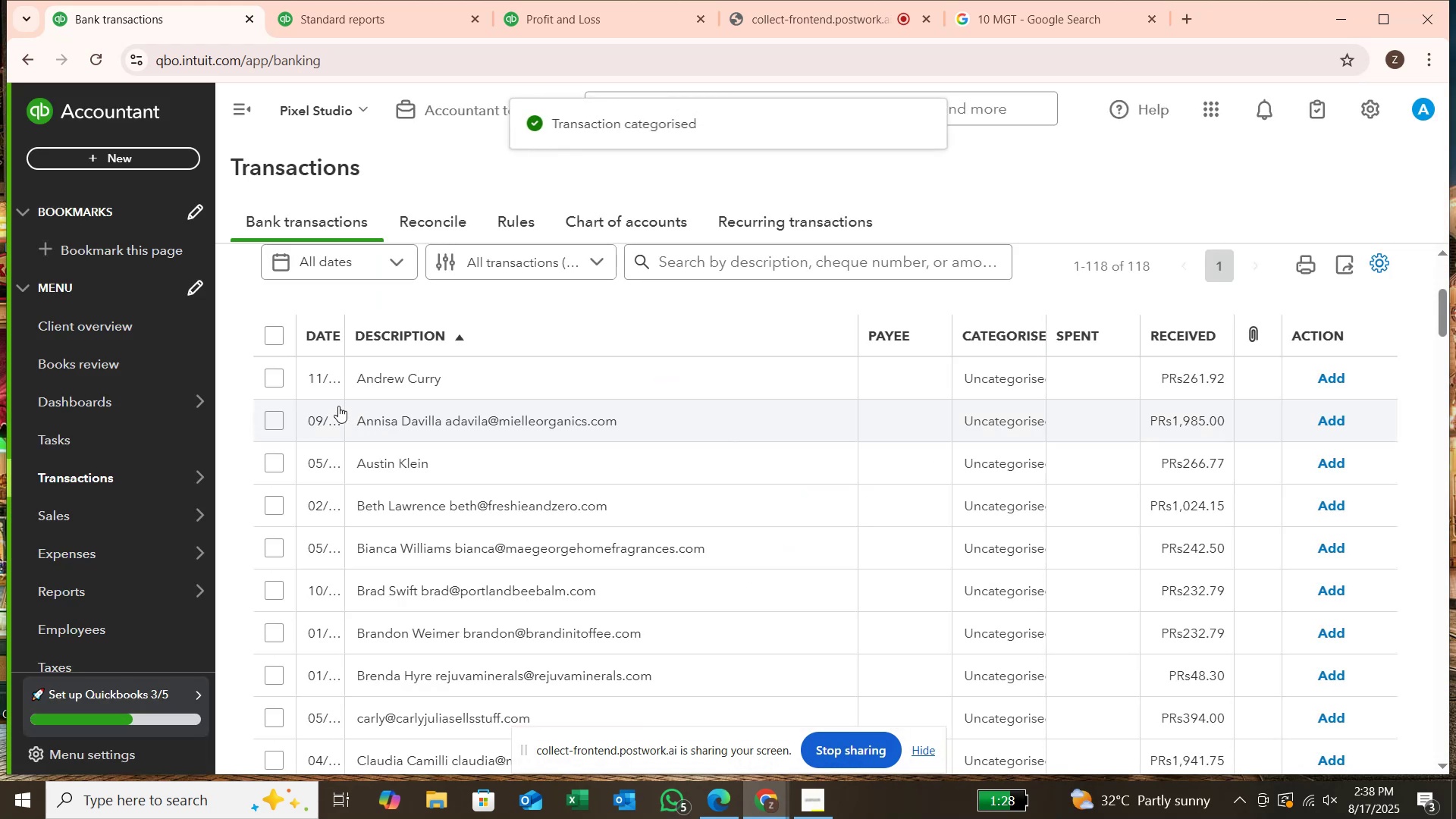 
left_click([278, 375])
 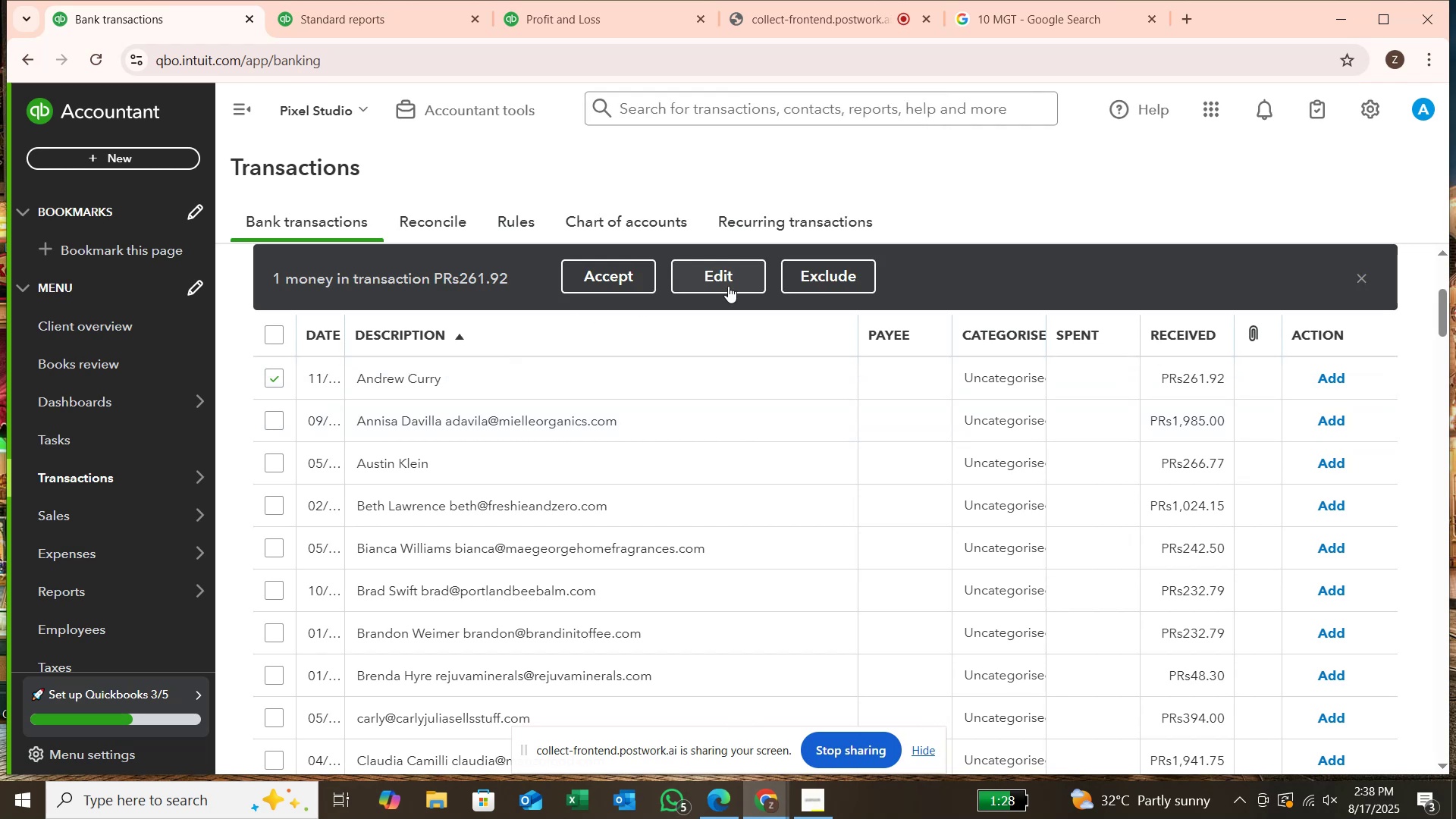 
left_click([730, 285])
 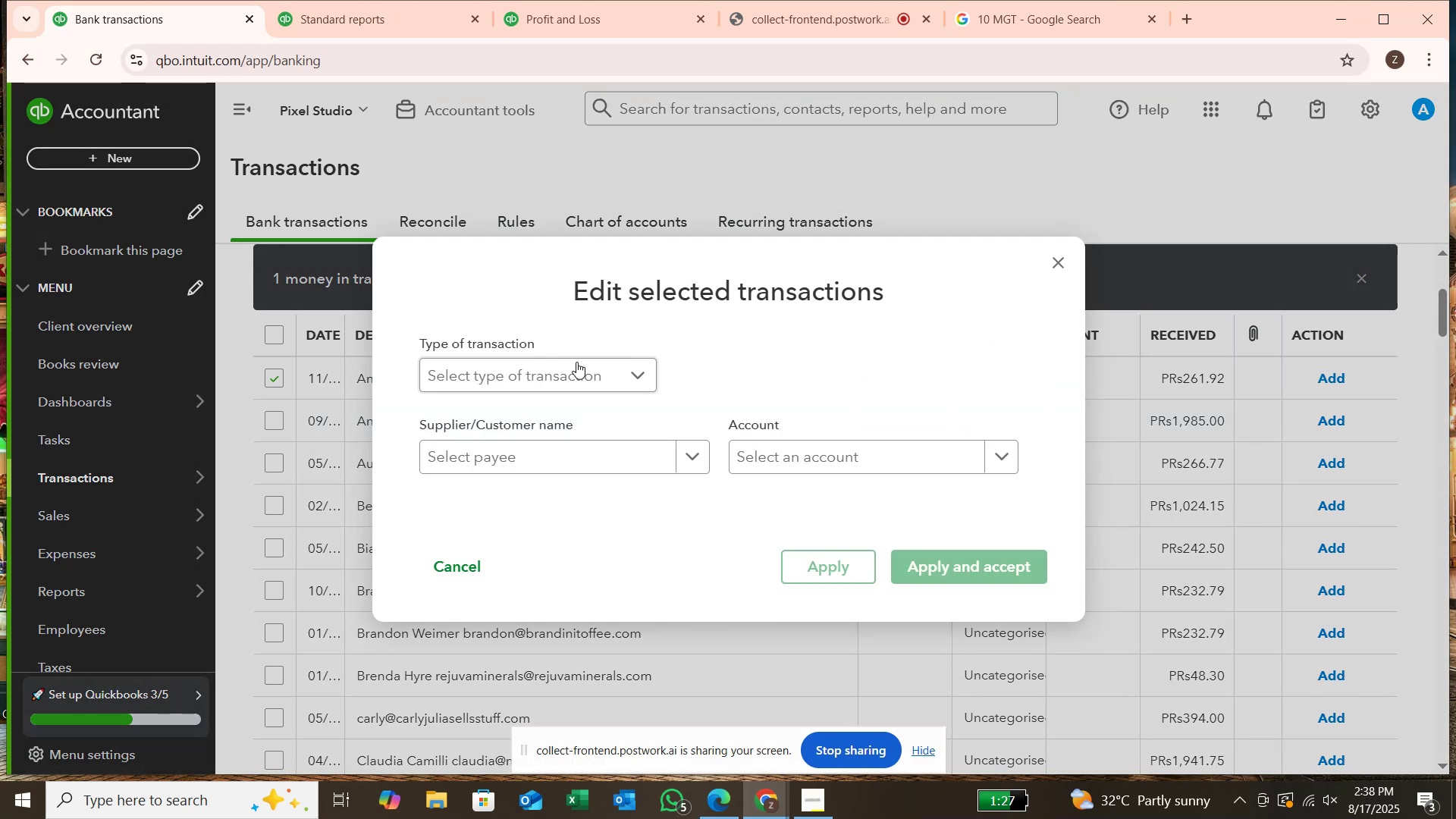 
left_click([580, 364])
 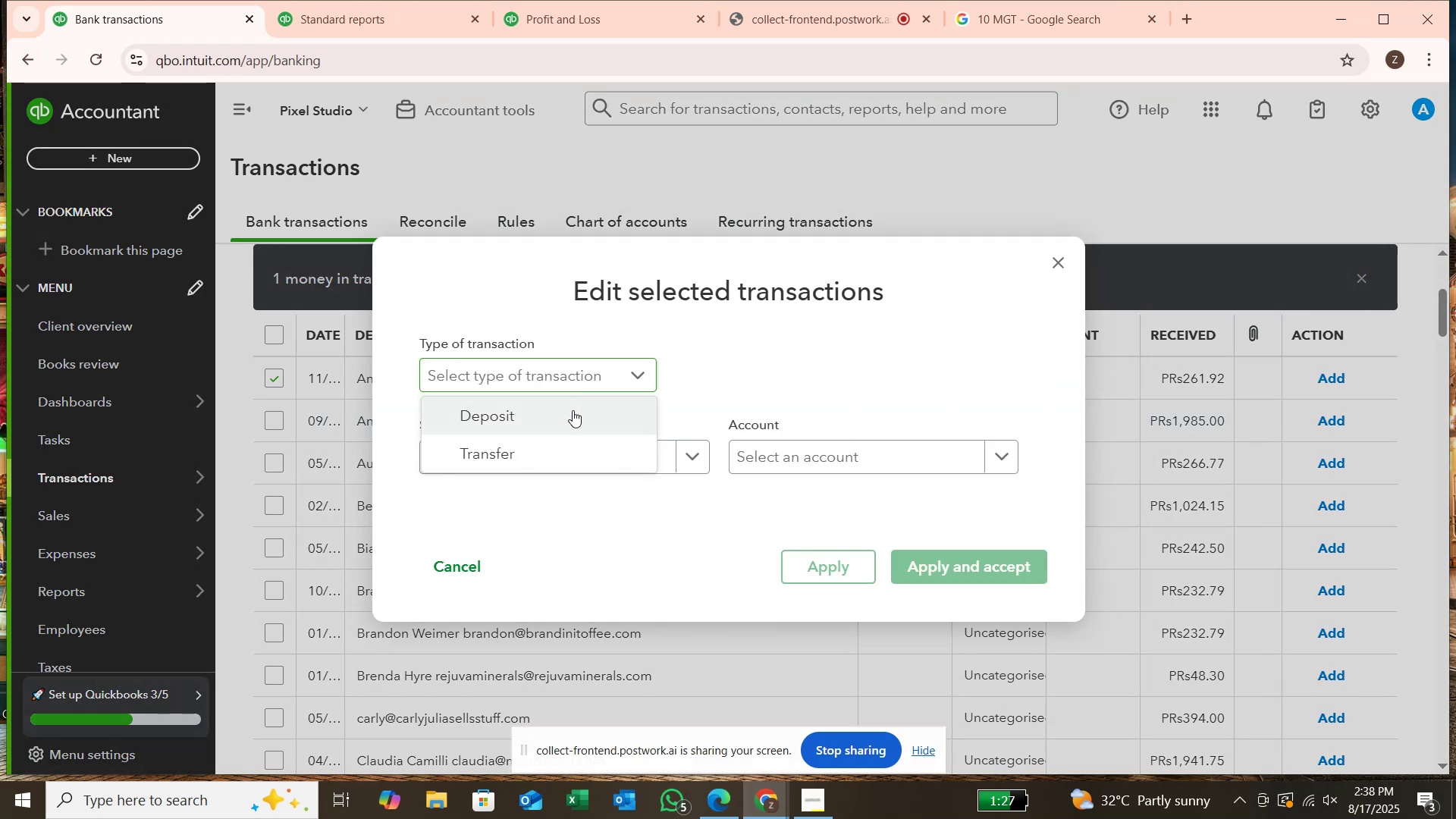 
left_click([573, 410])
 